 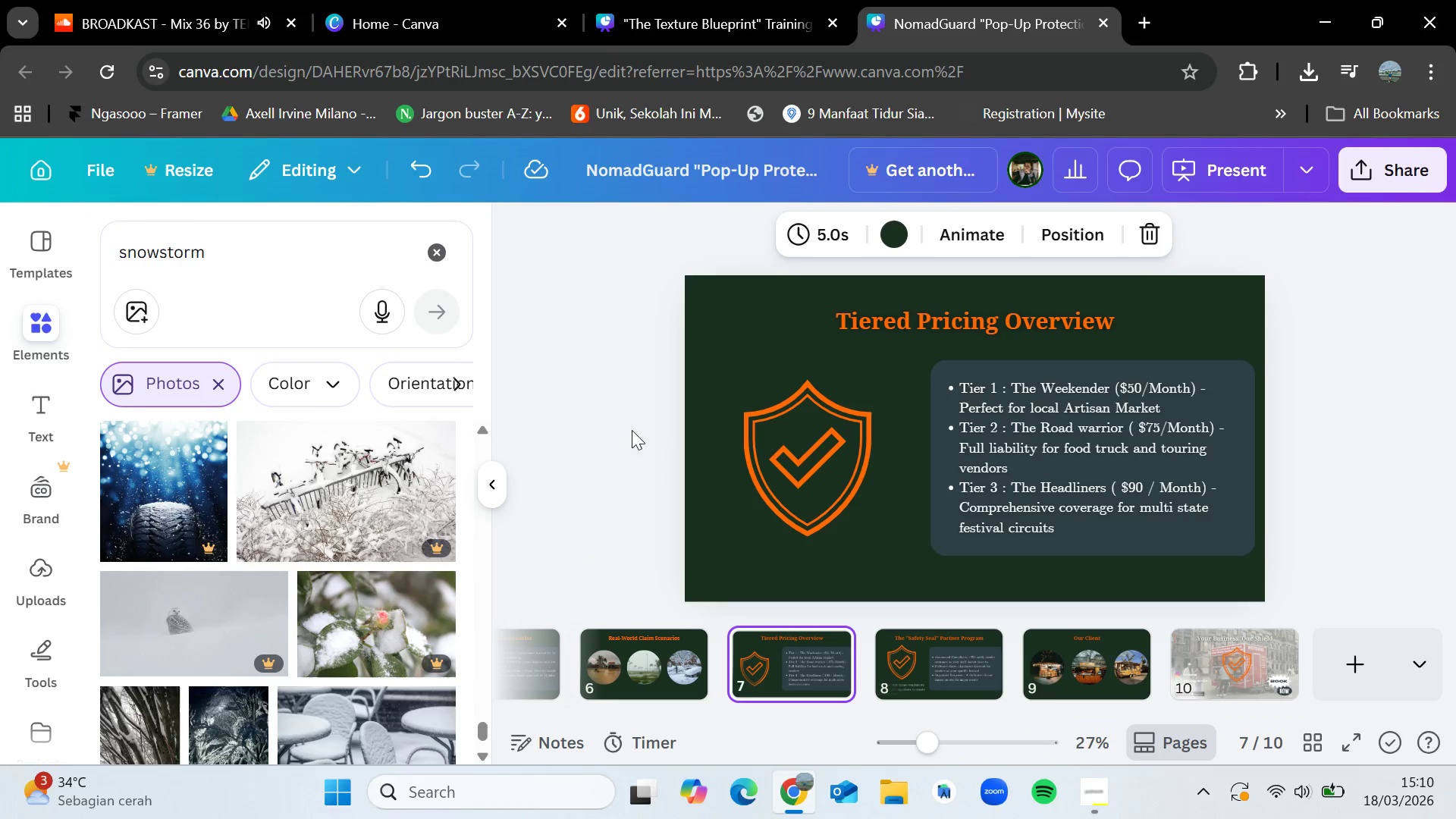 
key(ArrowRight)
 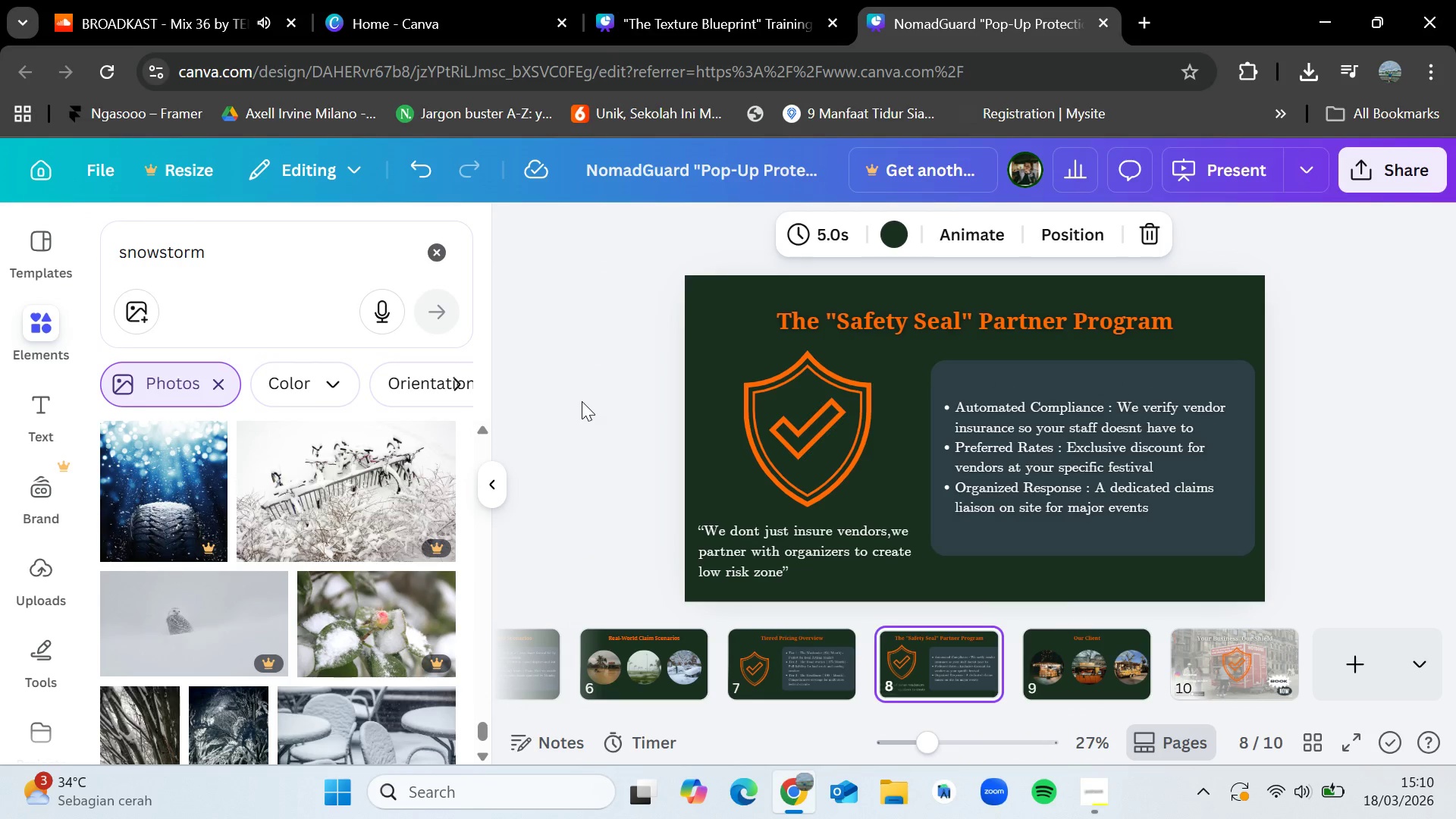 
key(ArrowRight)
 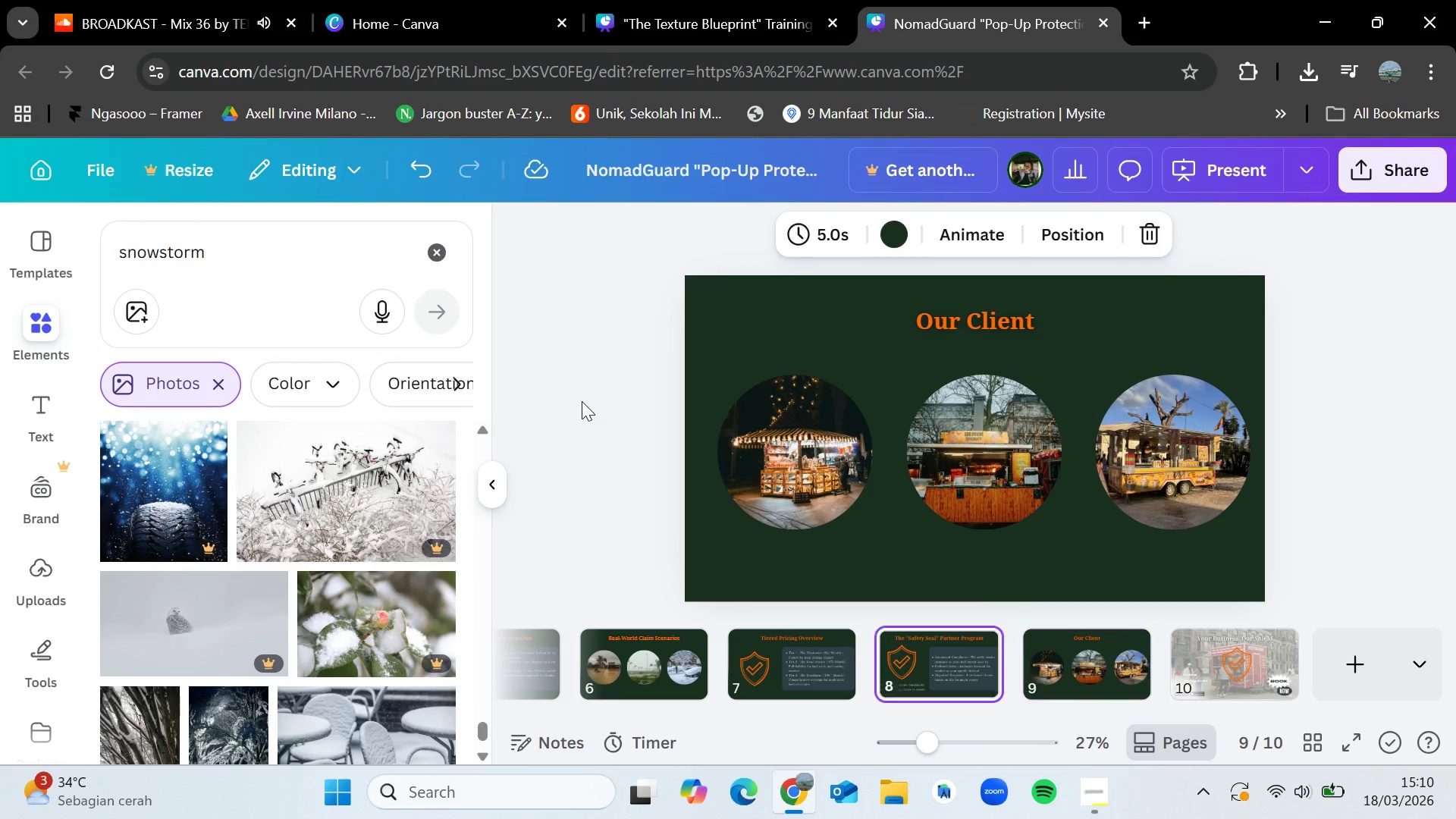 
key(ArrowLeft)
 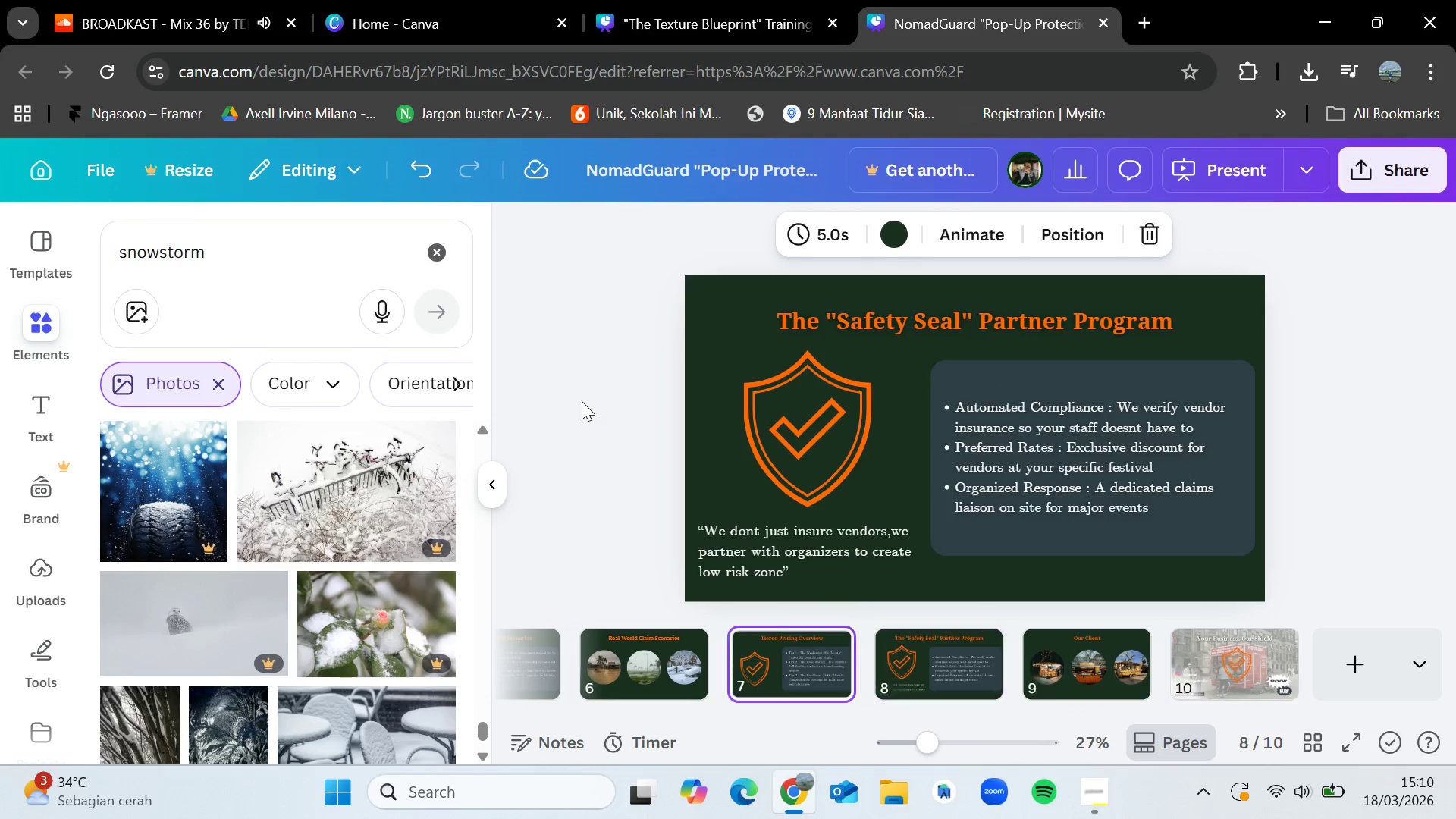 
key(ArrowLeft)
 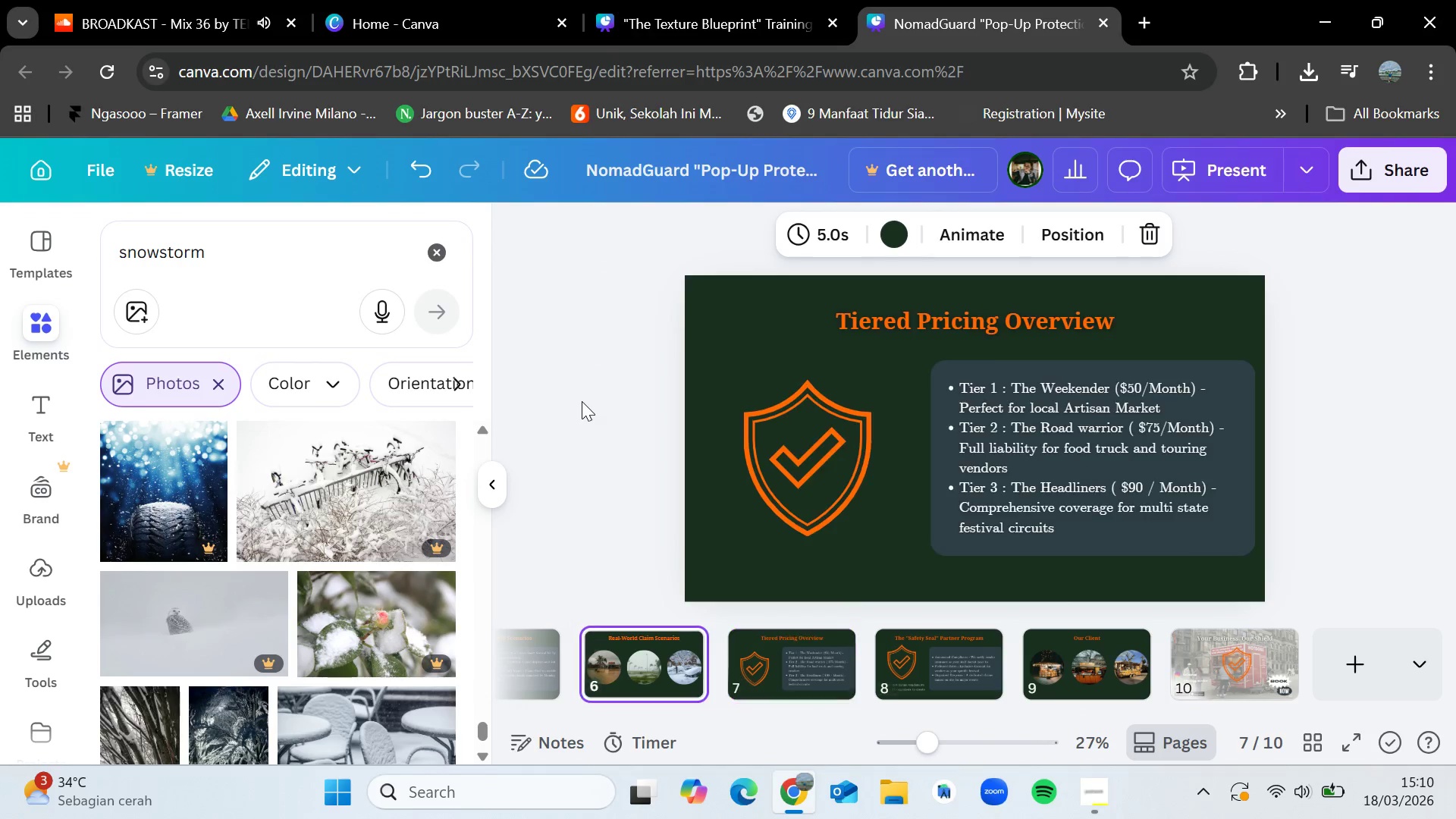 
key(ArrowLeft)
 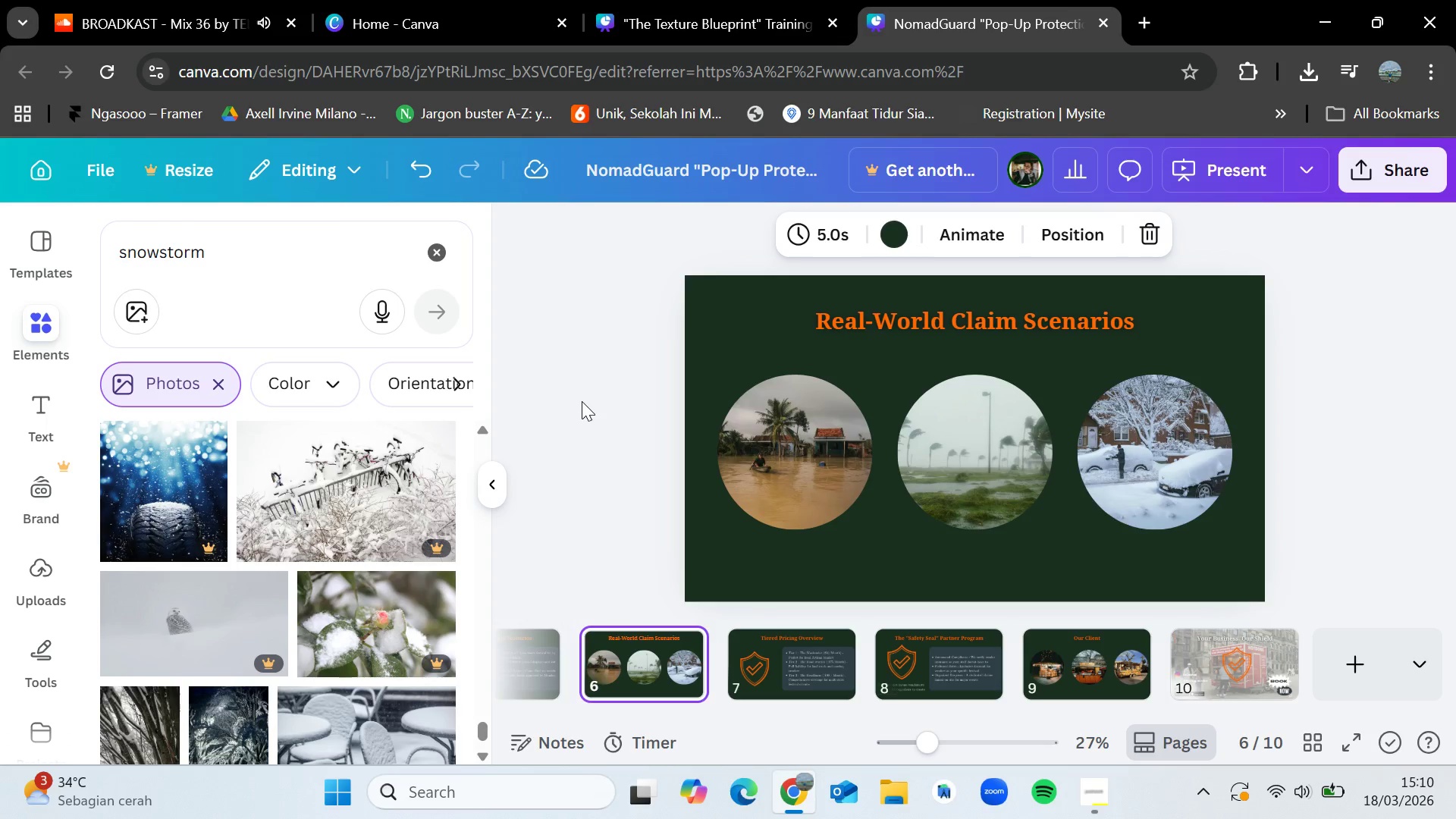 
key(ArrowLeft)
 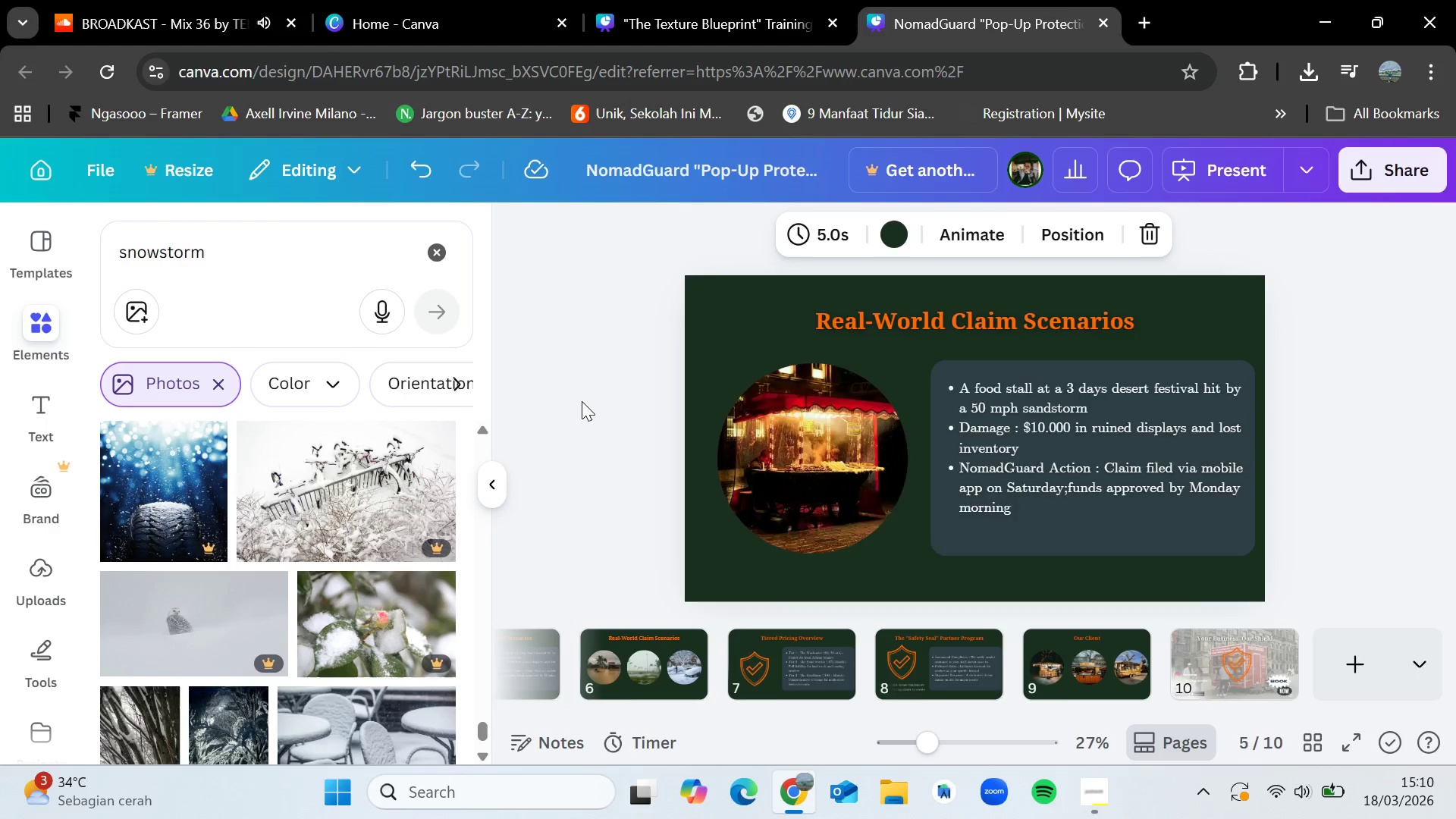 
key(ArrowLeft)
 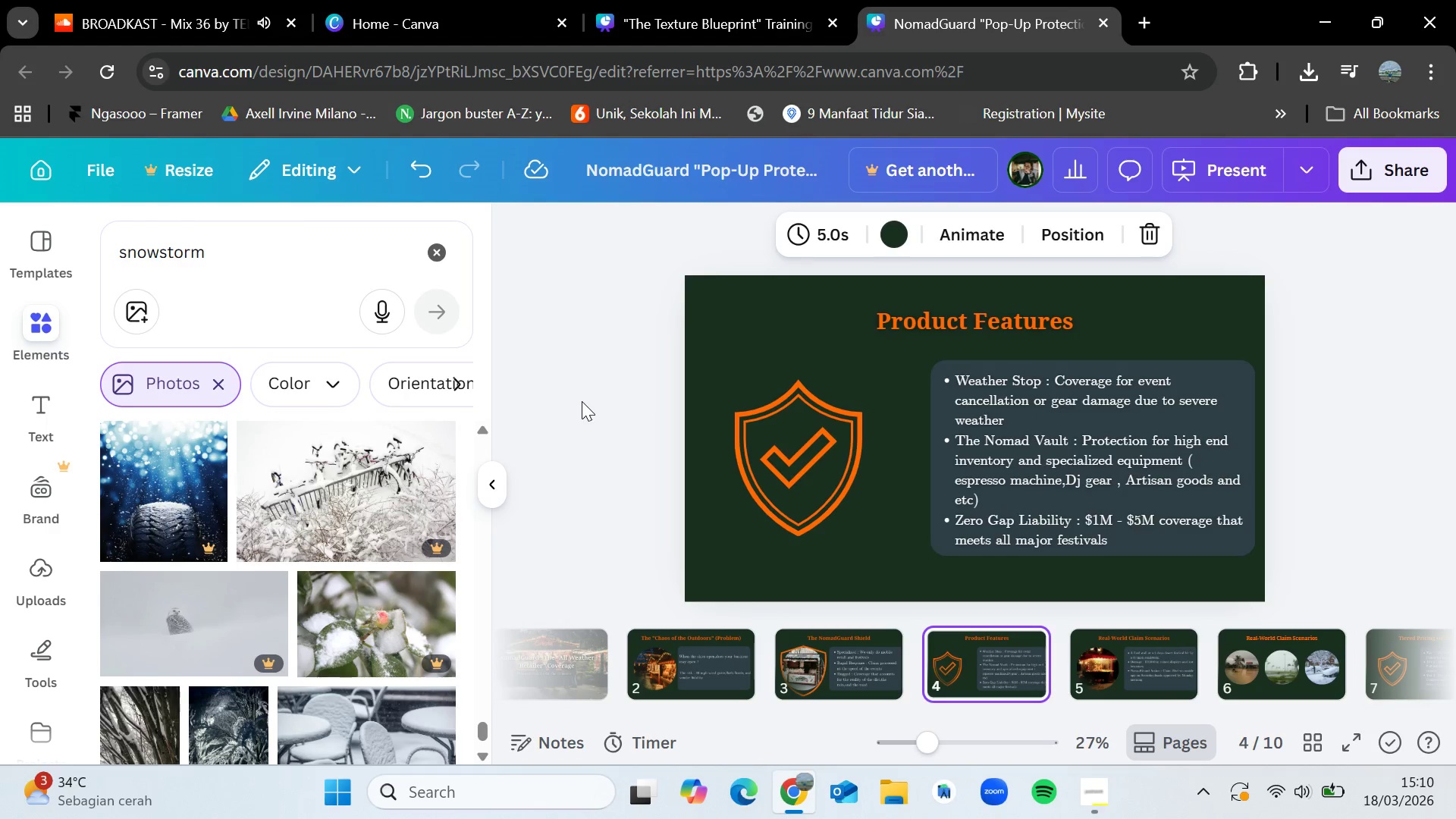 
key(ArrowLeft)
 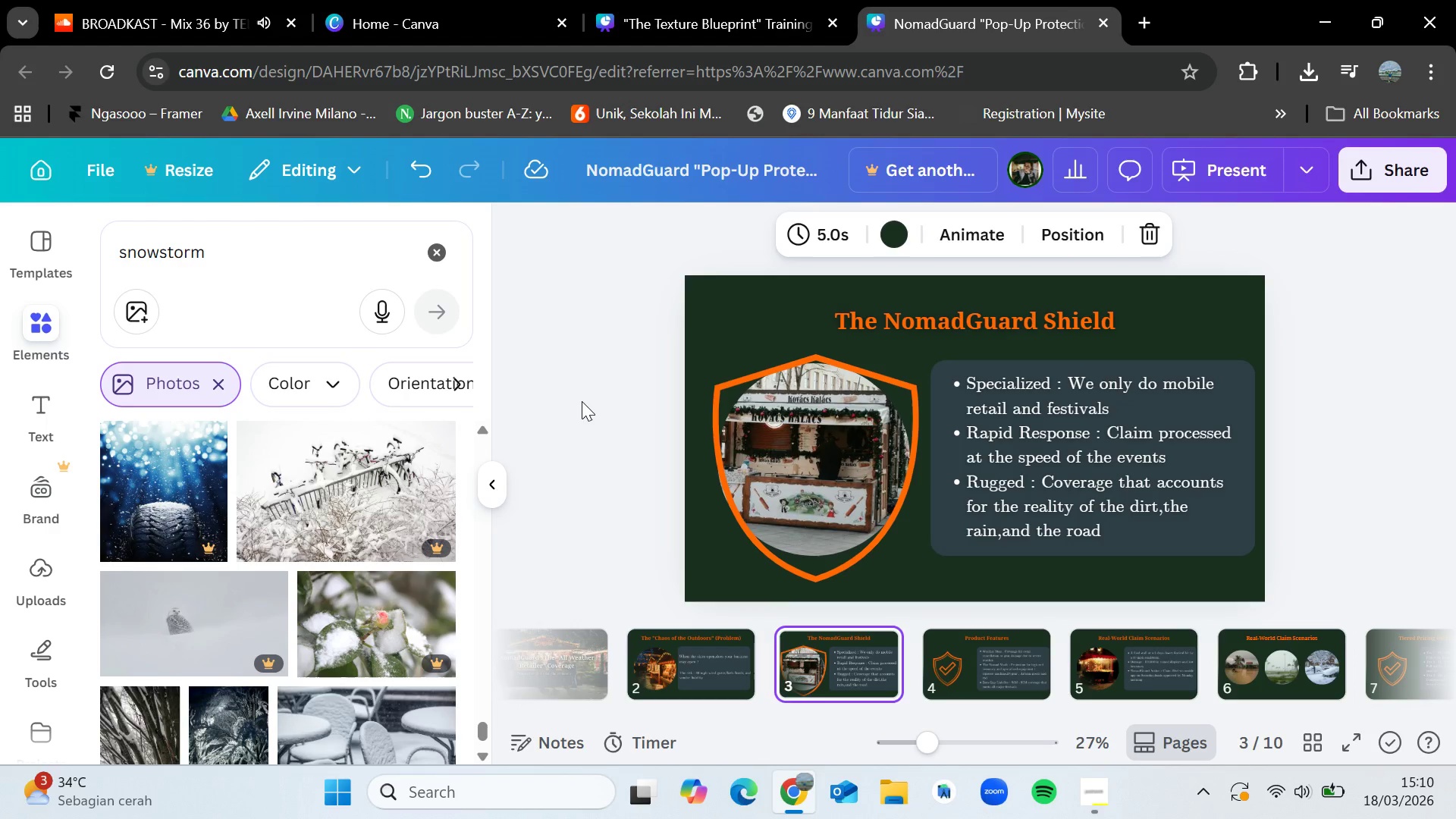 
key(ArrowLeft)
 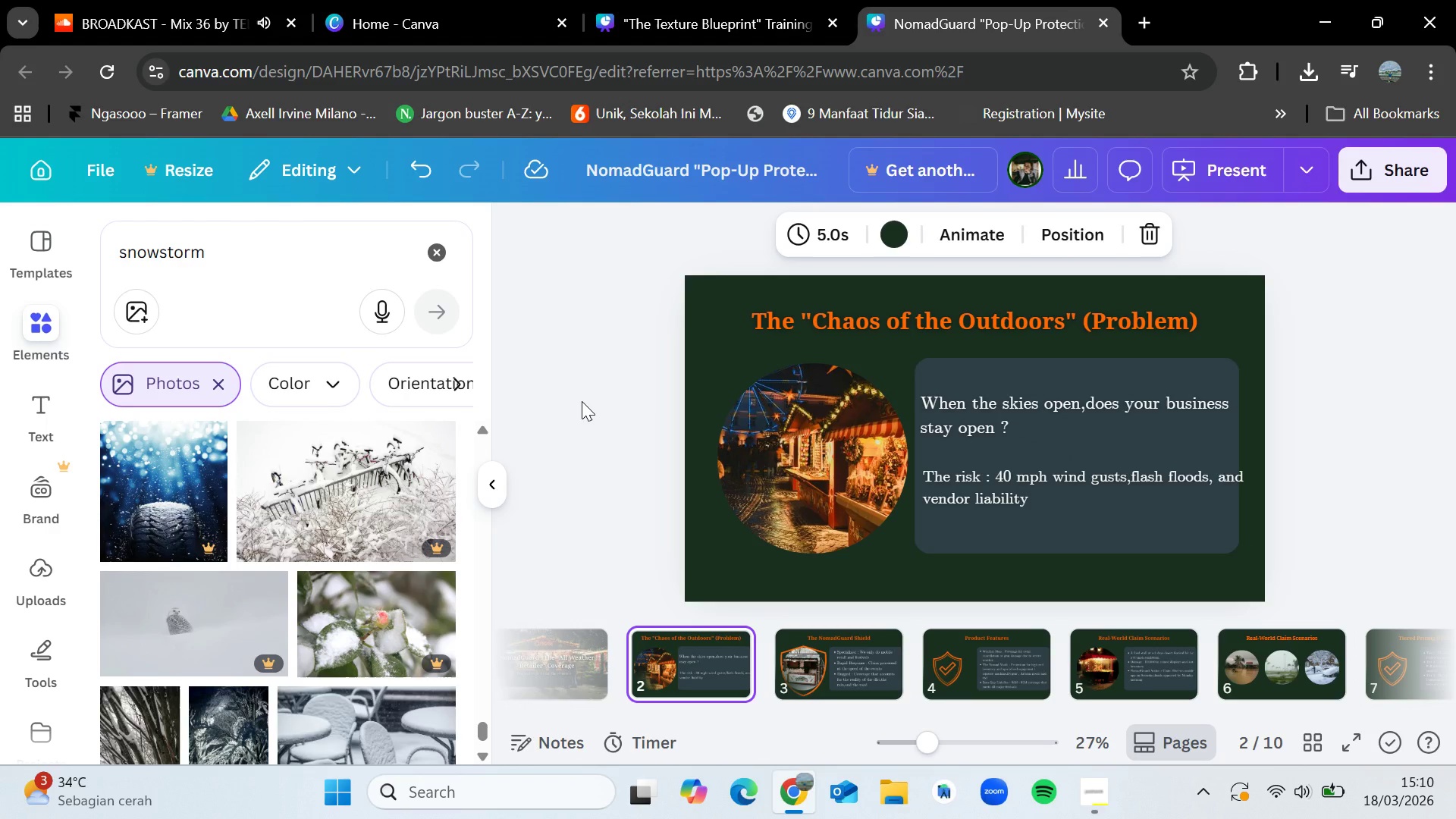 
key(ArrowLeft)
 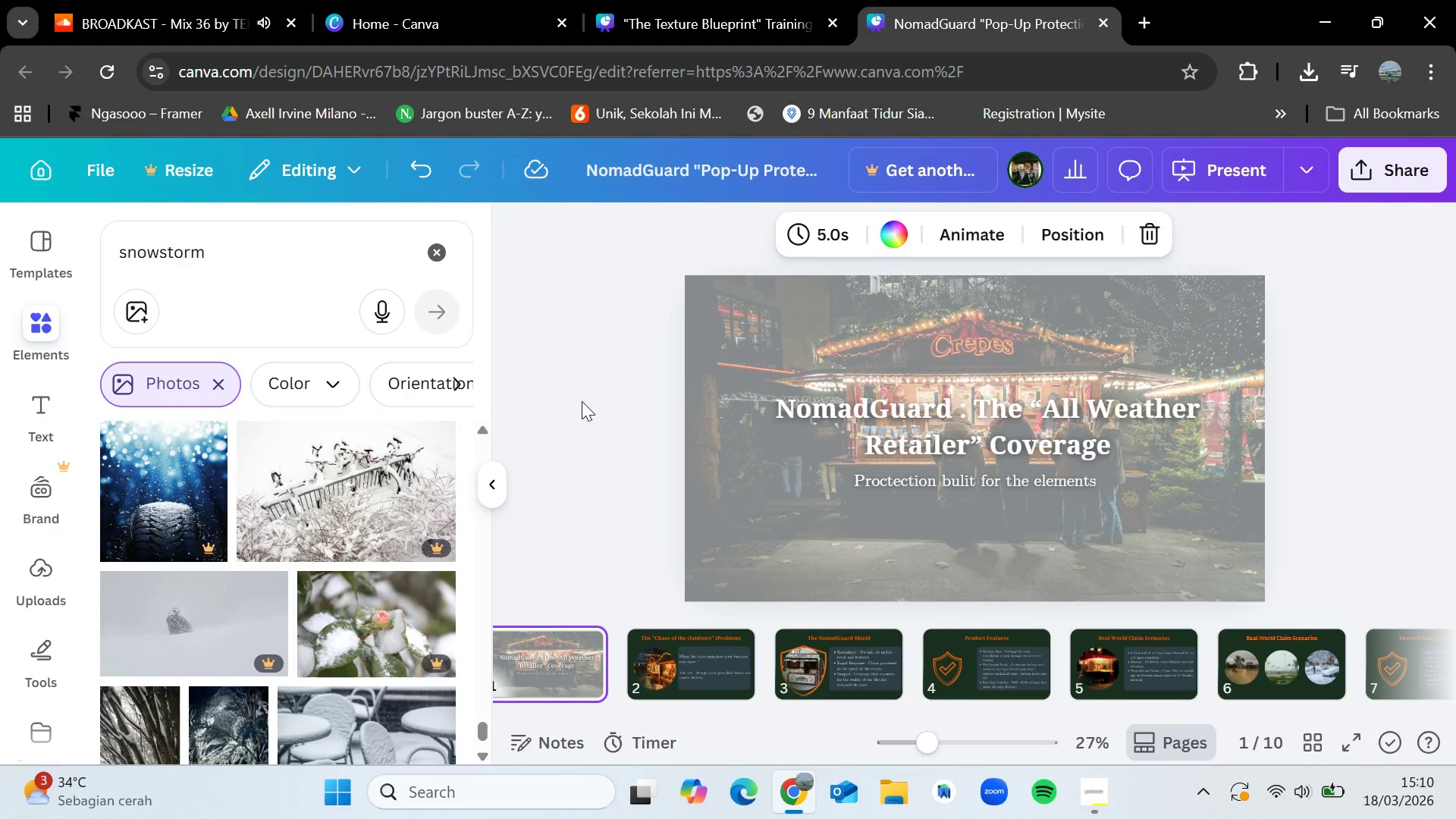 
key(ArrowRight)
 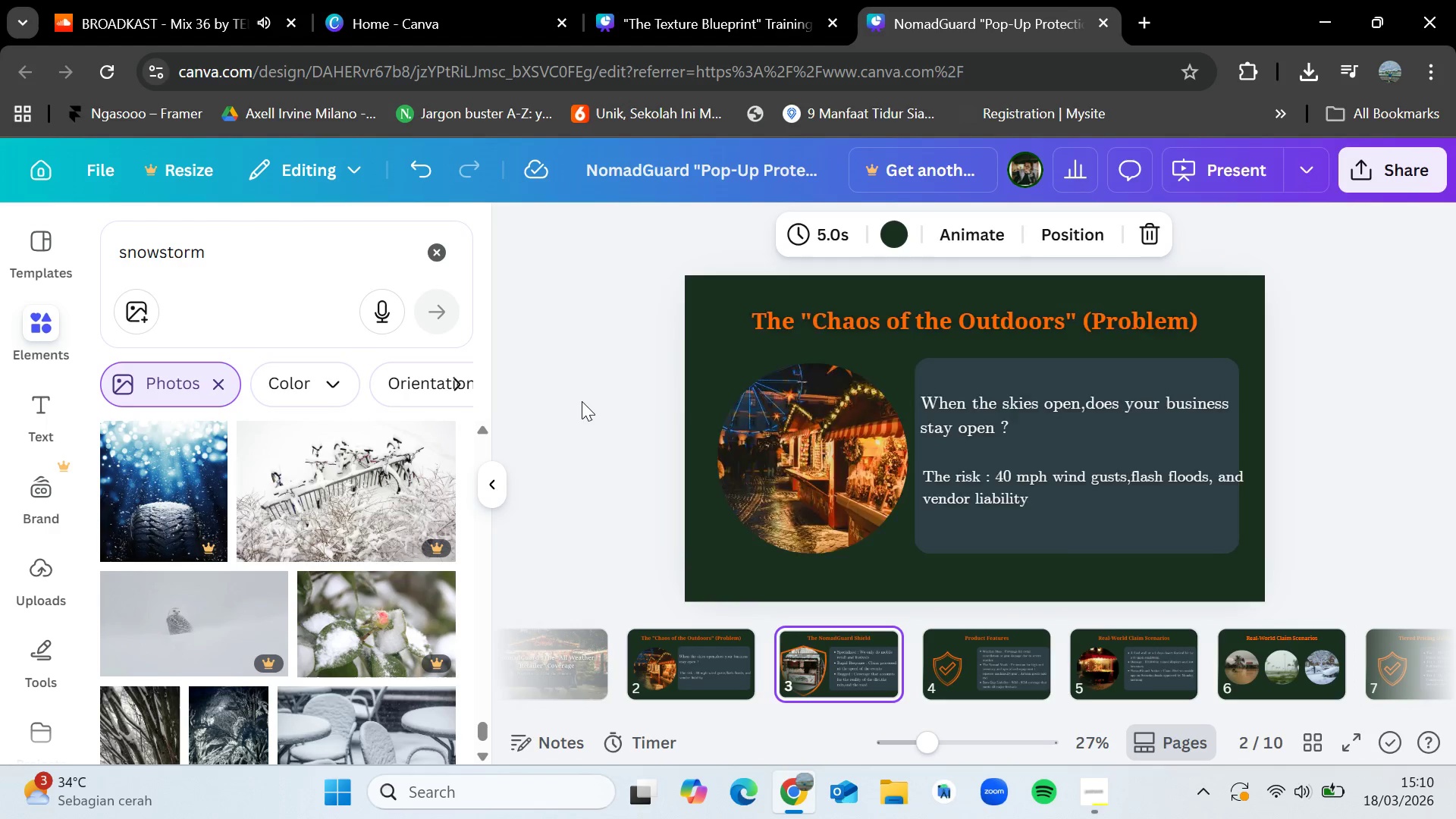 
key(ArrowRight)
 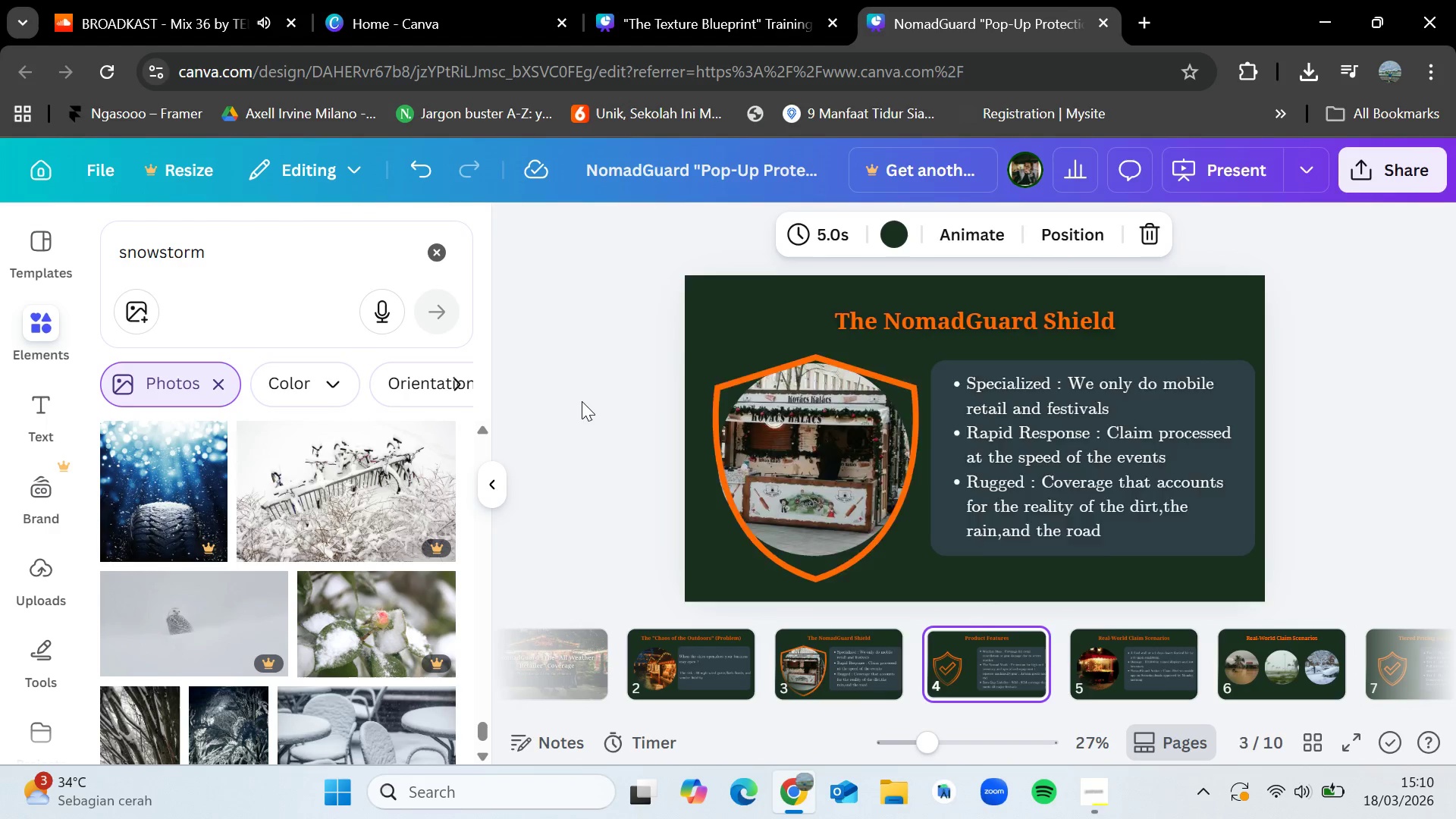 
key(ArrowRight)
 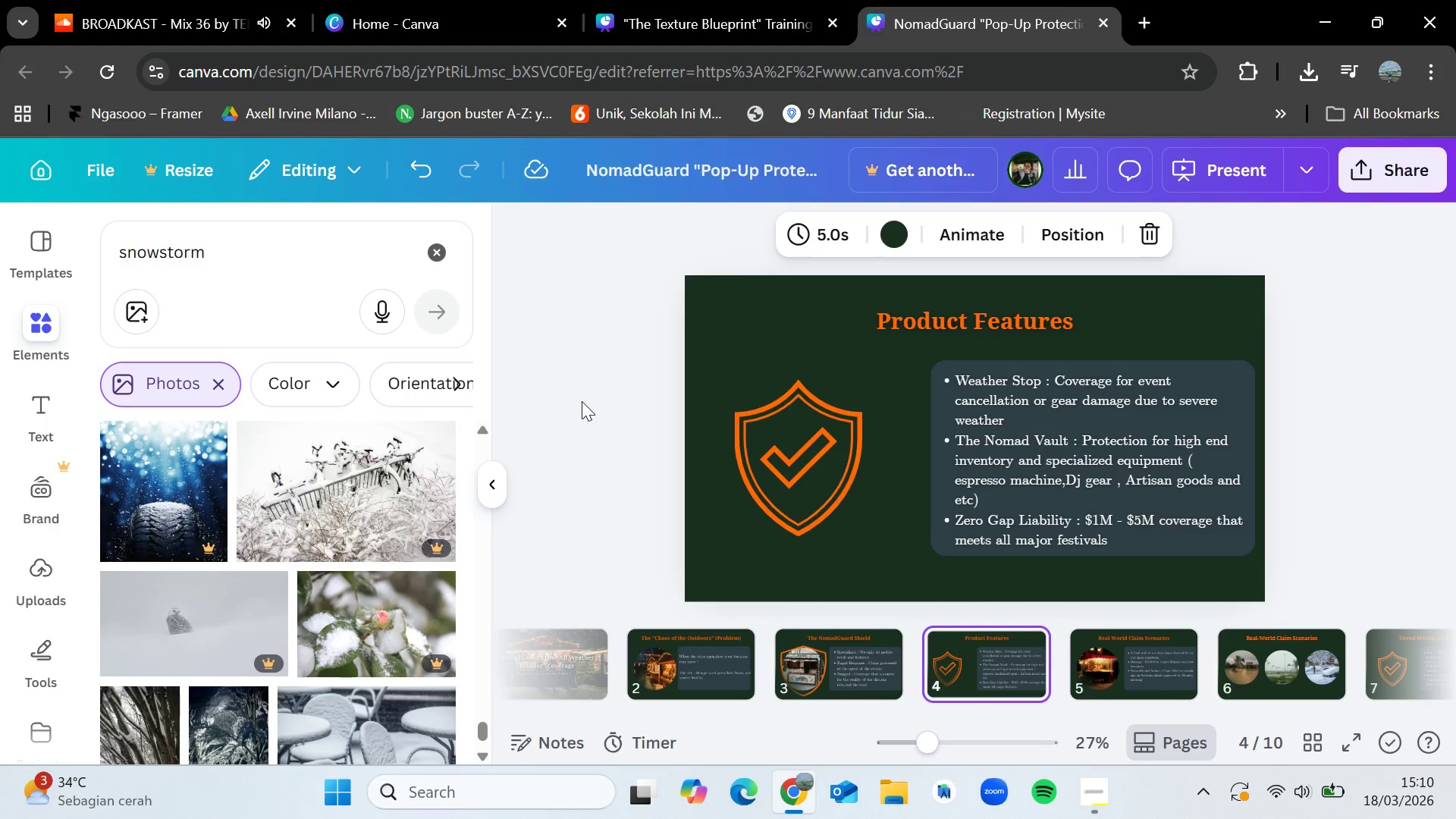 
key(ArrowRight)
 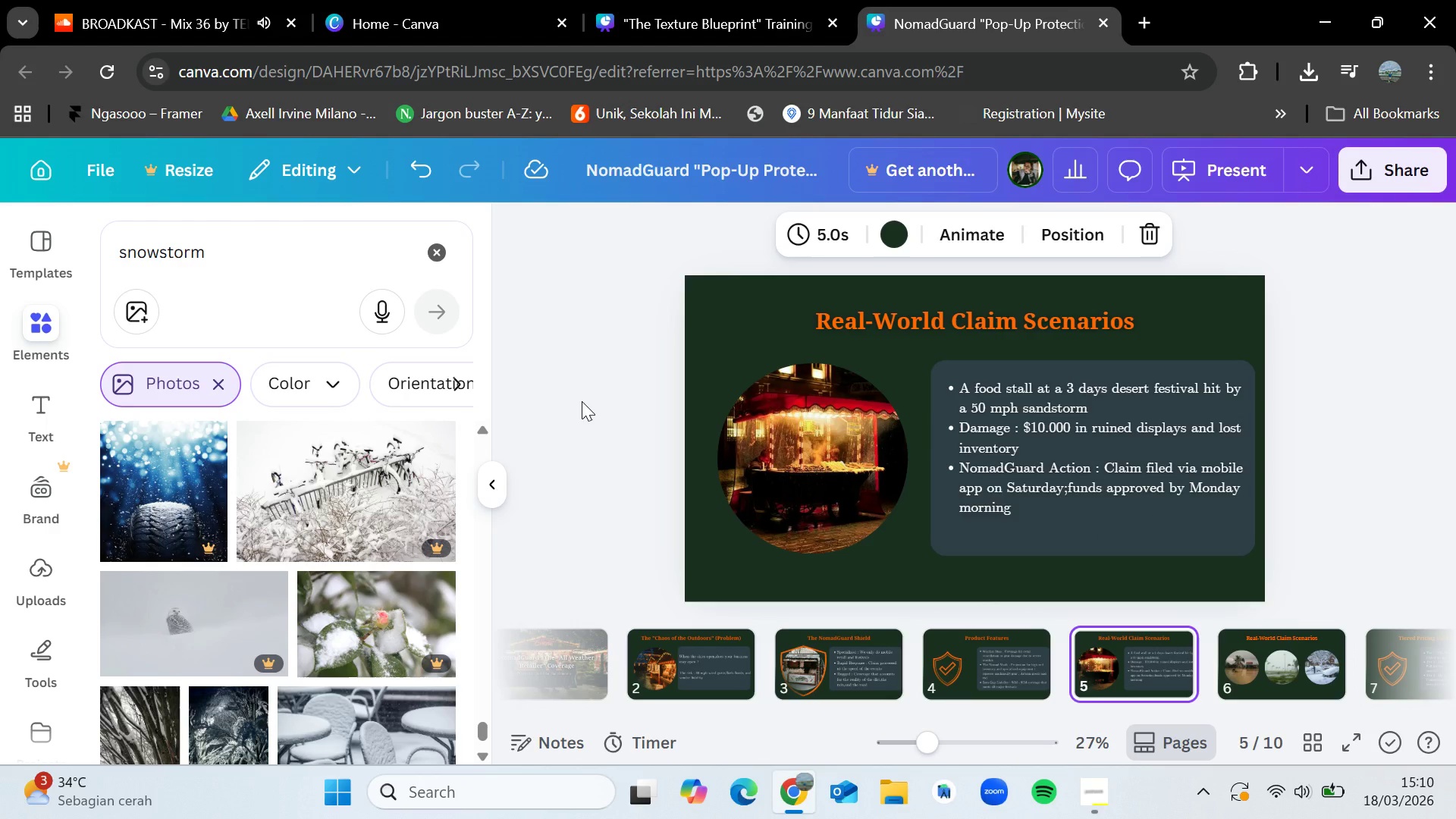 
wait(5.39)
 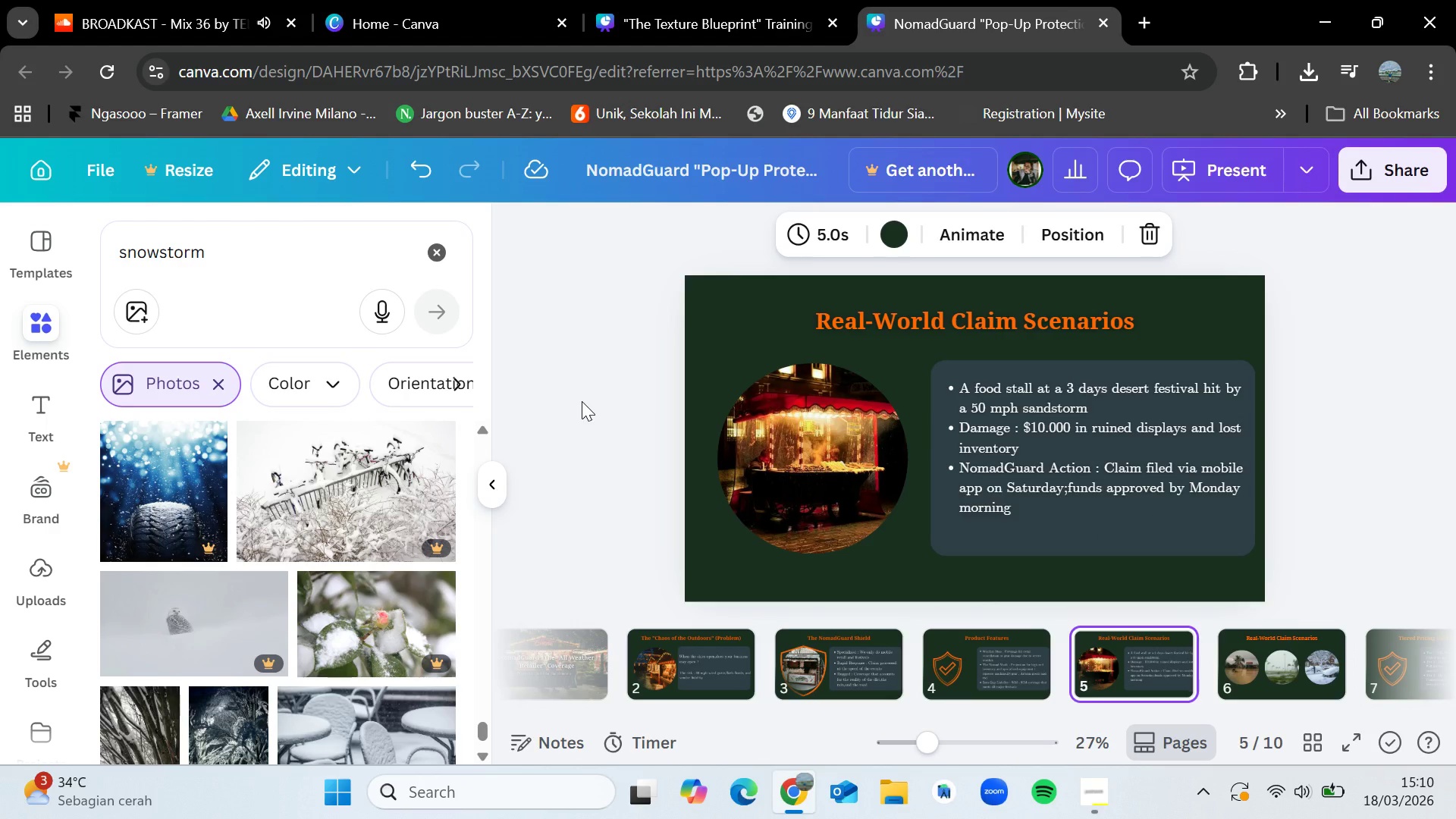 
key(ArrowRight)
 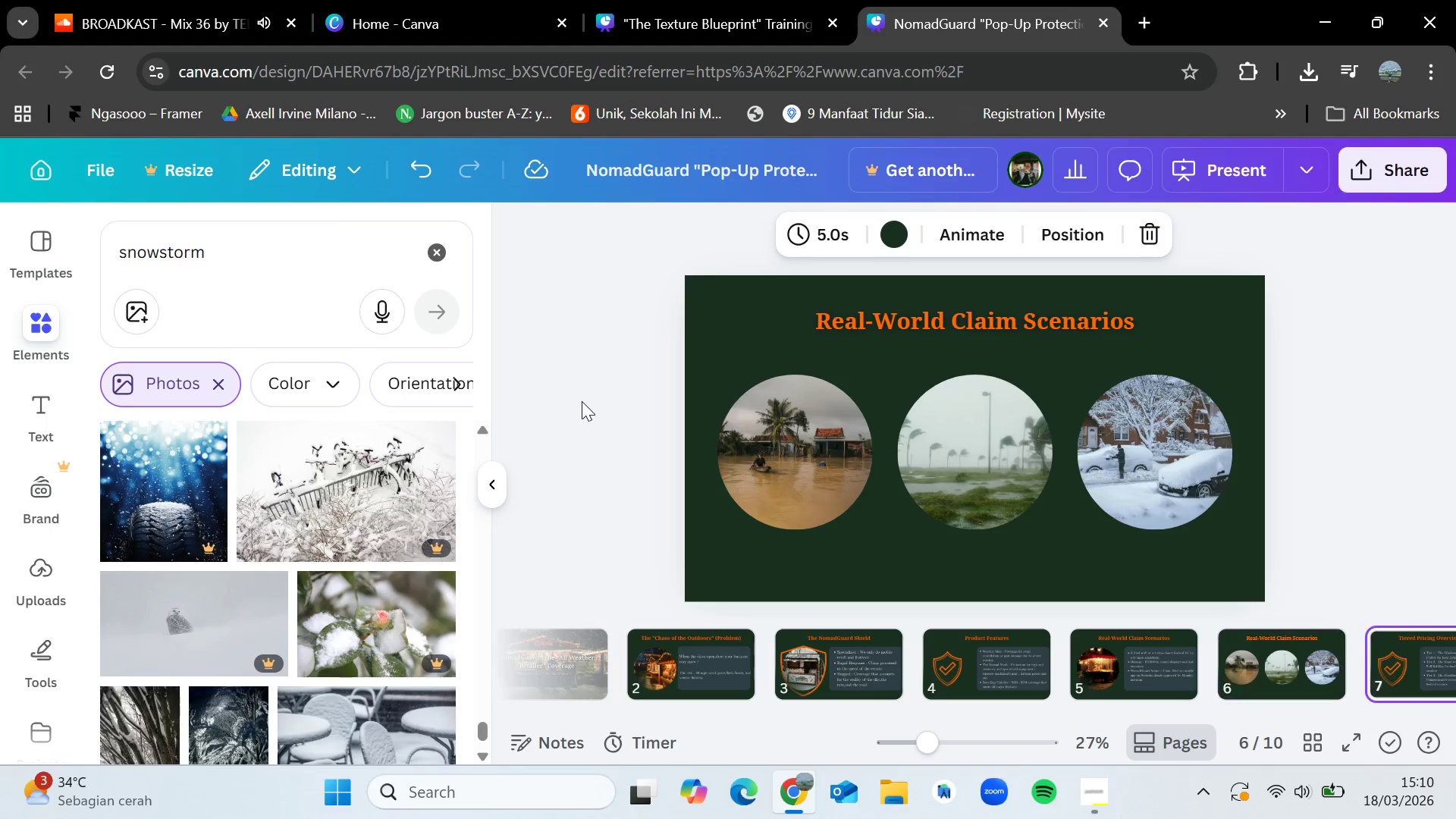 
key(ArrowRight)
 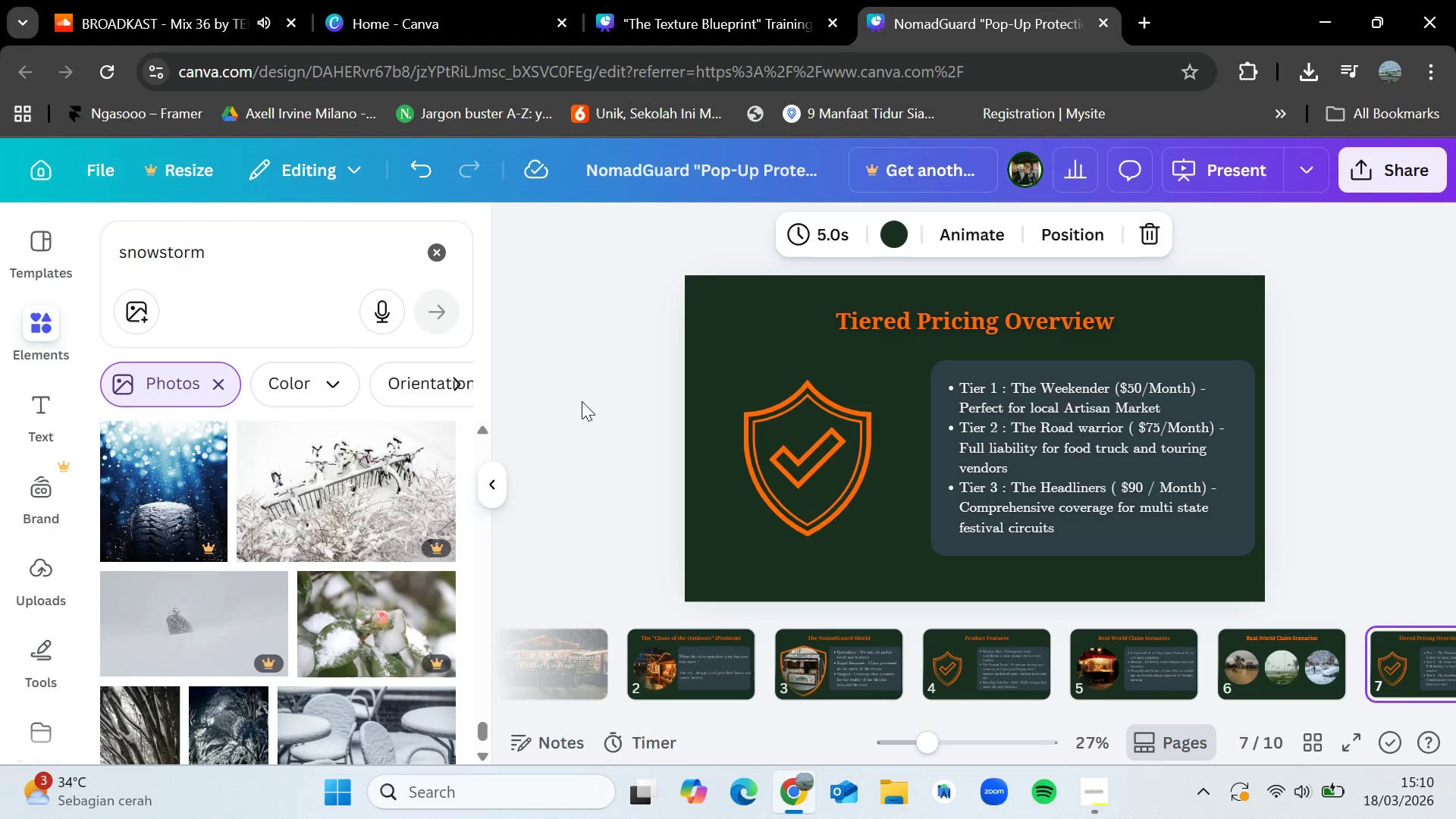 
key(ArrowRight)
 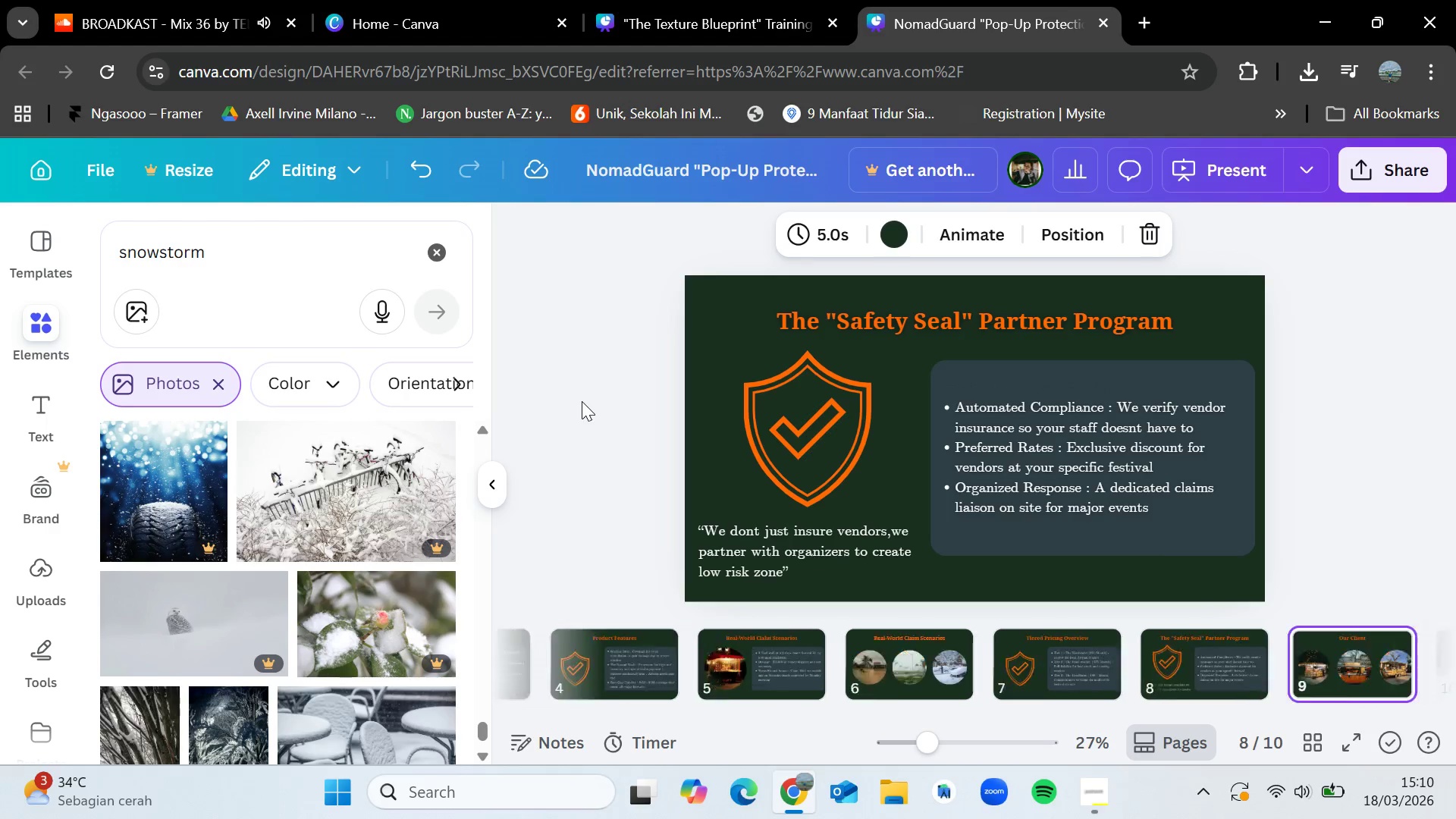 
key(ArrowRight)
 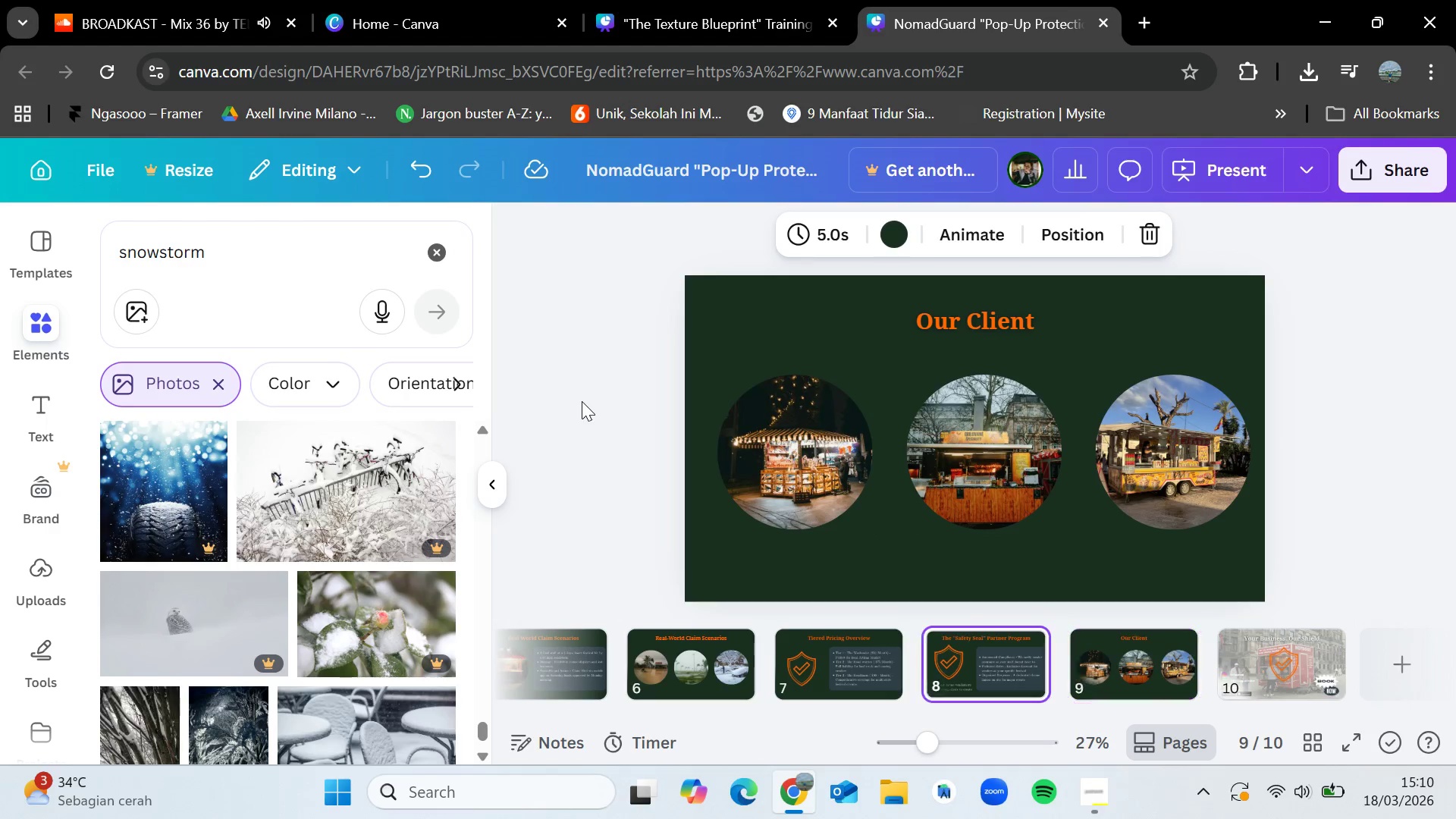 
key(ArrowLeft)
 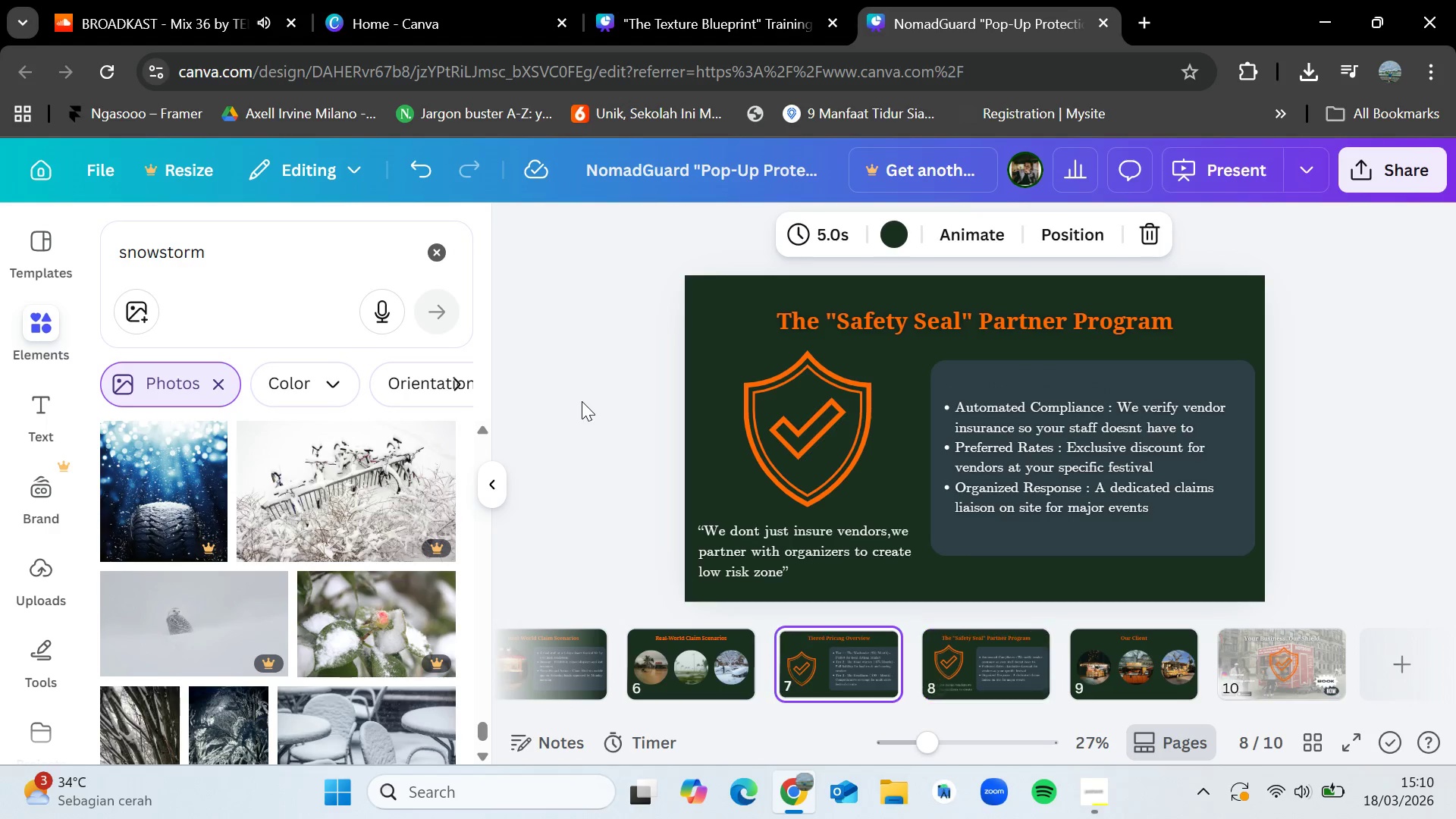 
key(ArrowLeft)
 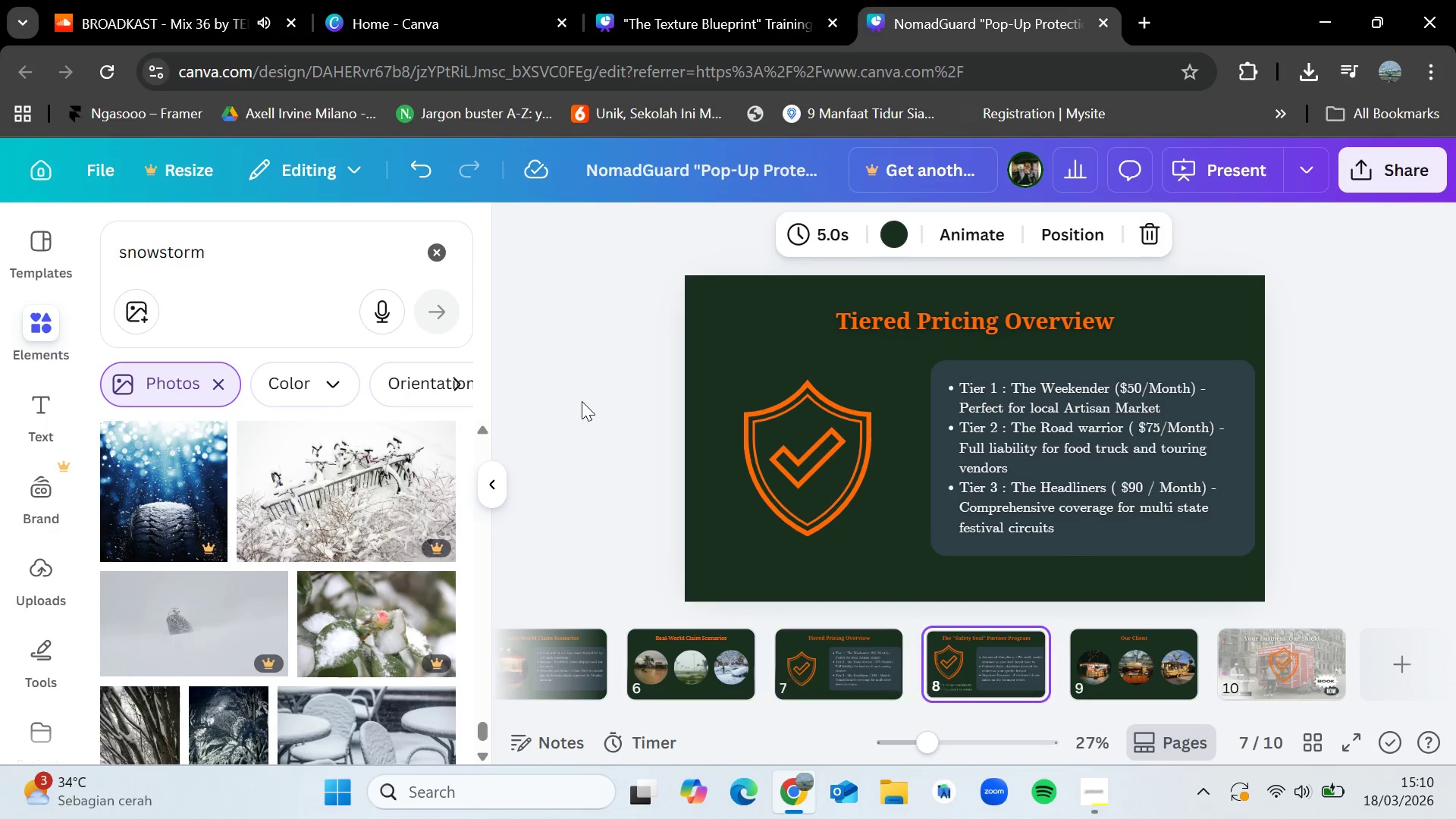 
key(ArrowRight)
 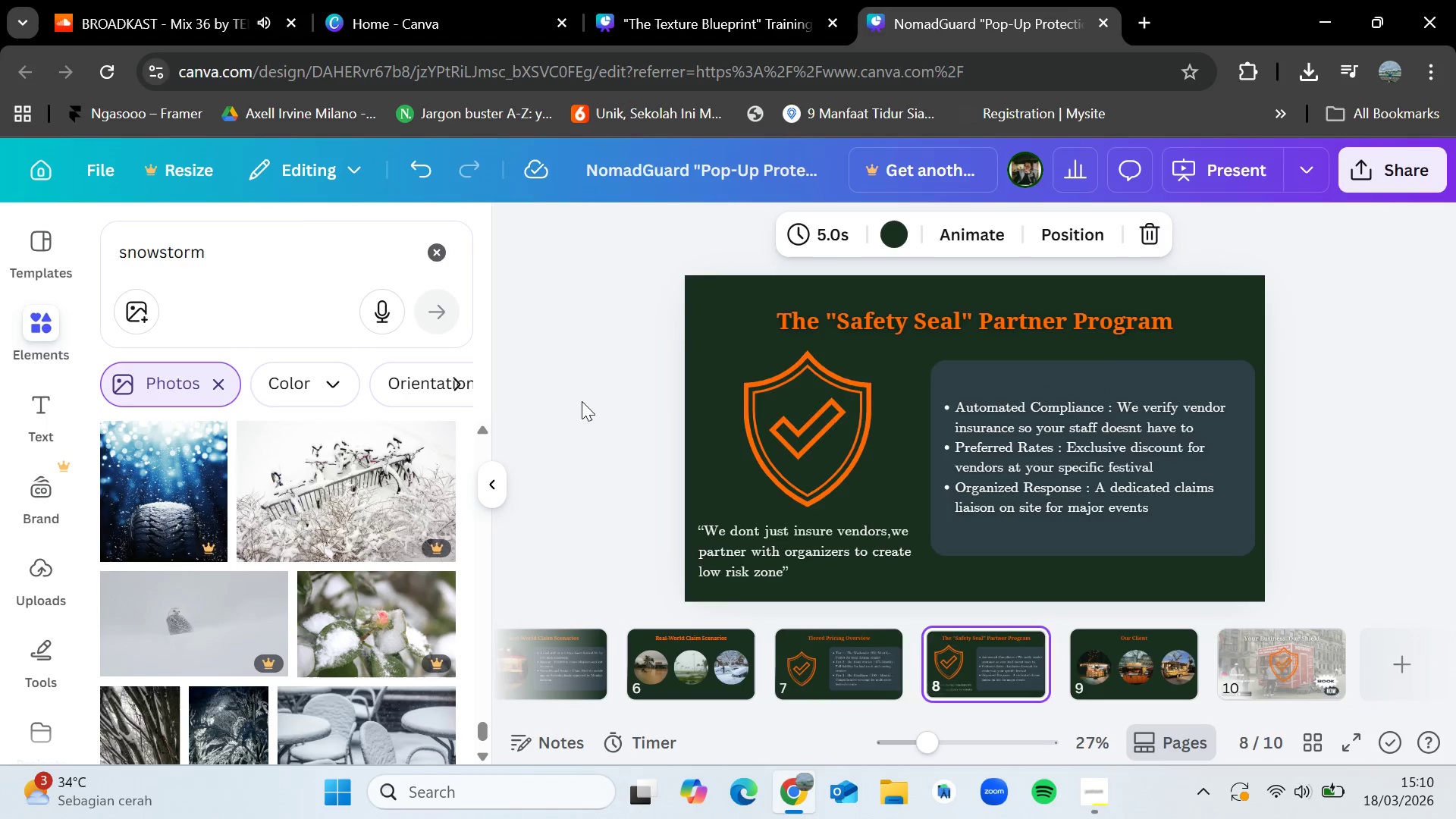 
key(ArrowLeft)
 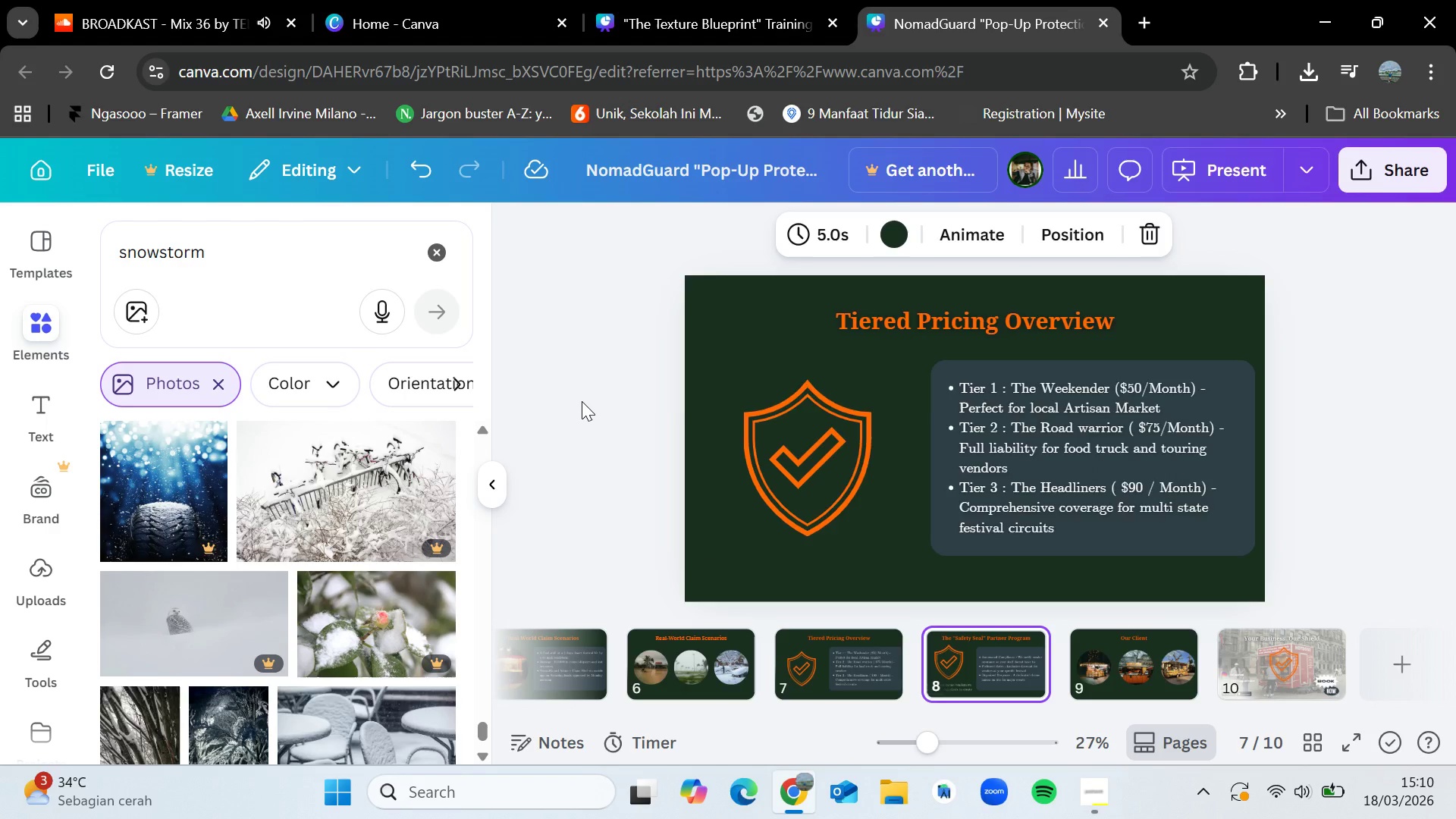 
key(ArrowRight)
 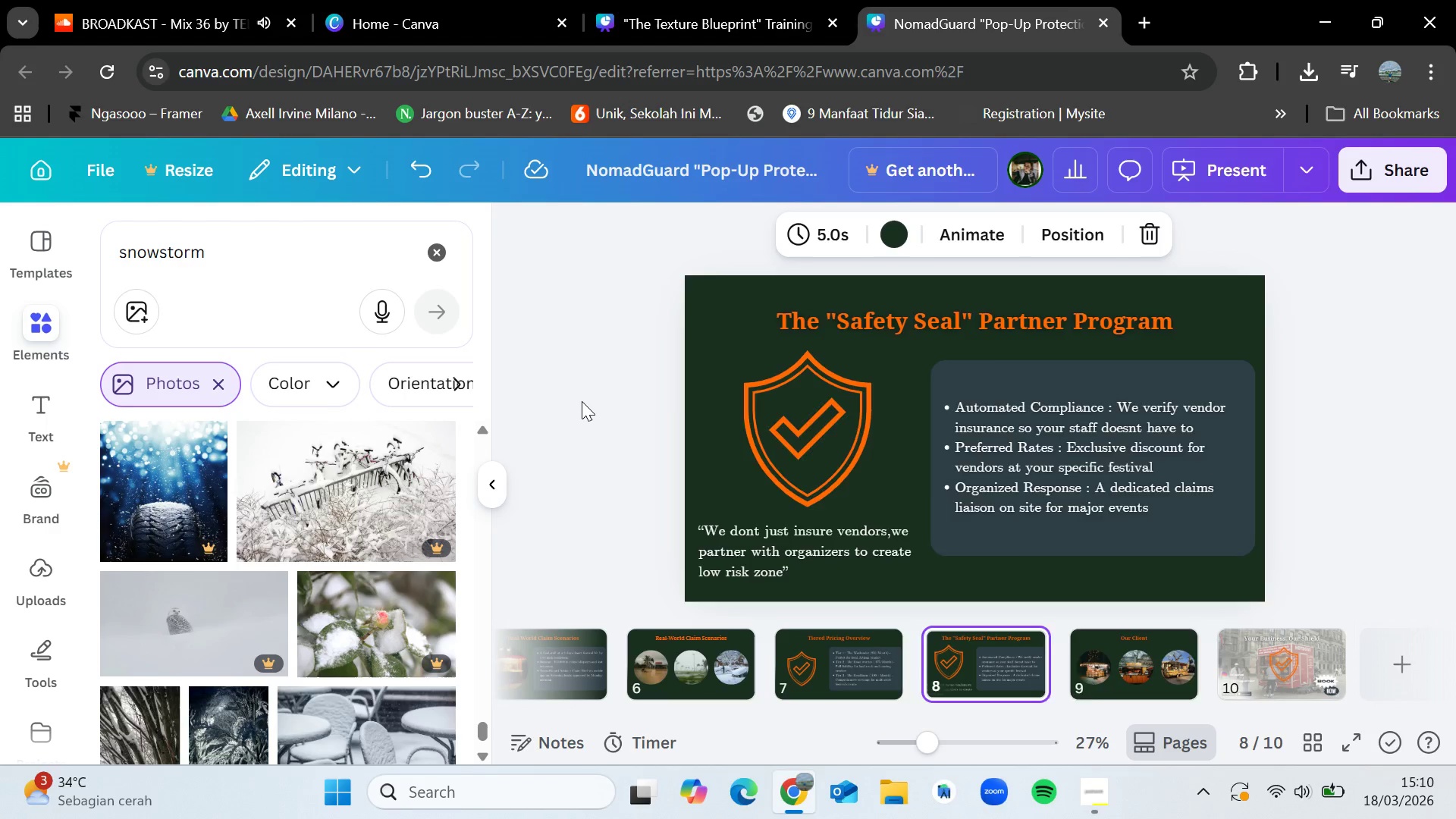 
key(ArrowRight)
 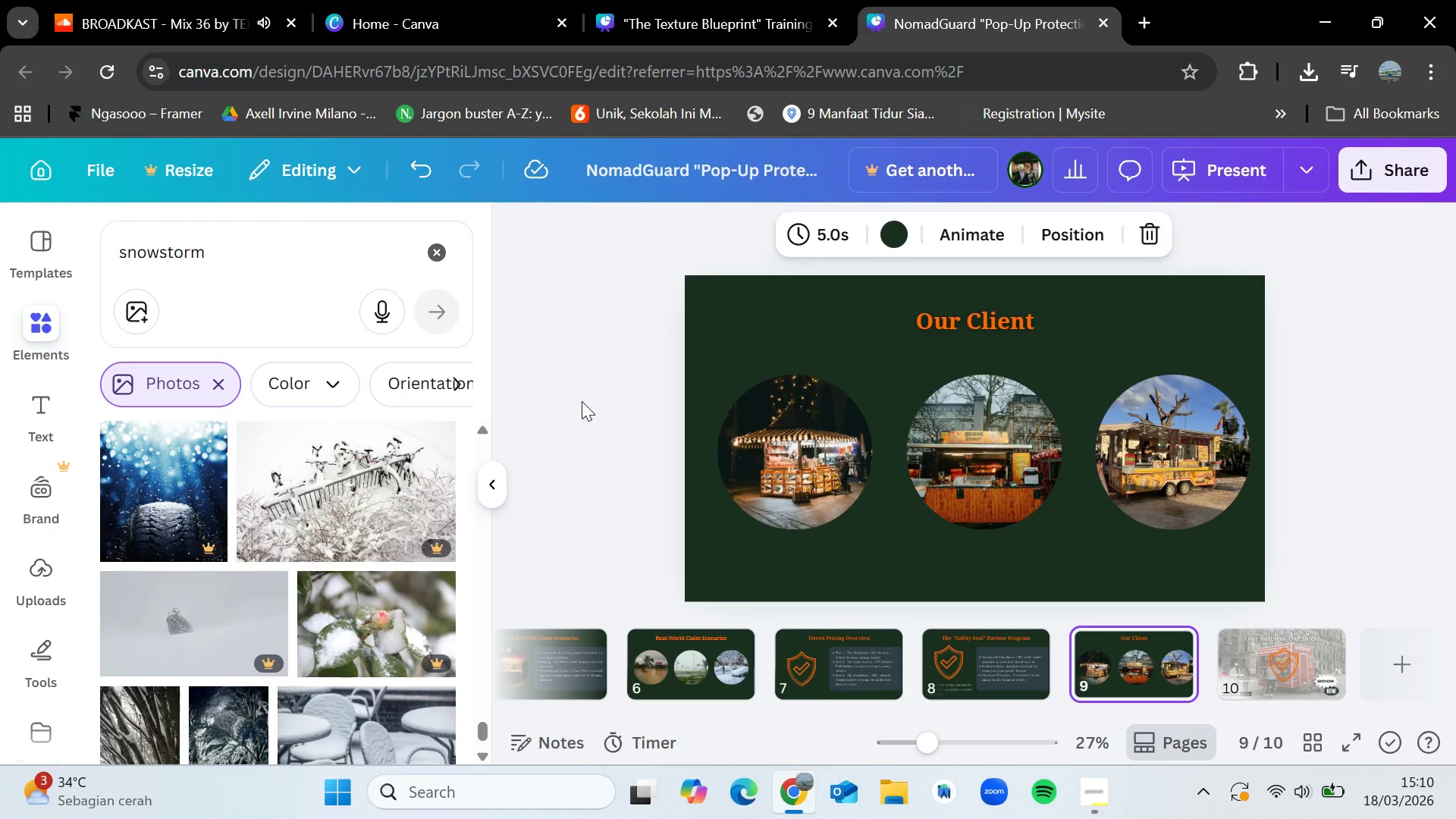 
wait(11.34)
 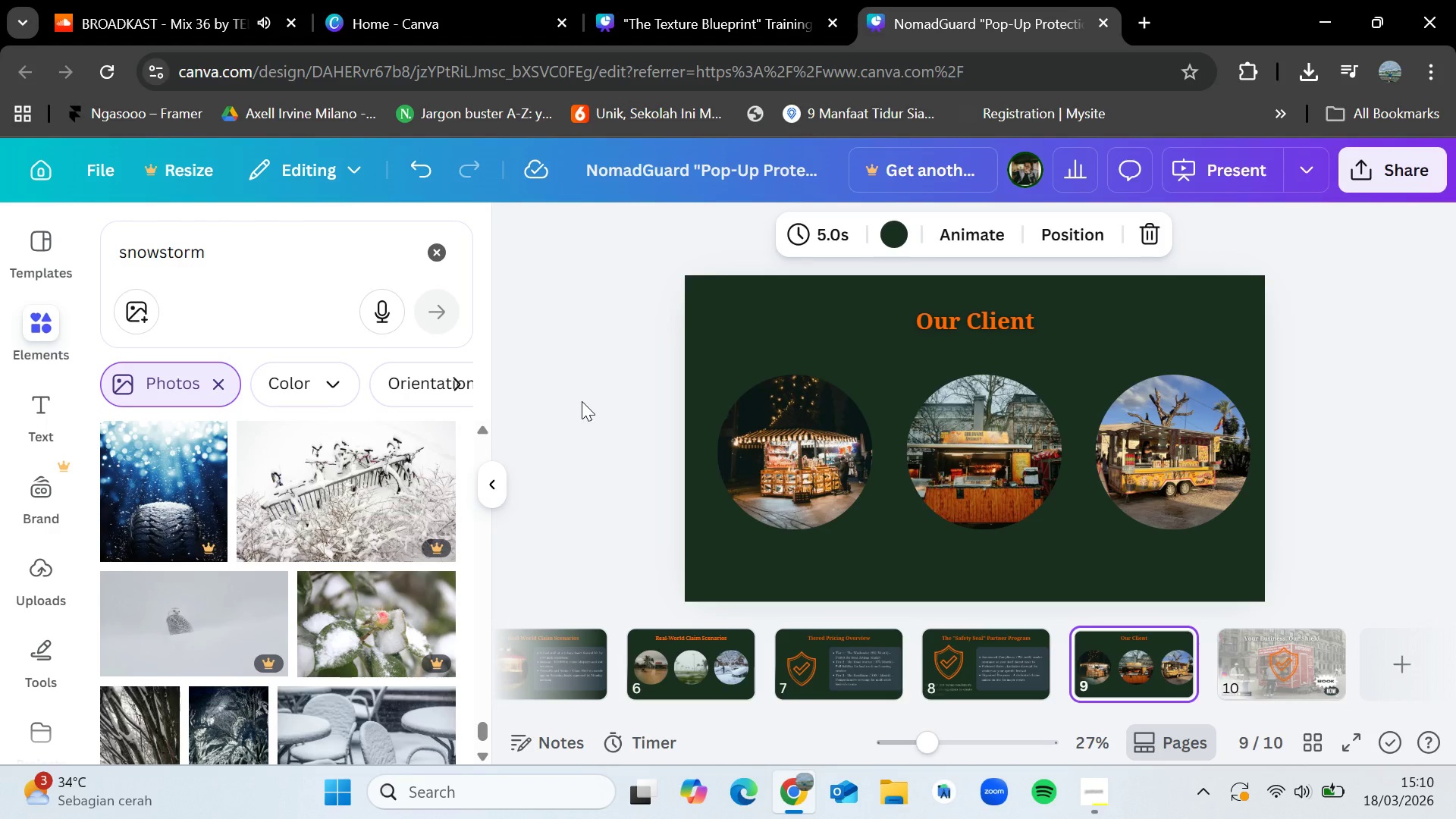 
key(ArrowRight)
 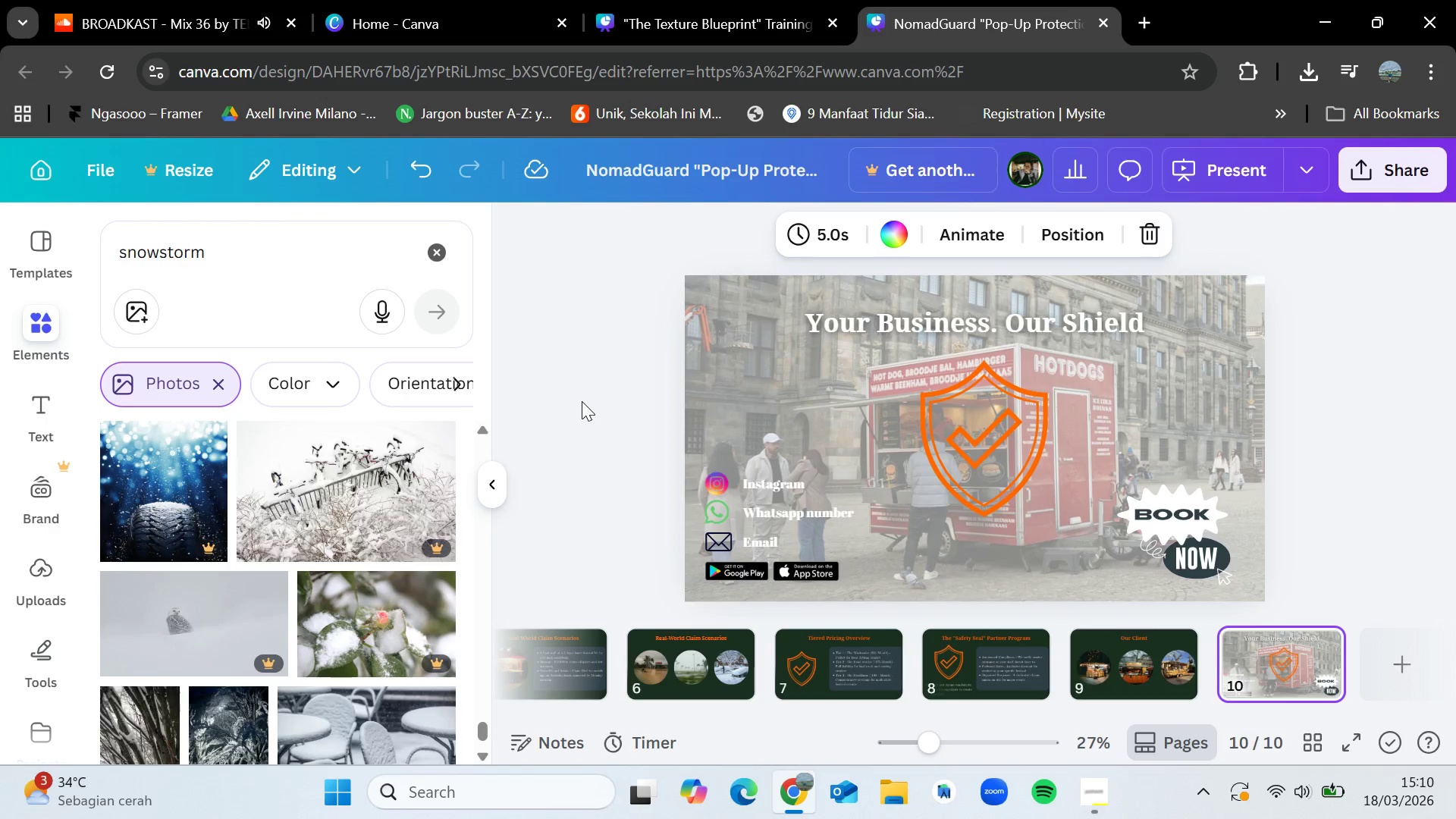 
key(ArrowLeft)
 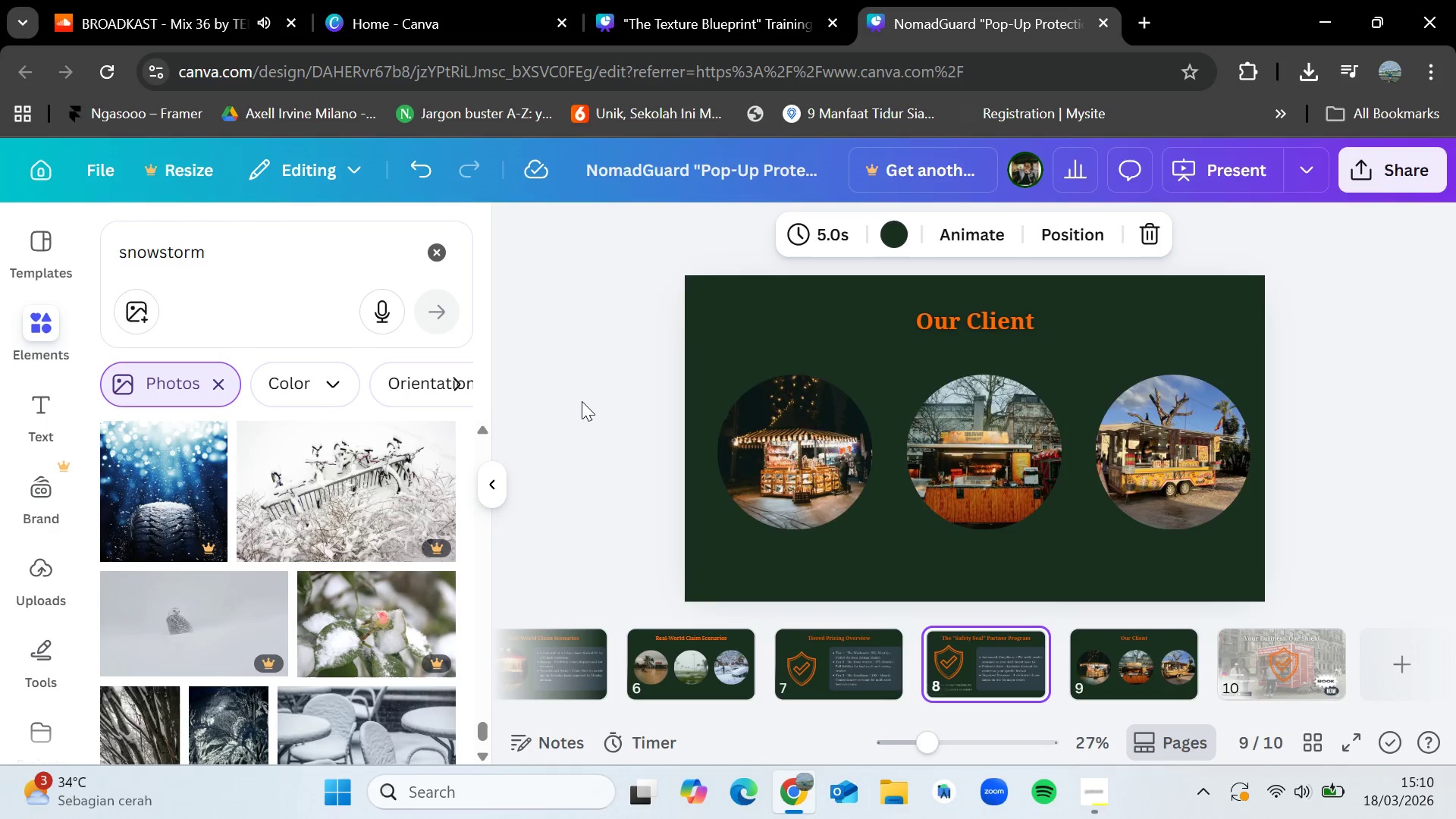 
key(ArrowLeft)
 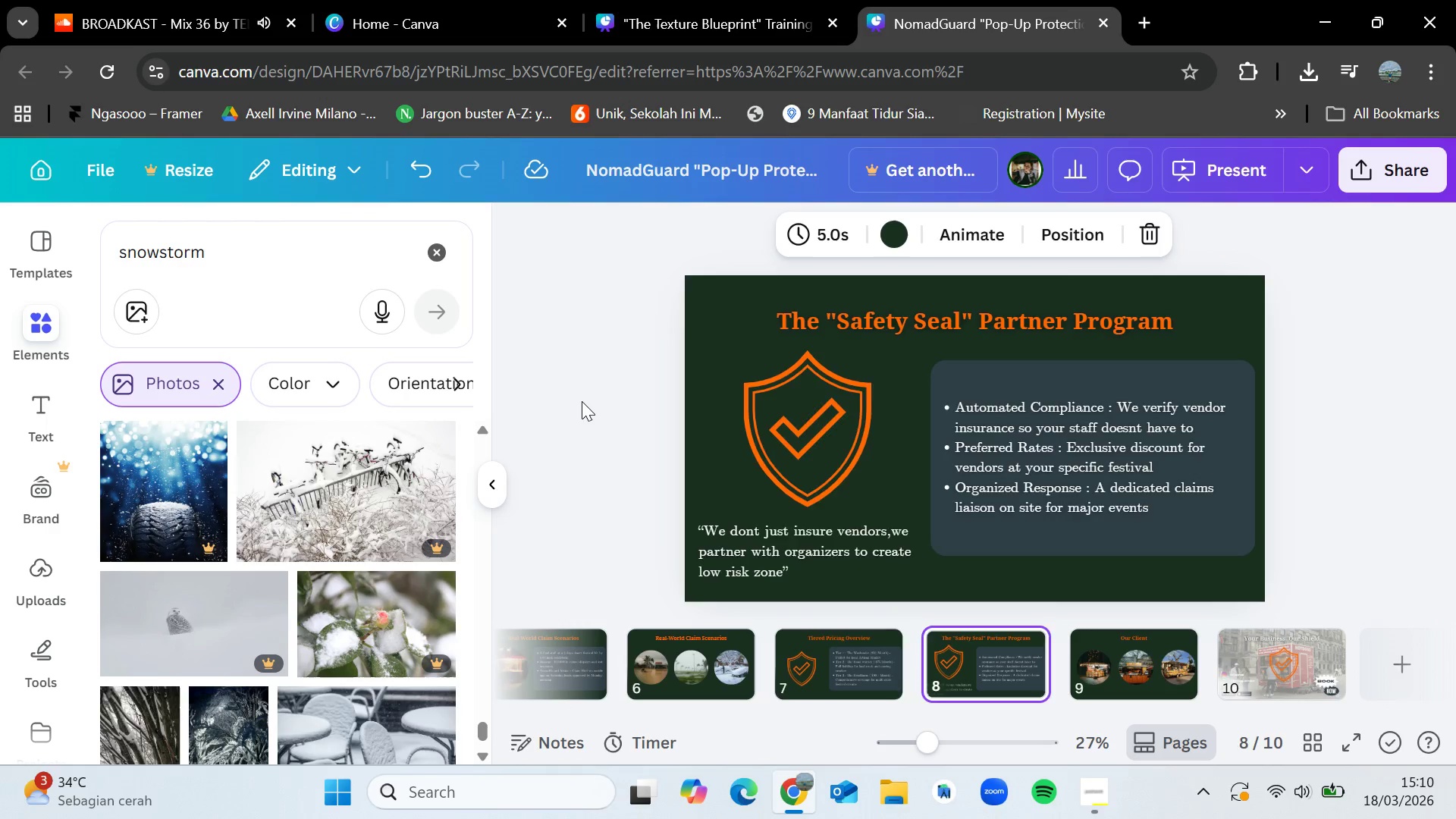 
key(ArrowLeft)
 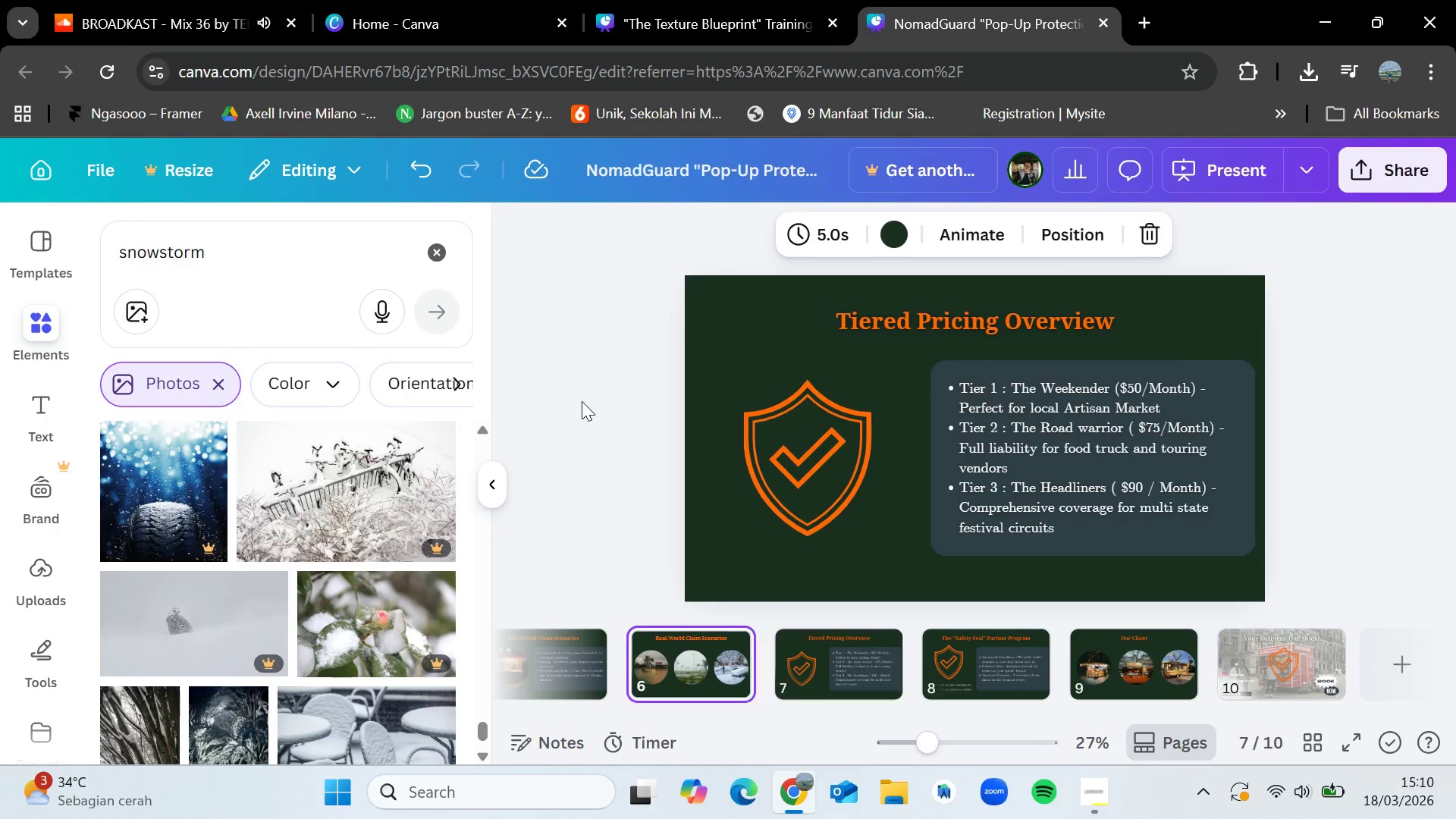 
key(ArrowLeft)
 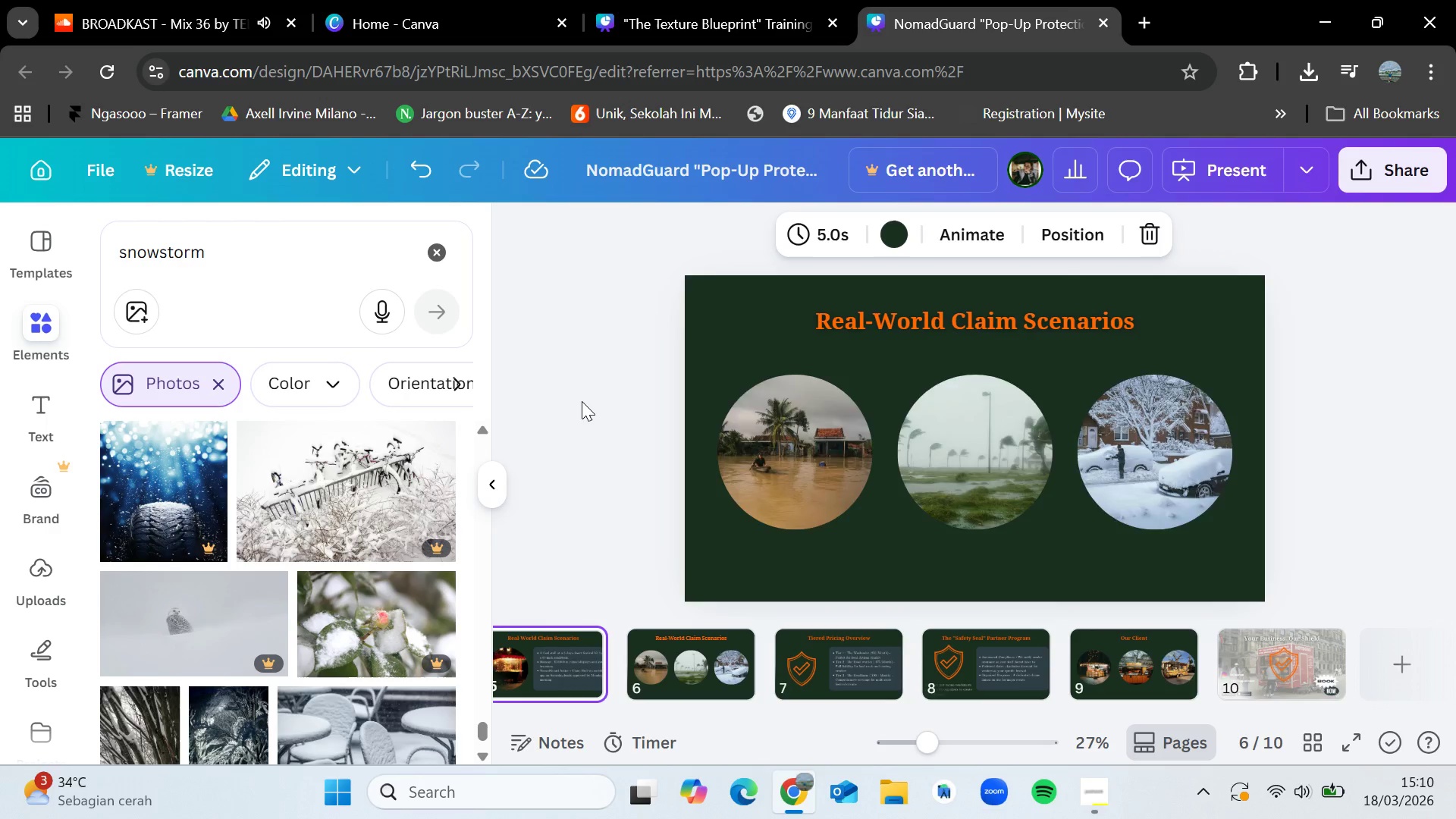 
key(ArrowLeft)
 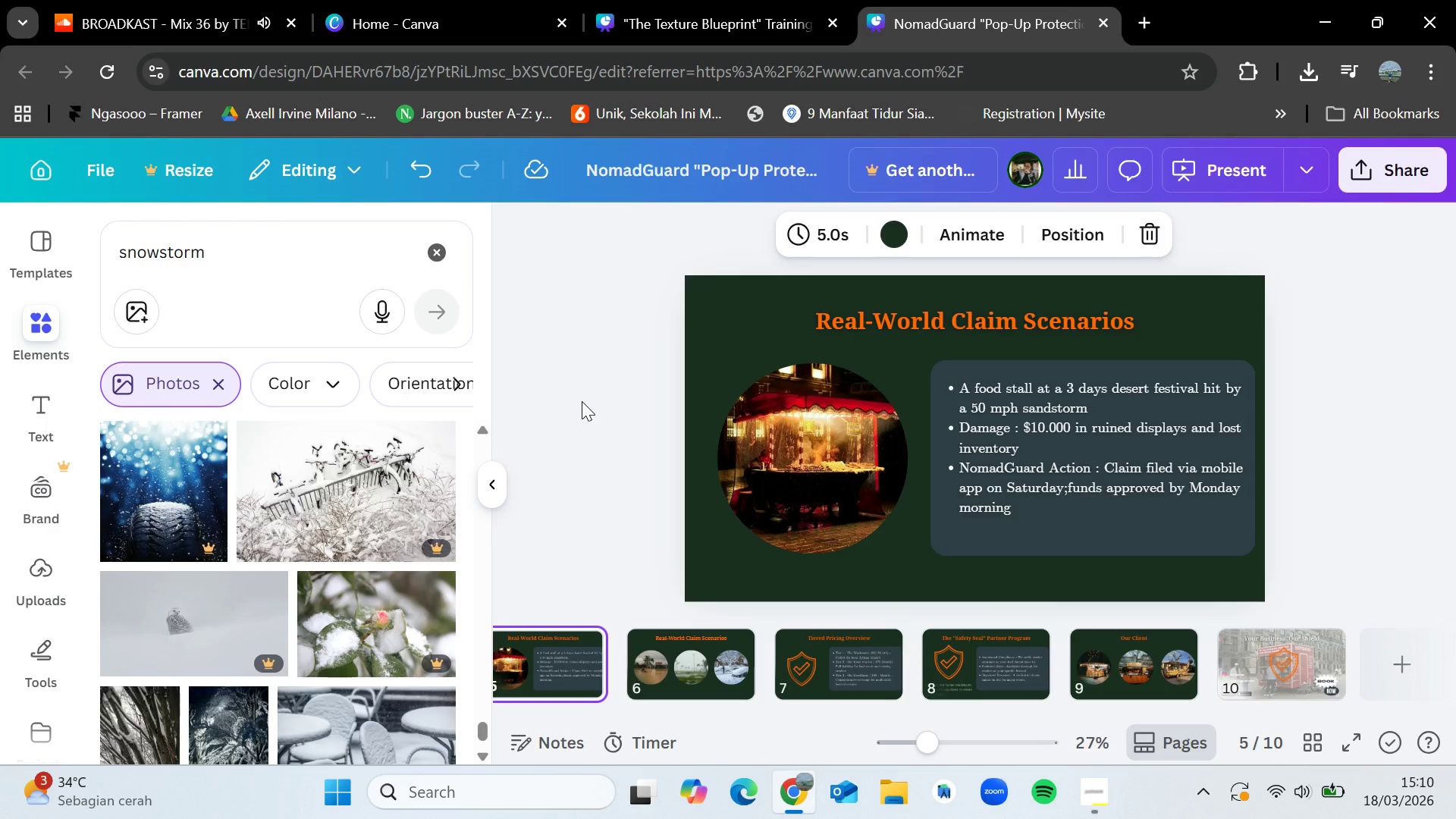 
wait(9.41)
 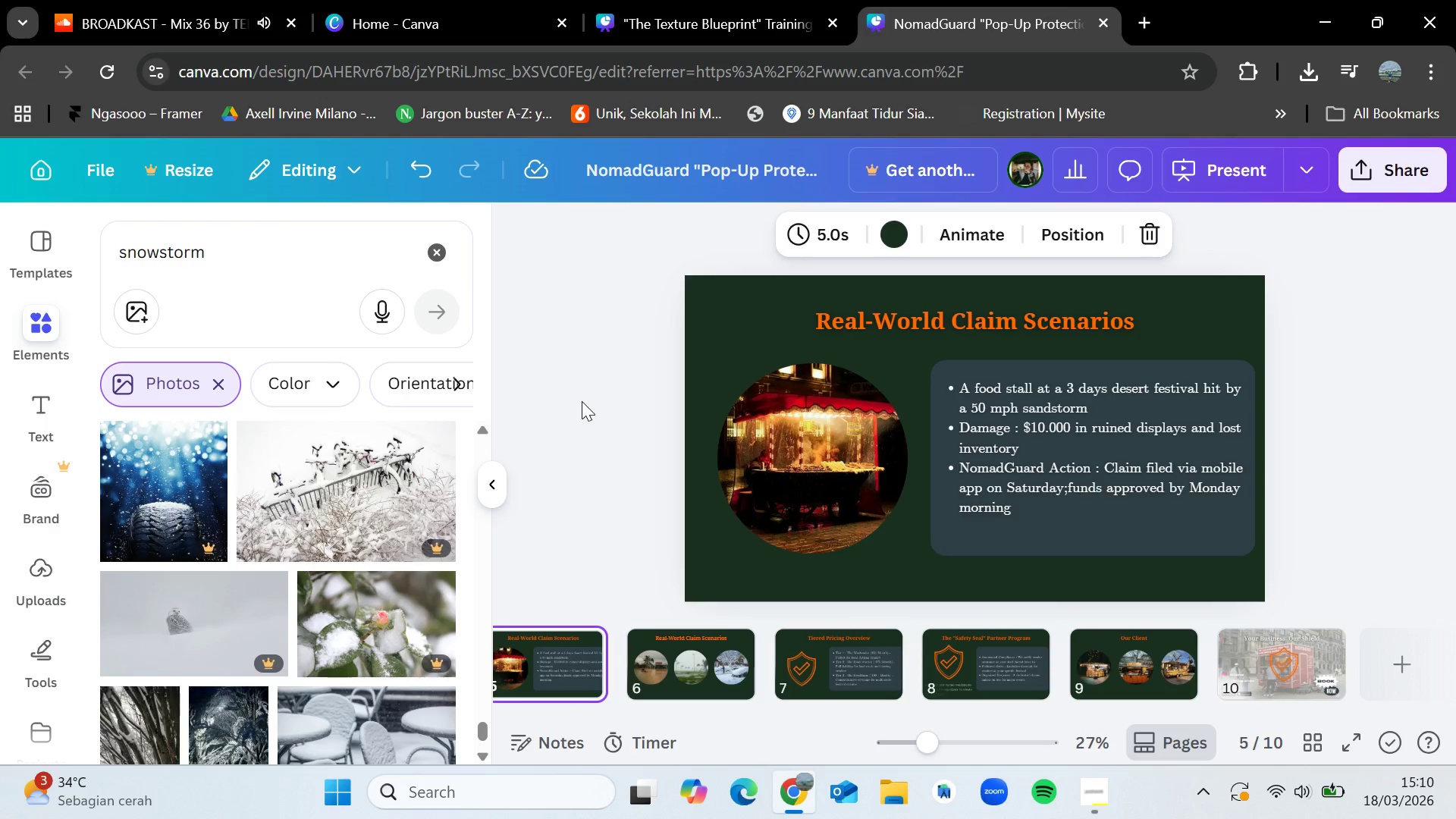 
key(ArrowLeft)
 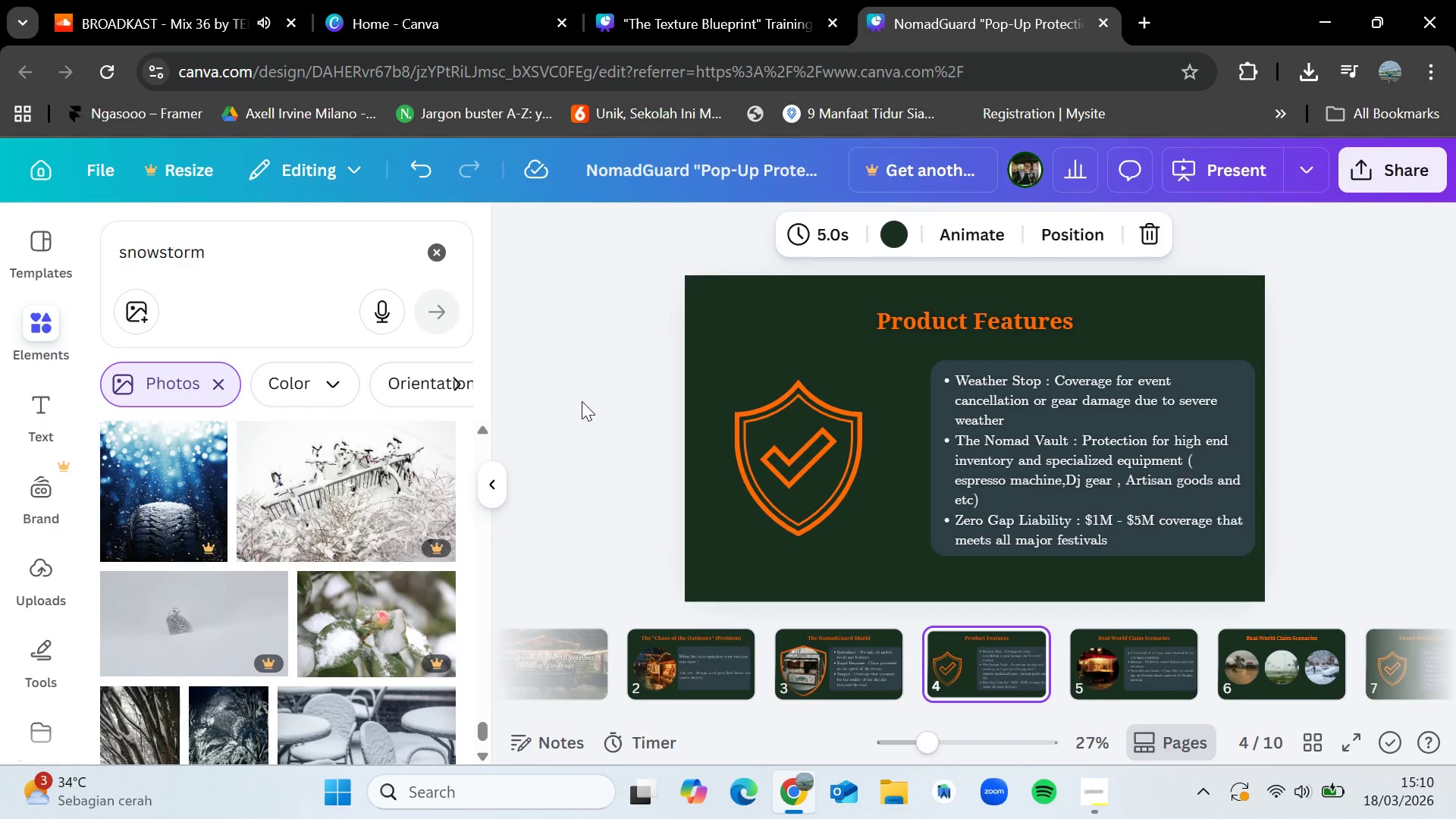 
key(ArrowLeft)
 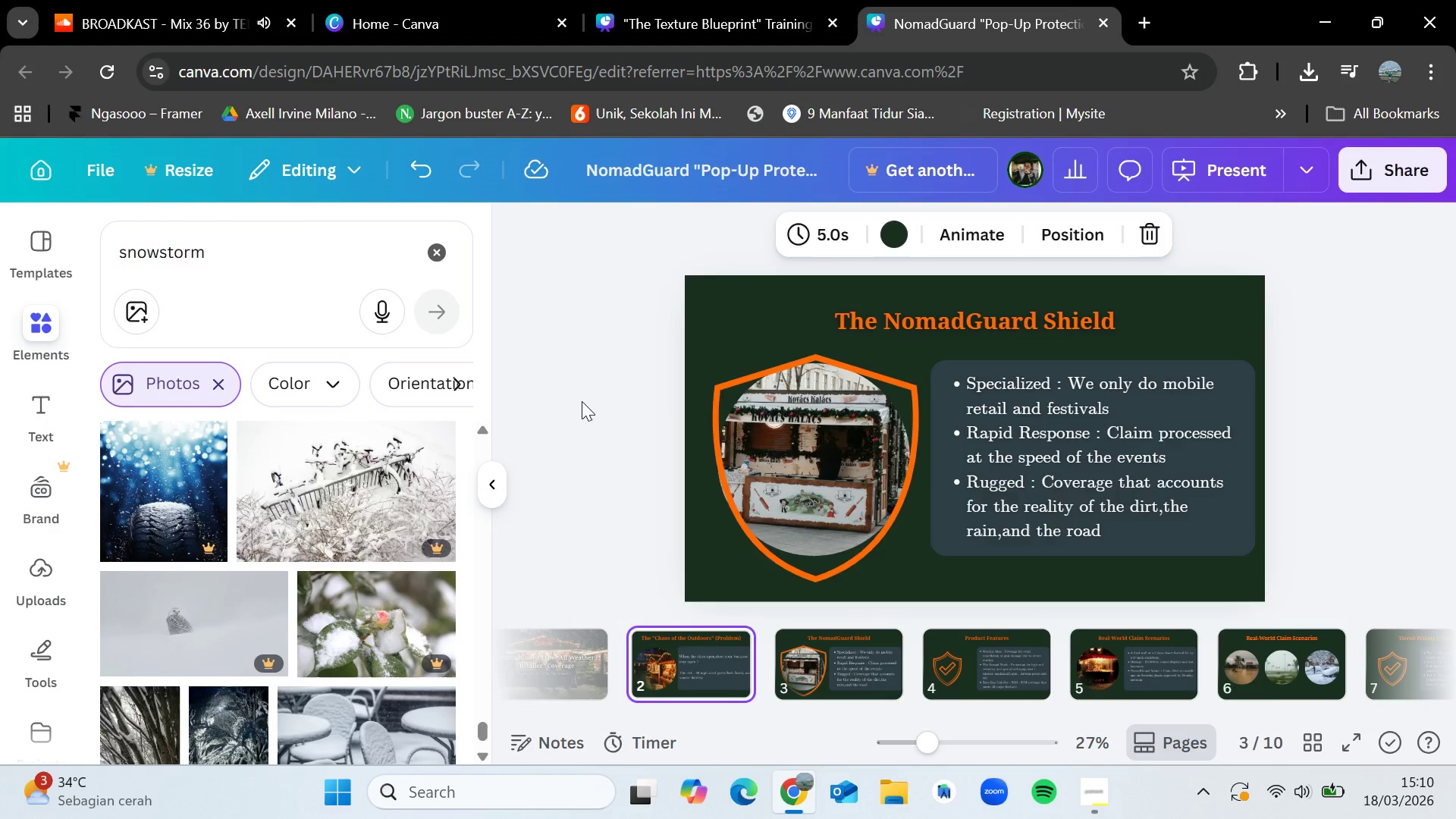 
key(ArrowLeft)
 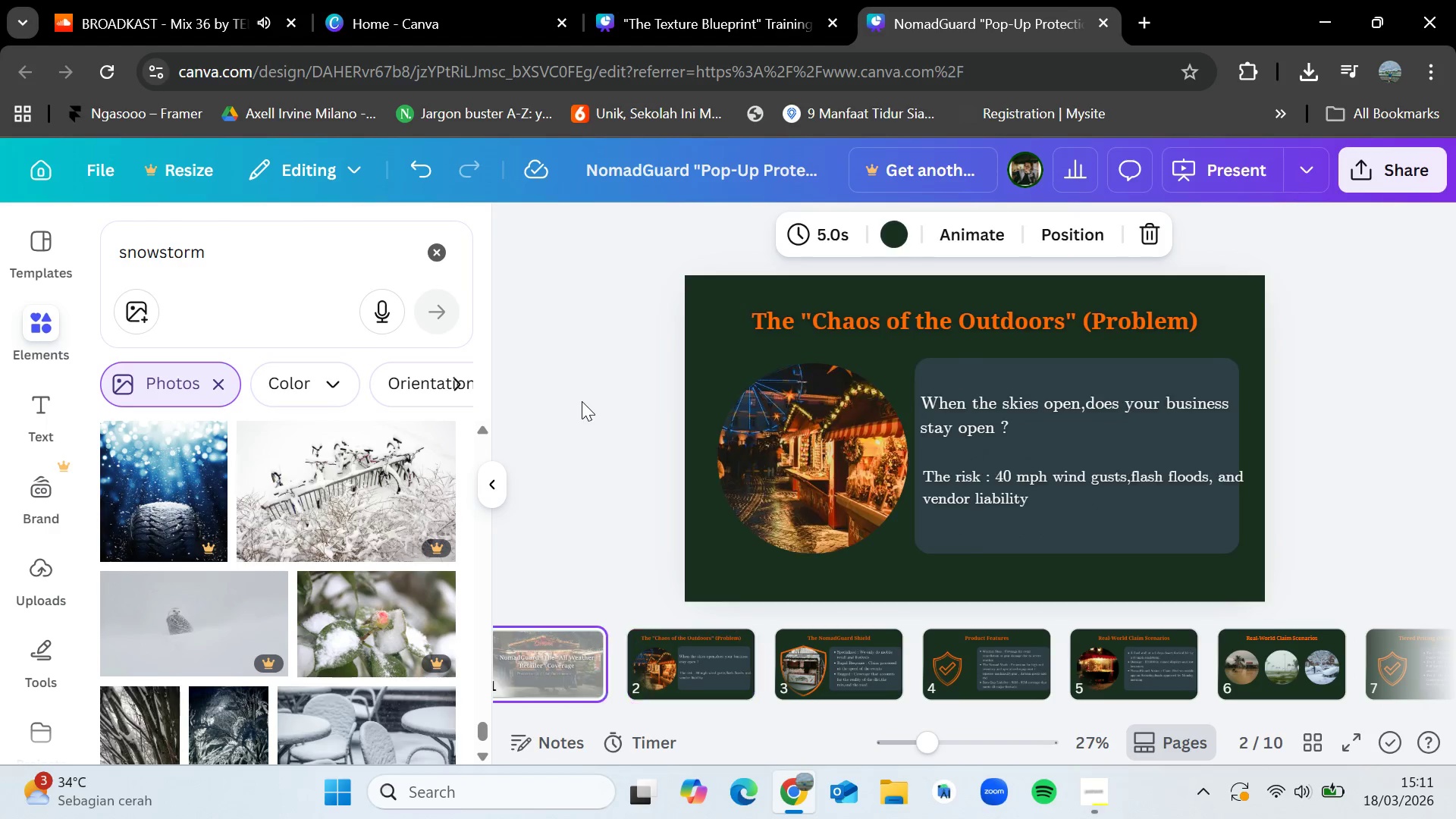 
key(ArrowLeft)
 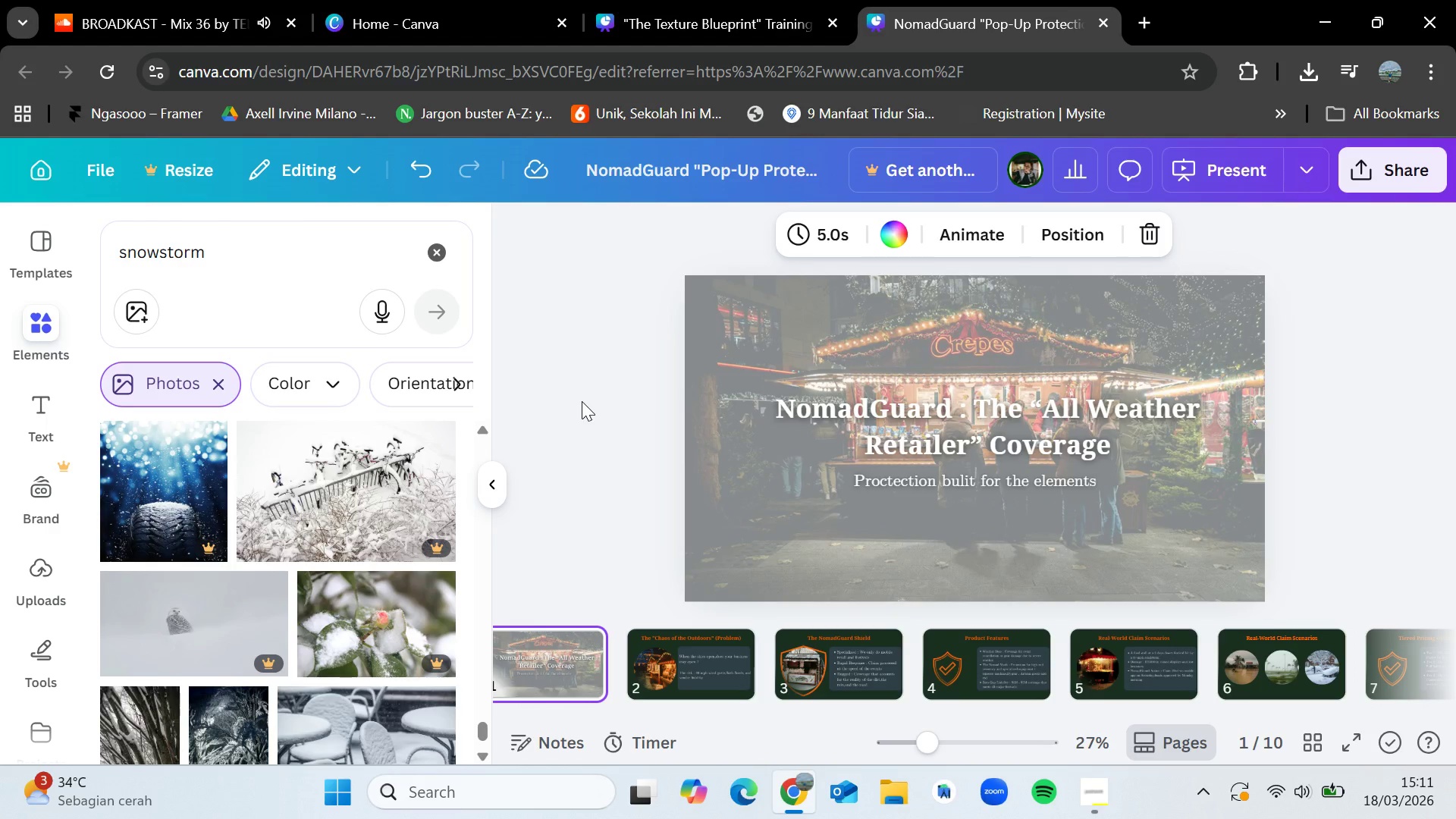 
wait(12.83)
 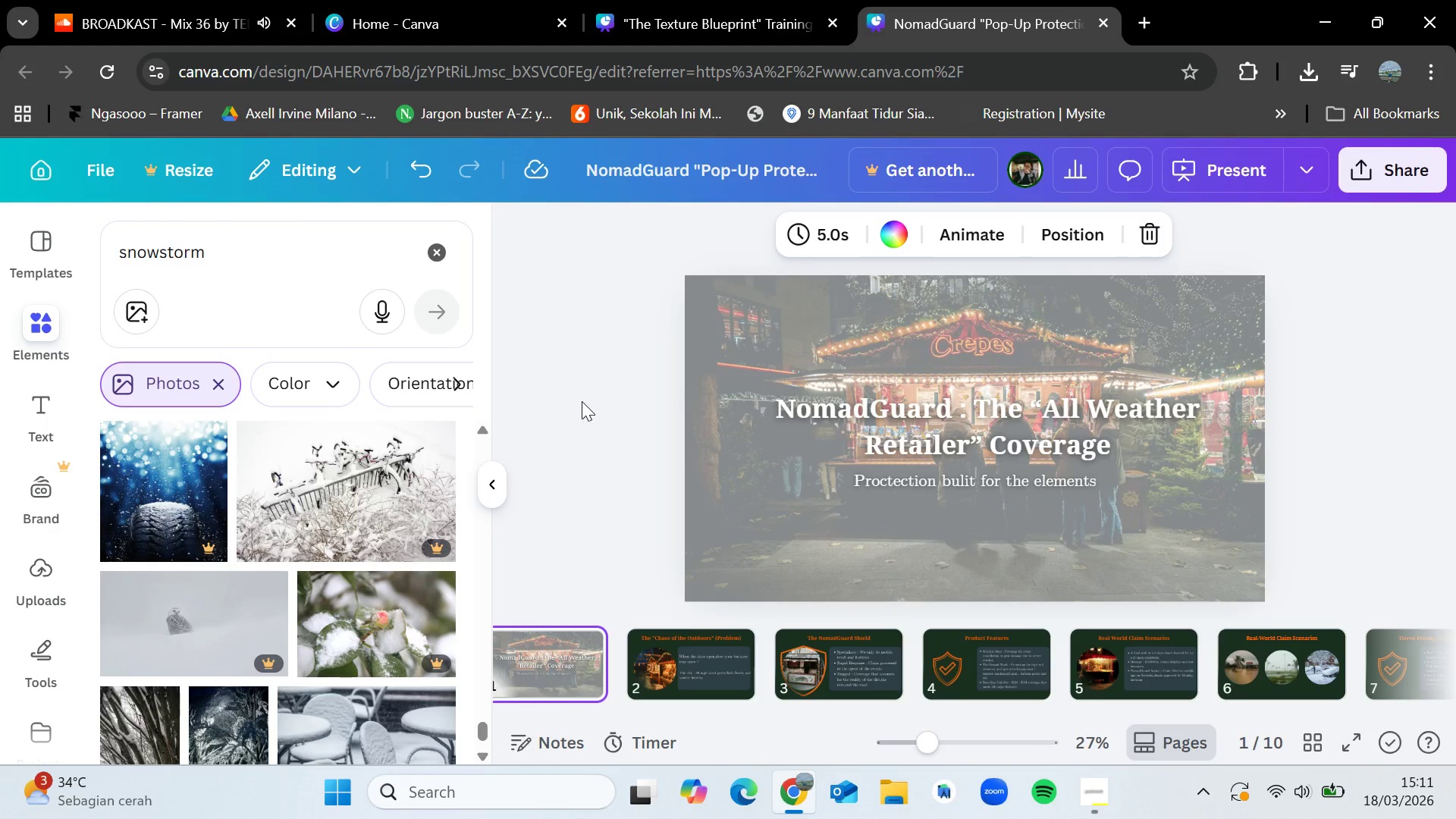 
key(ArrowRight)
 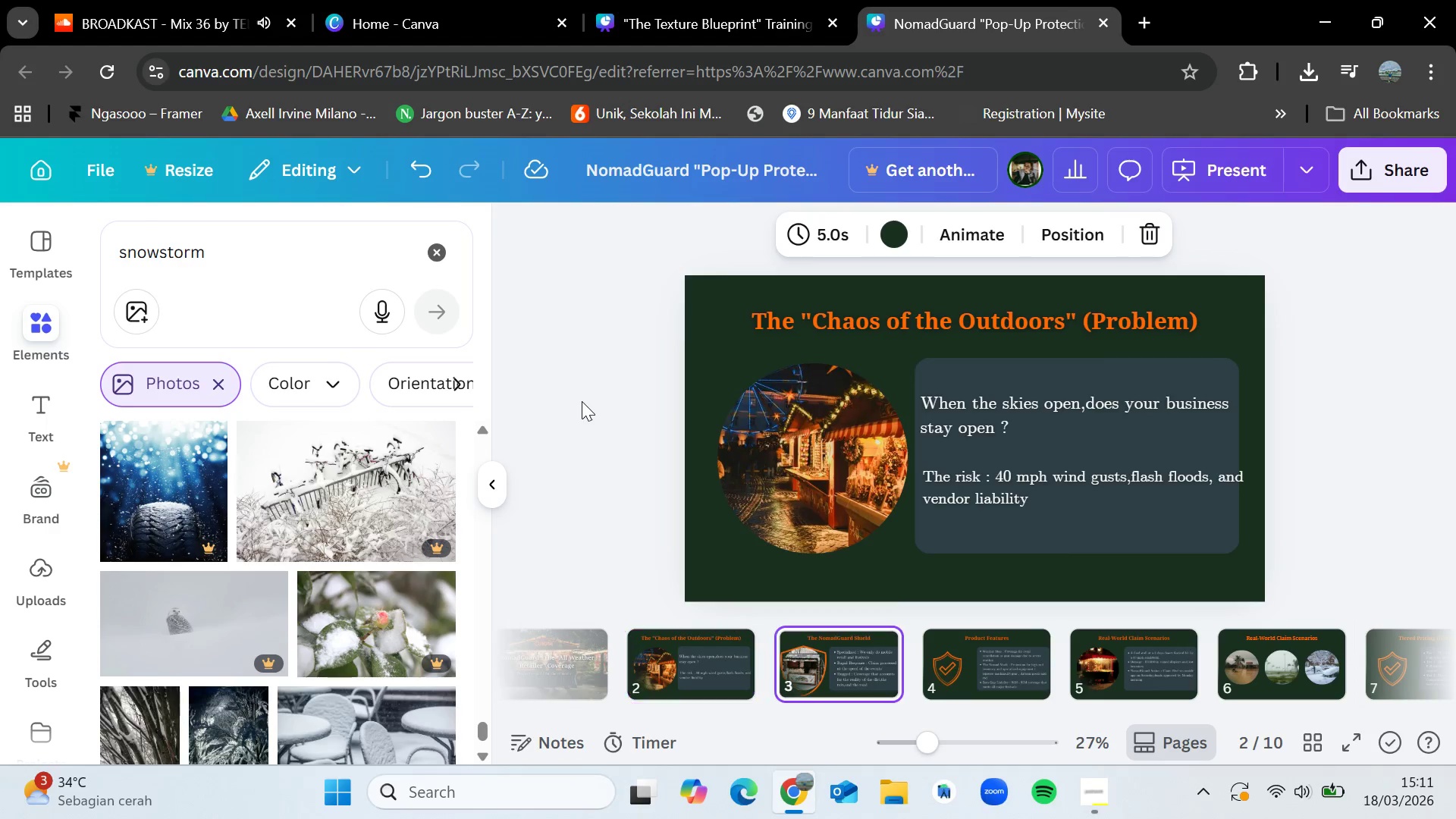 
key(ArrowRight)
 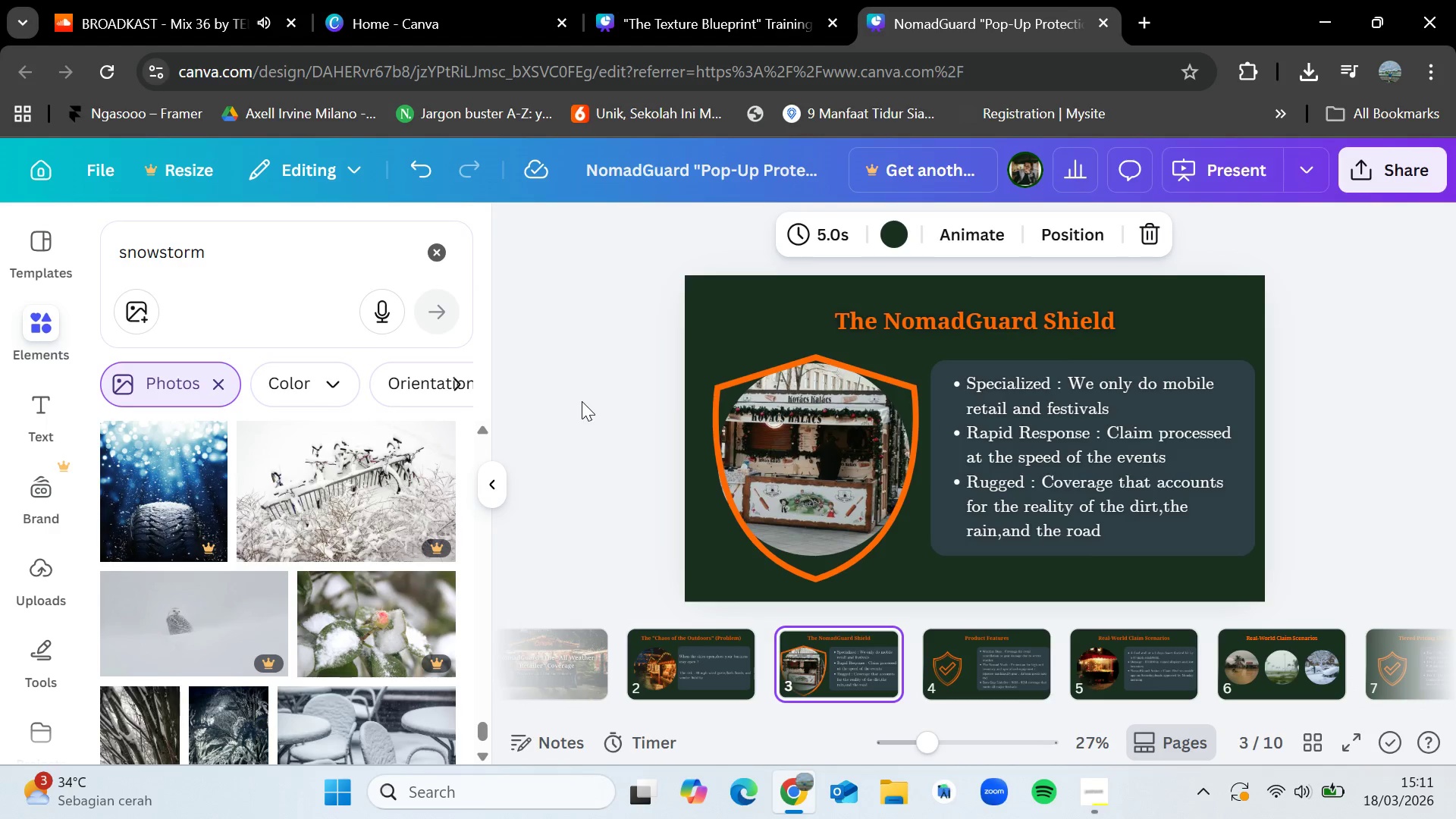 
key(ArrowRight)
 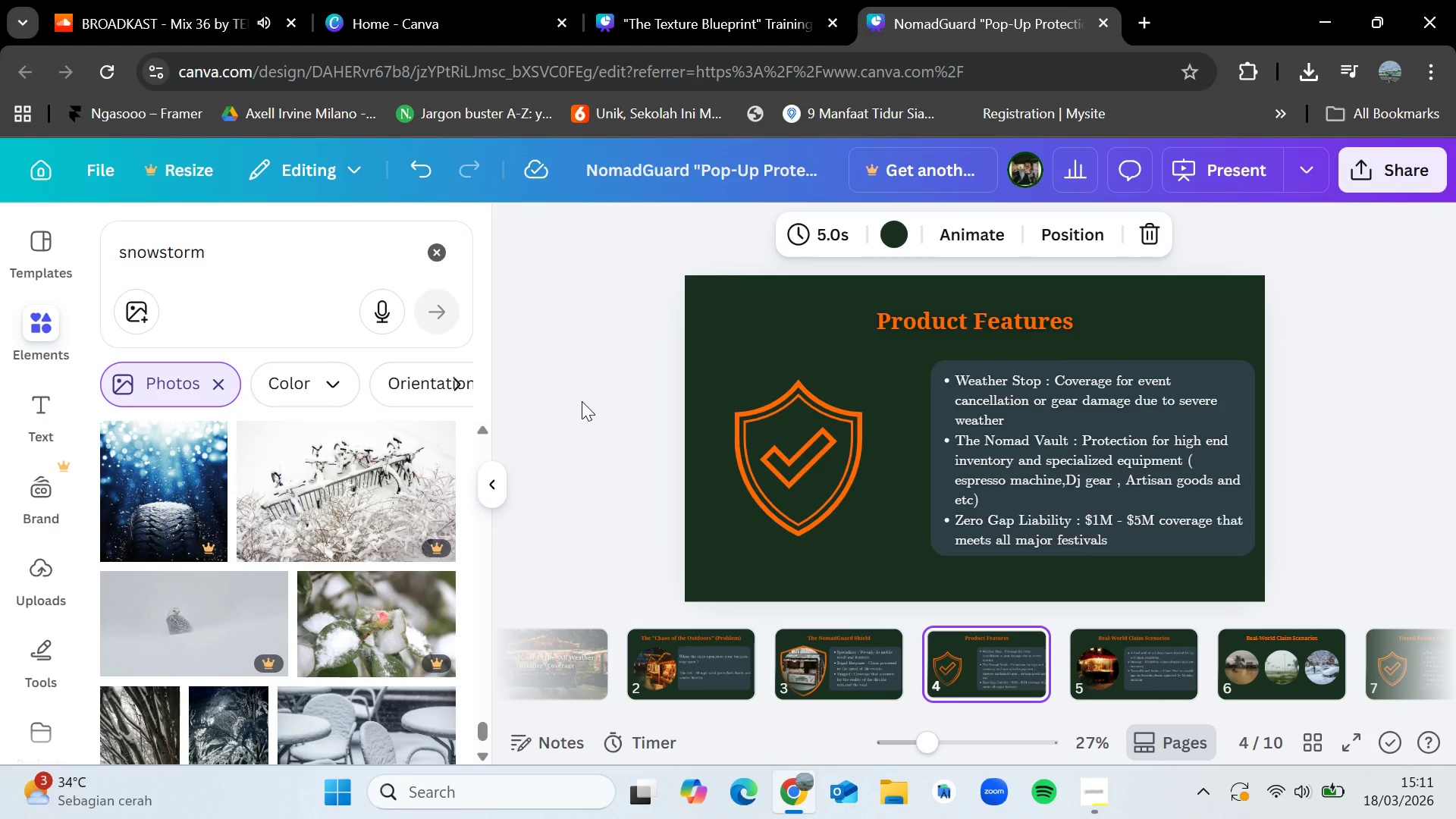 
key(ArrowRight)
 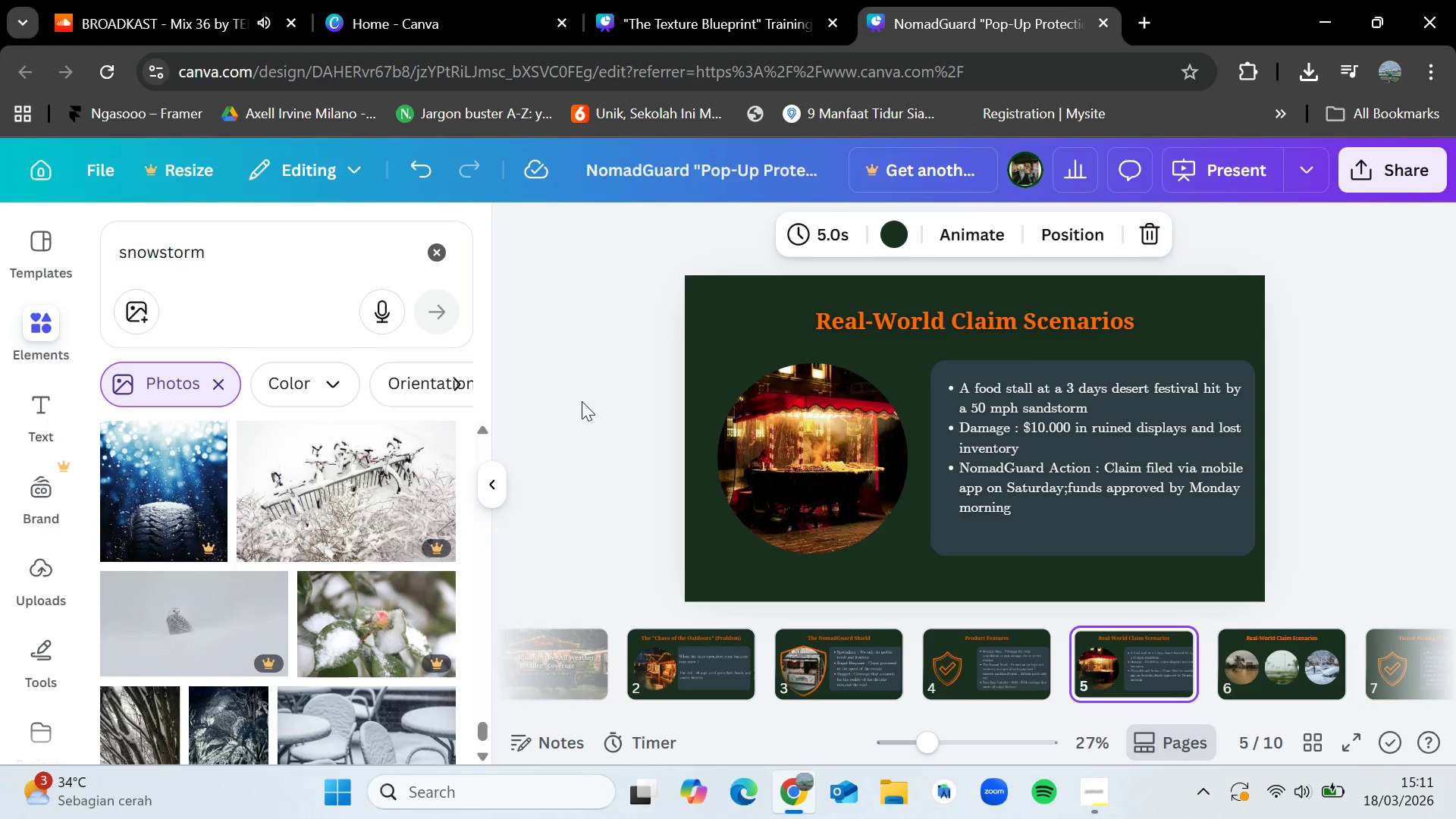 
key(ArrowRight)
 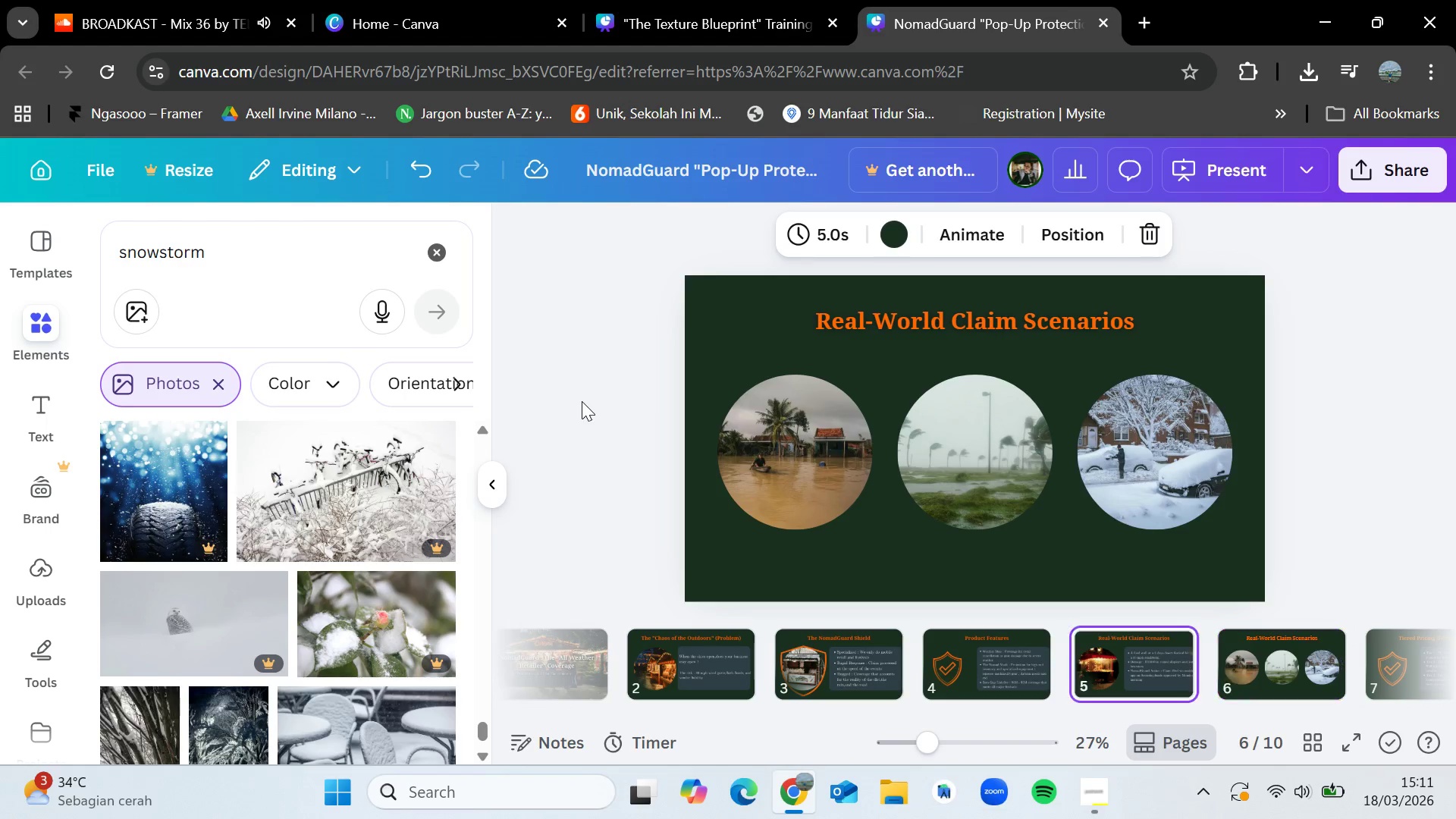 
key(ArrowLeft)
 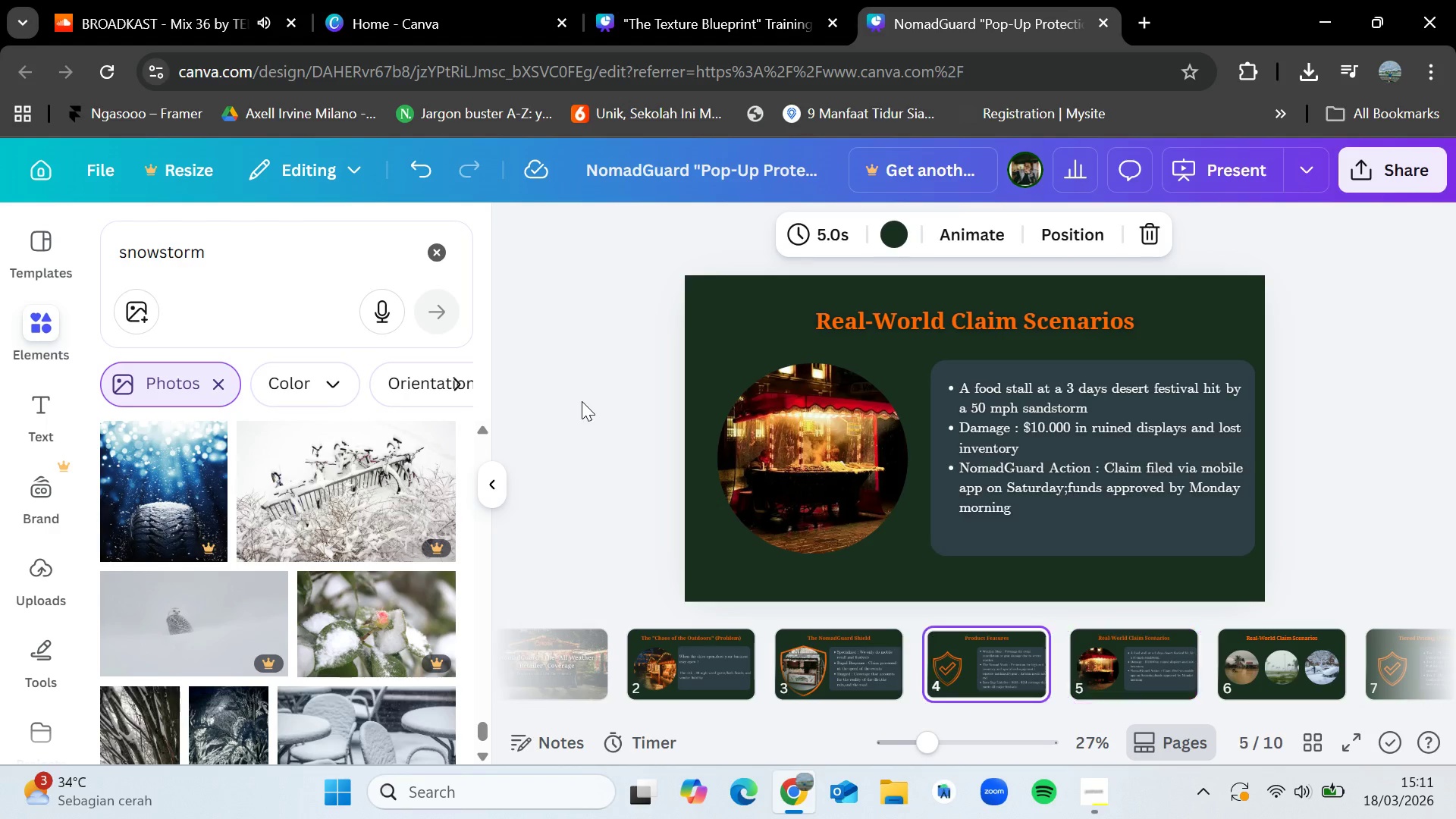 
key(ArrowLeft)
 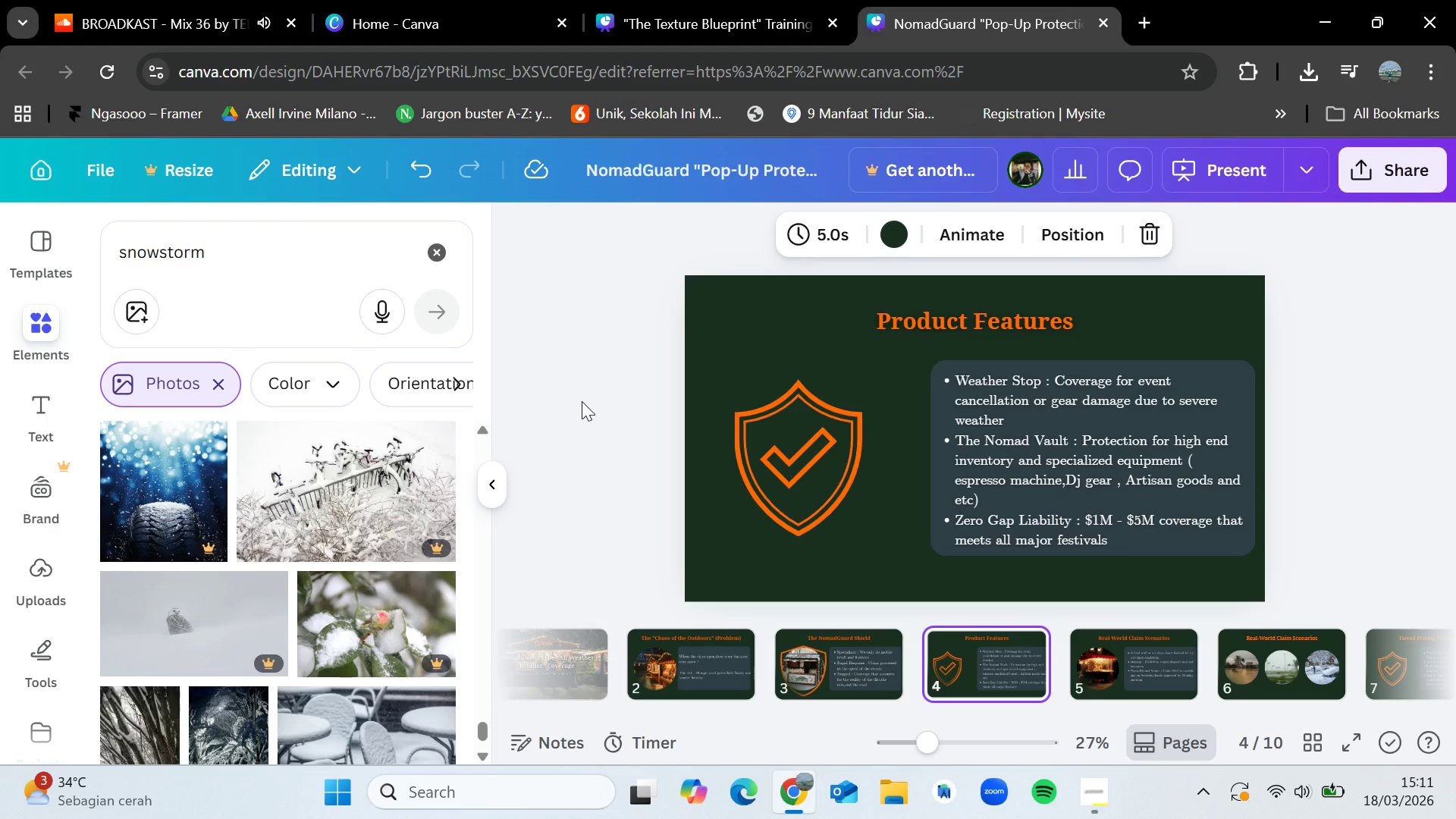 
key(ArrowRight)
 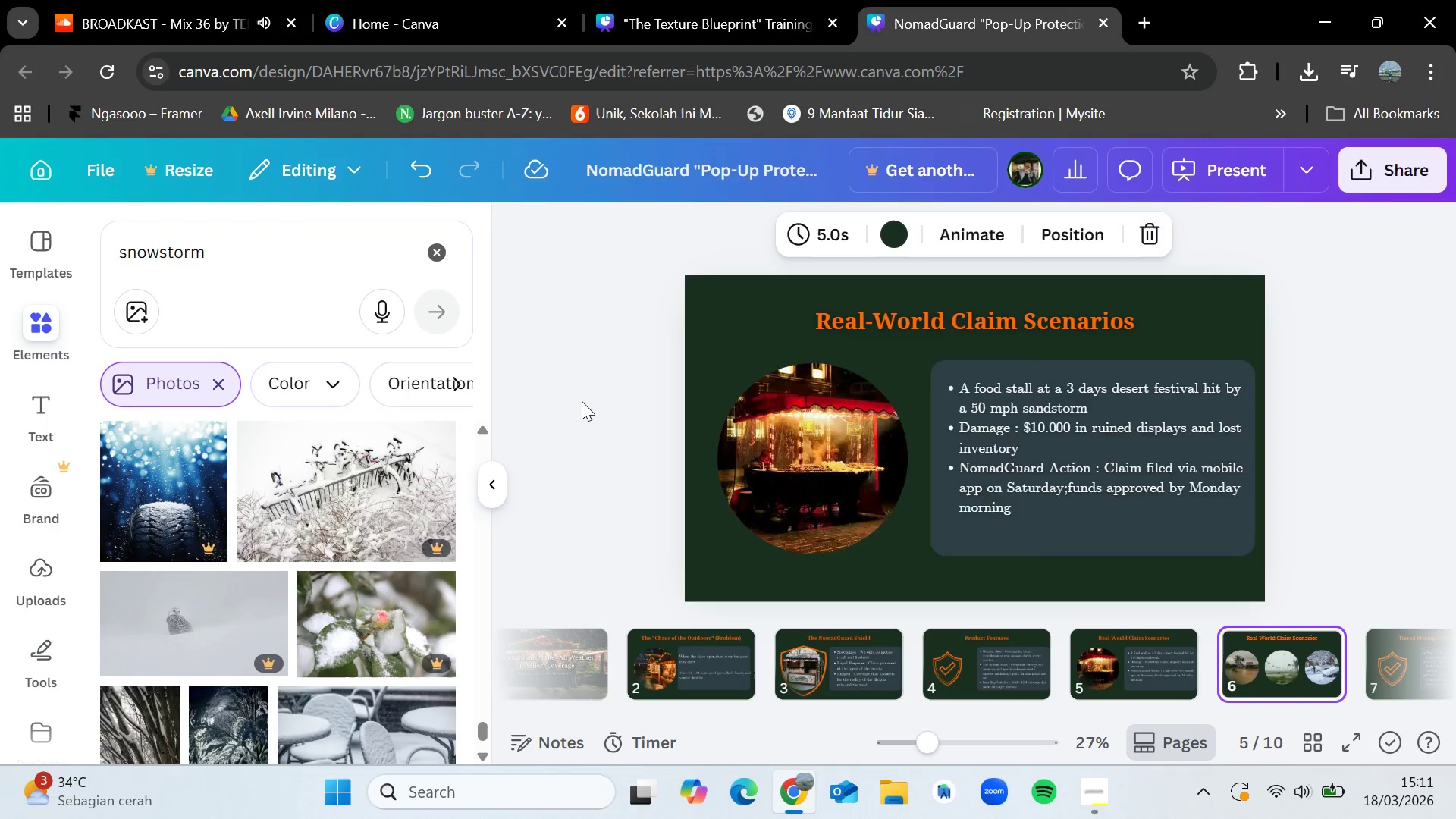 
key(ArrowRight)
 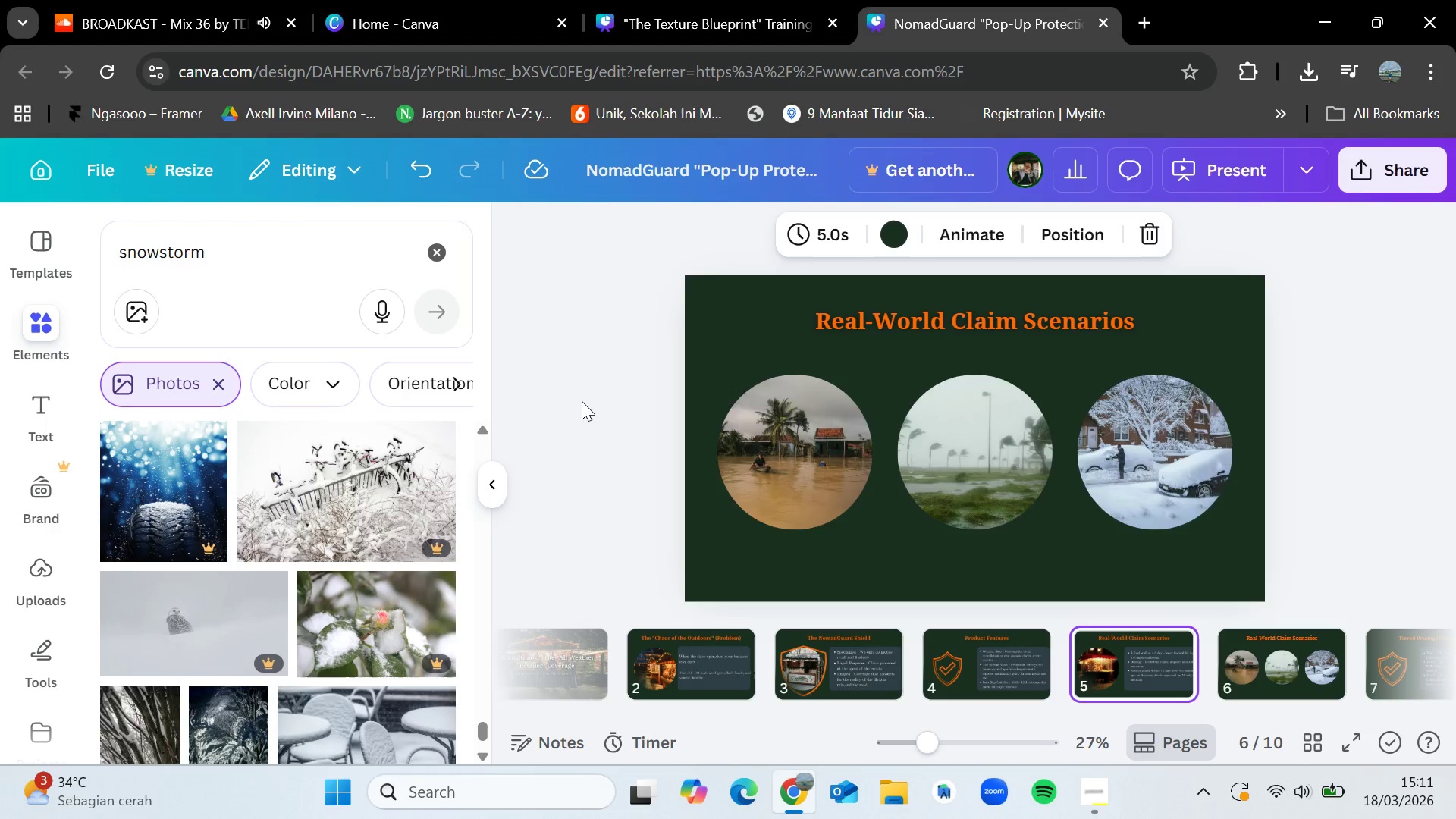 
key(ArrowLeft)
 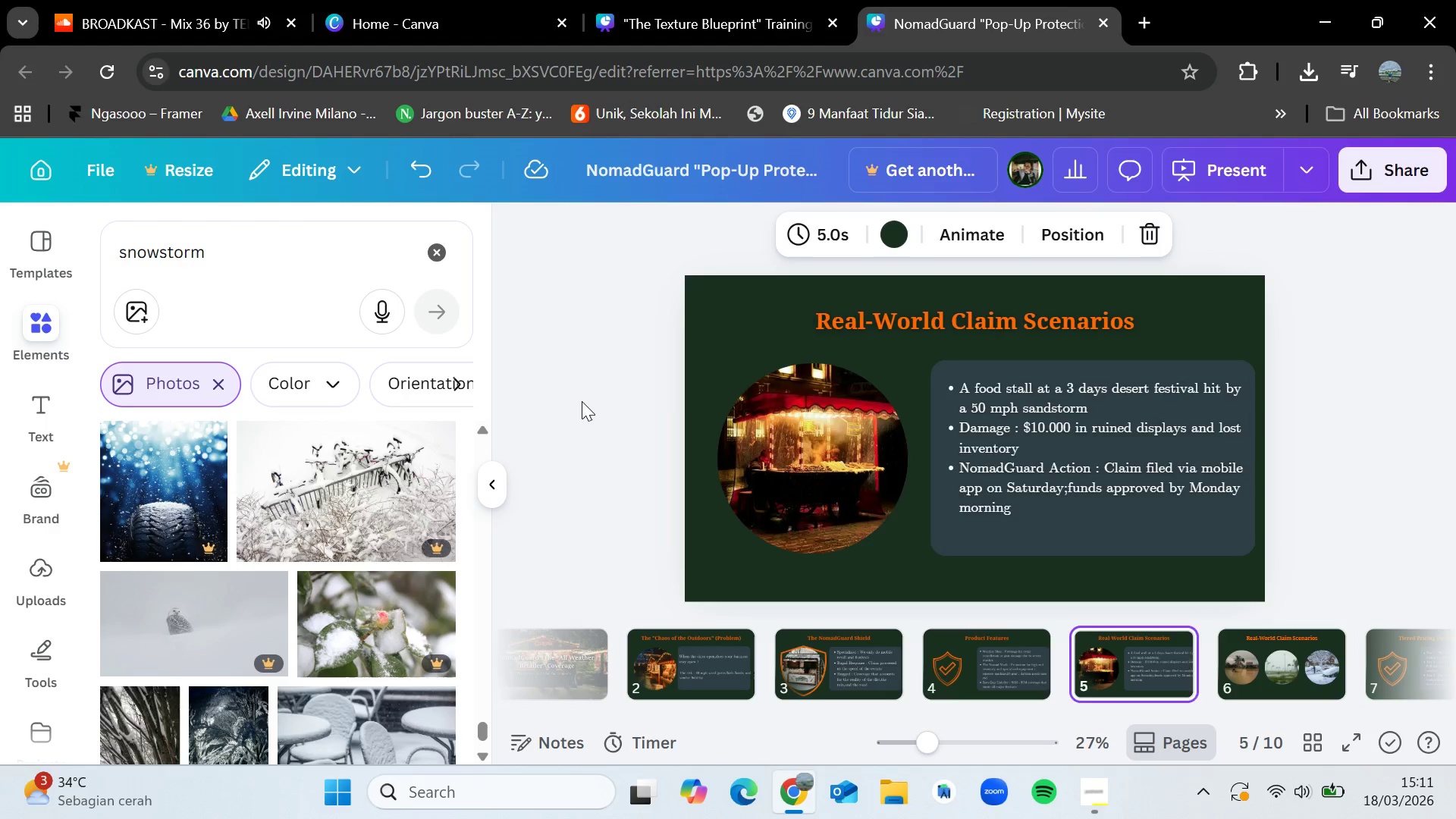 
key(ArrowLeft)
 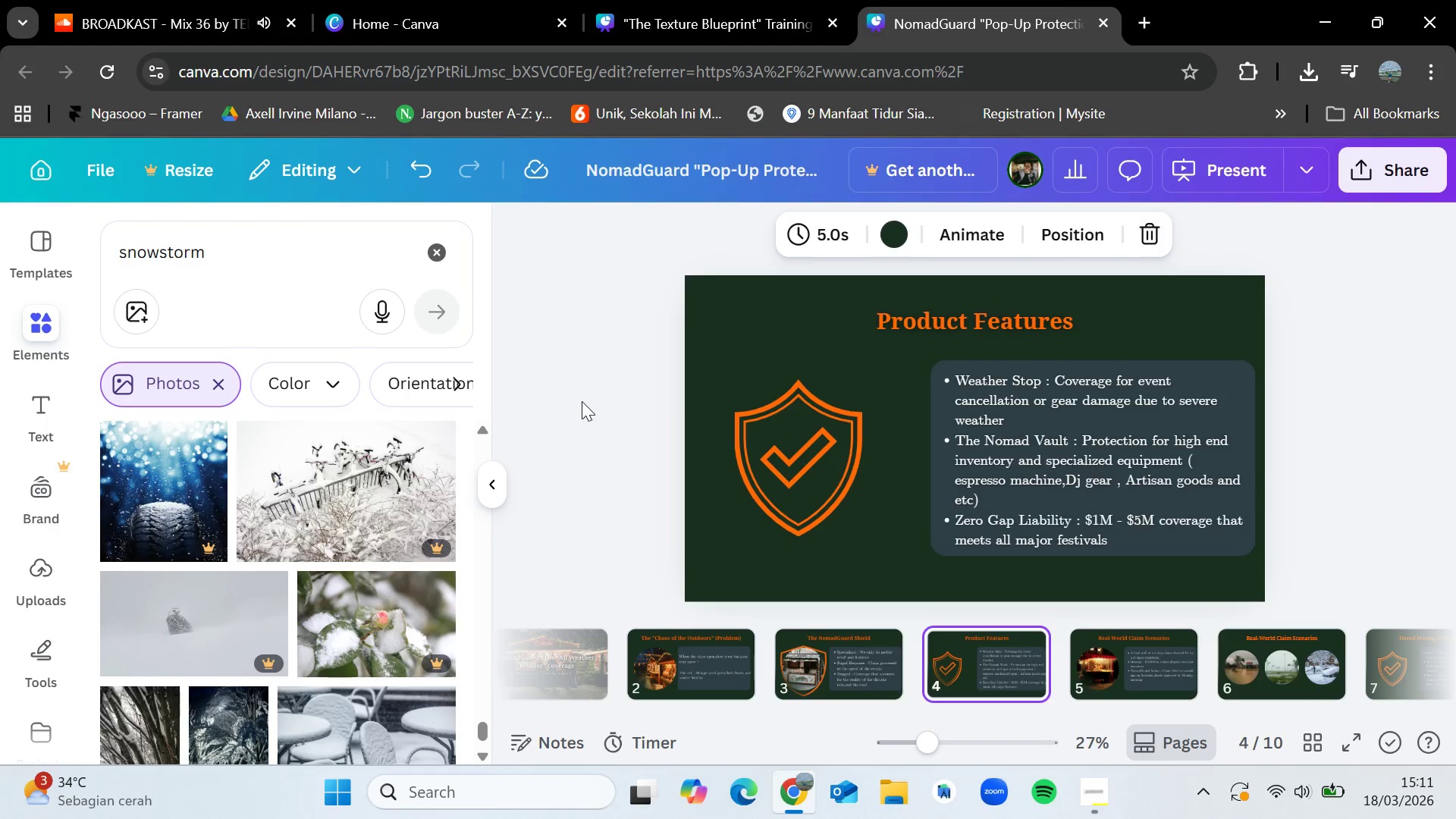 
key(ArrowLeft)
 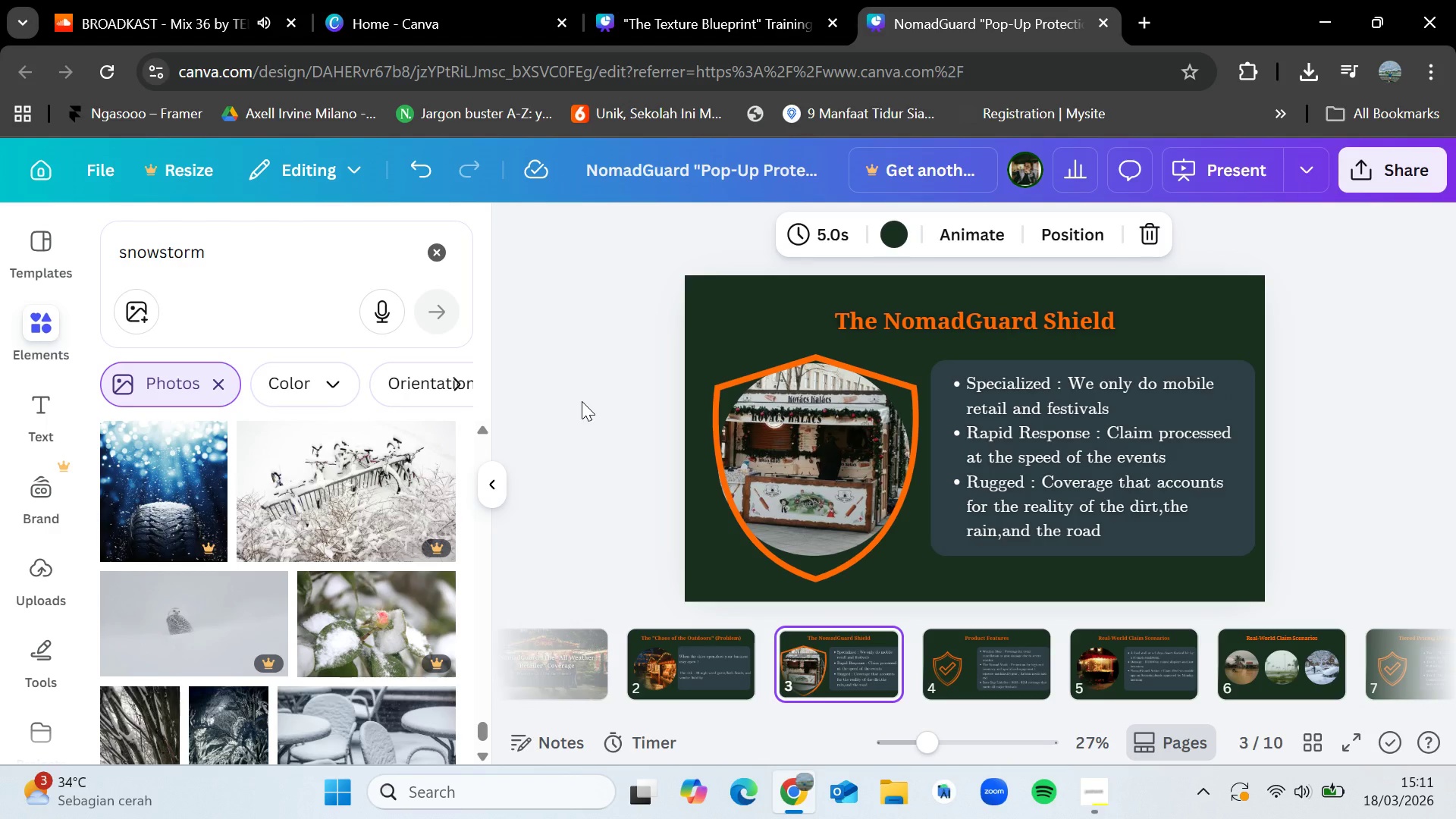 
key(ArrowLeft)
 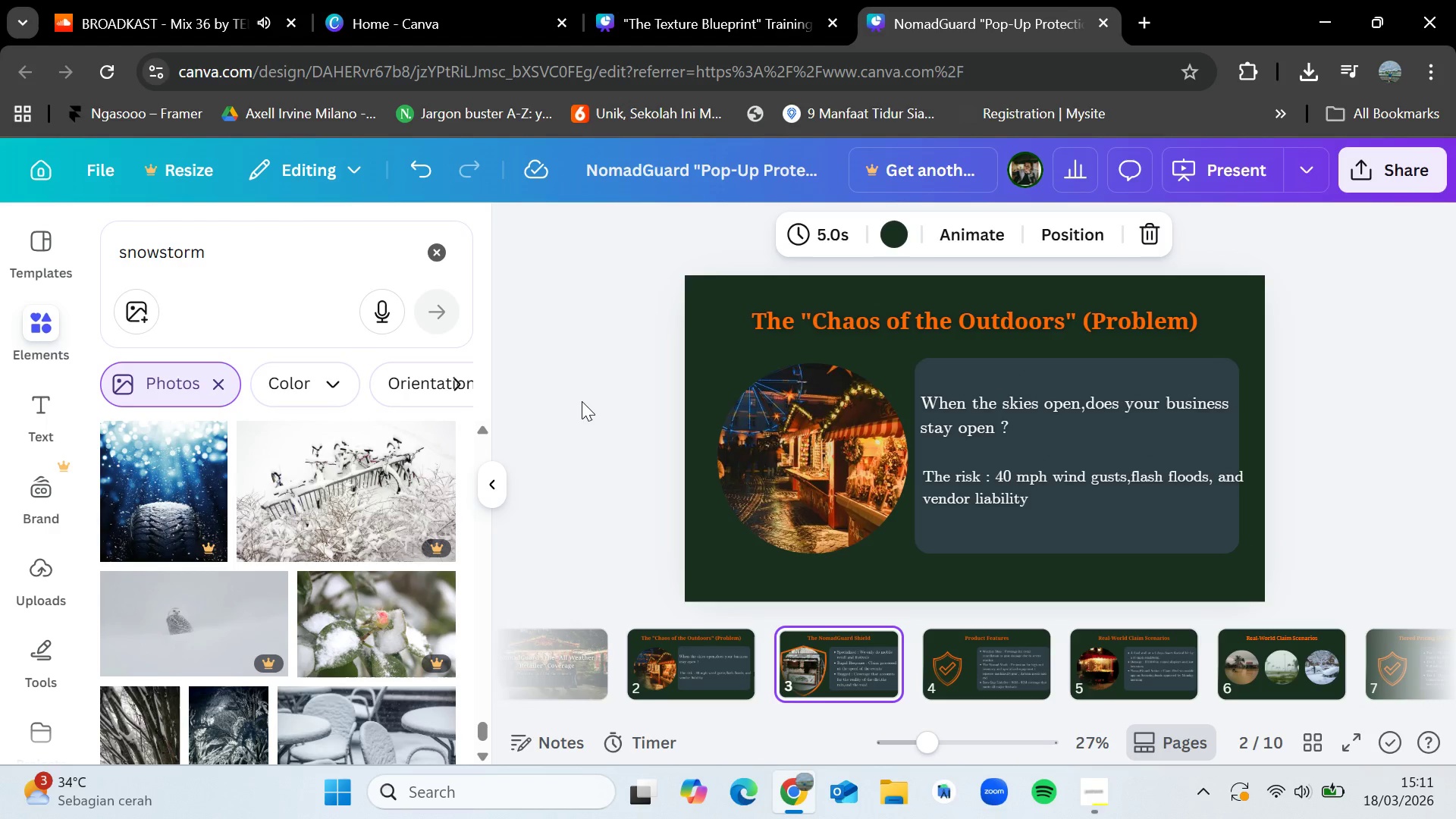 
key(ArrowRight)
 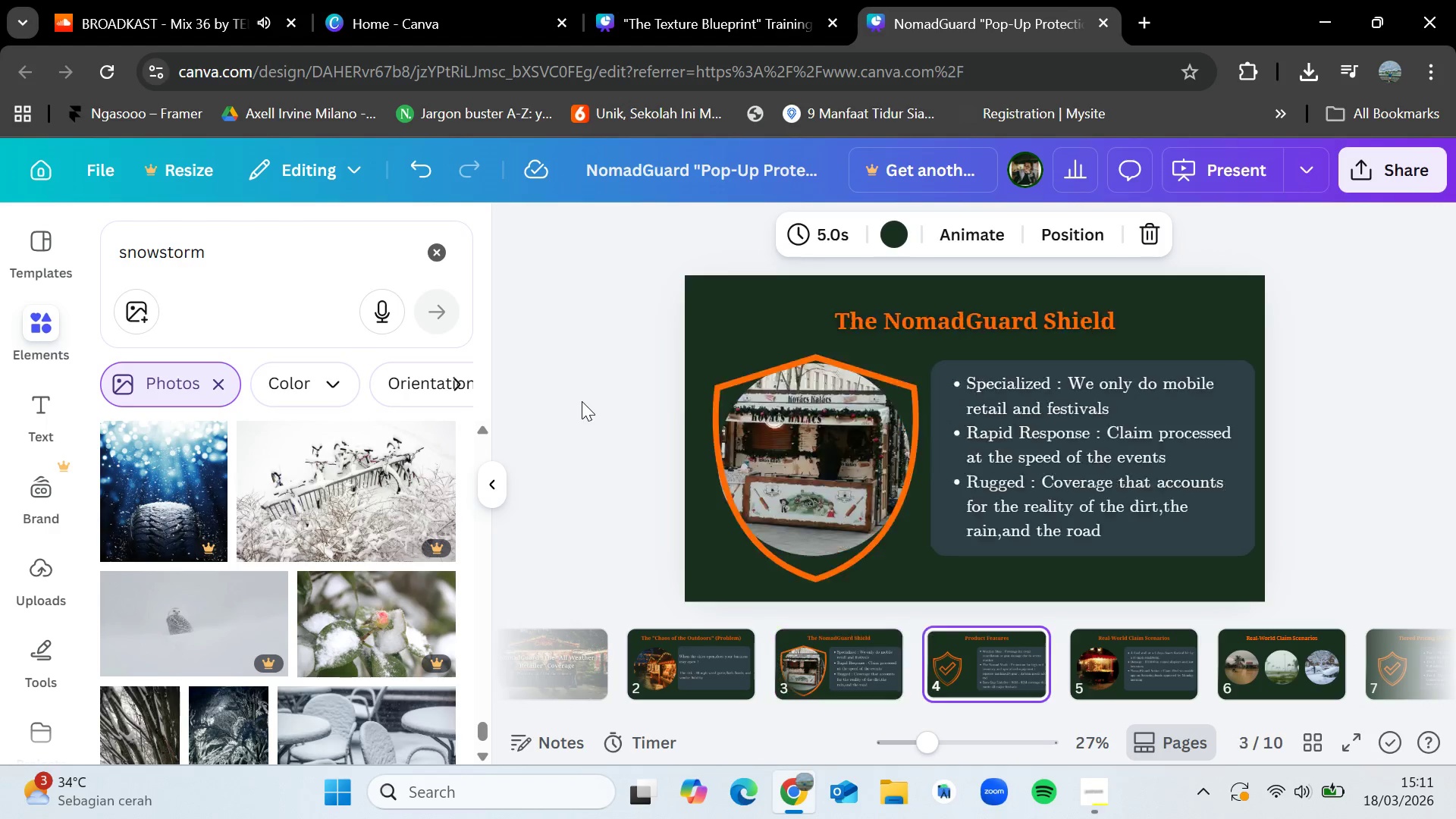 
key(ArrowRight)
 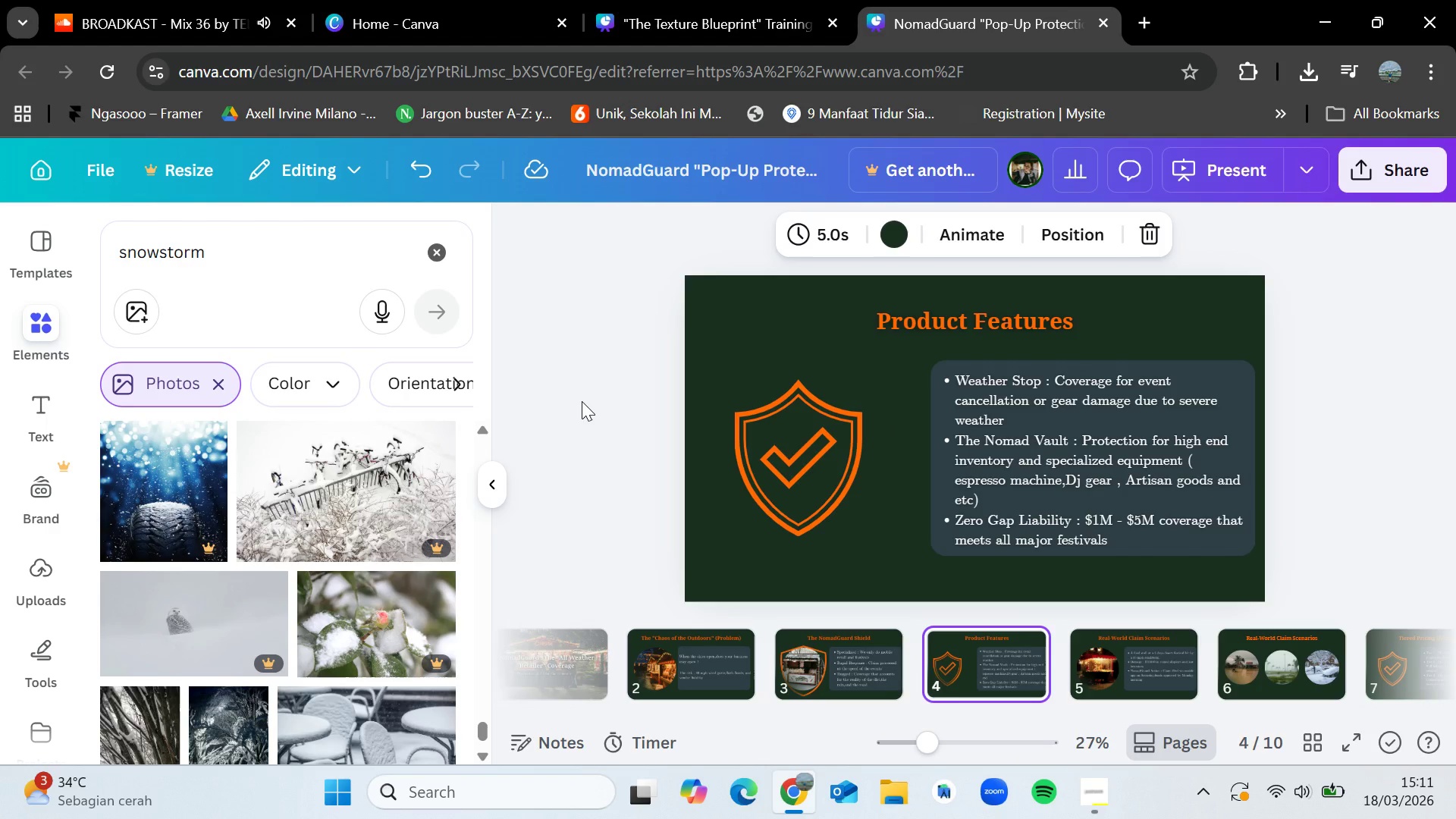 
wait(5.73)
 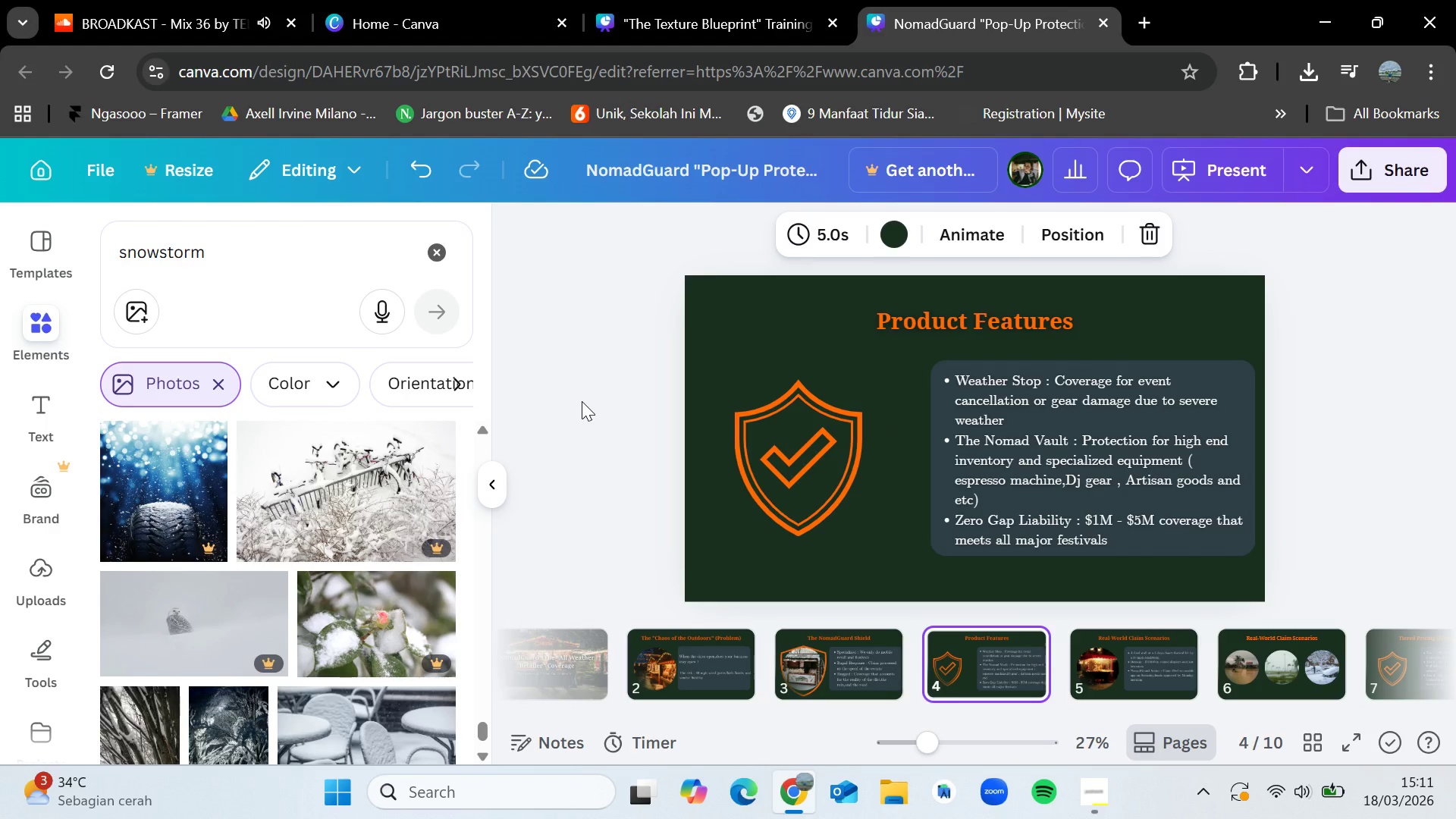 
key(ArrowLeft)
 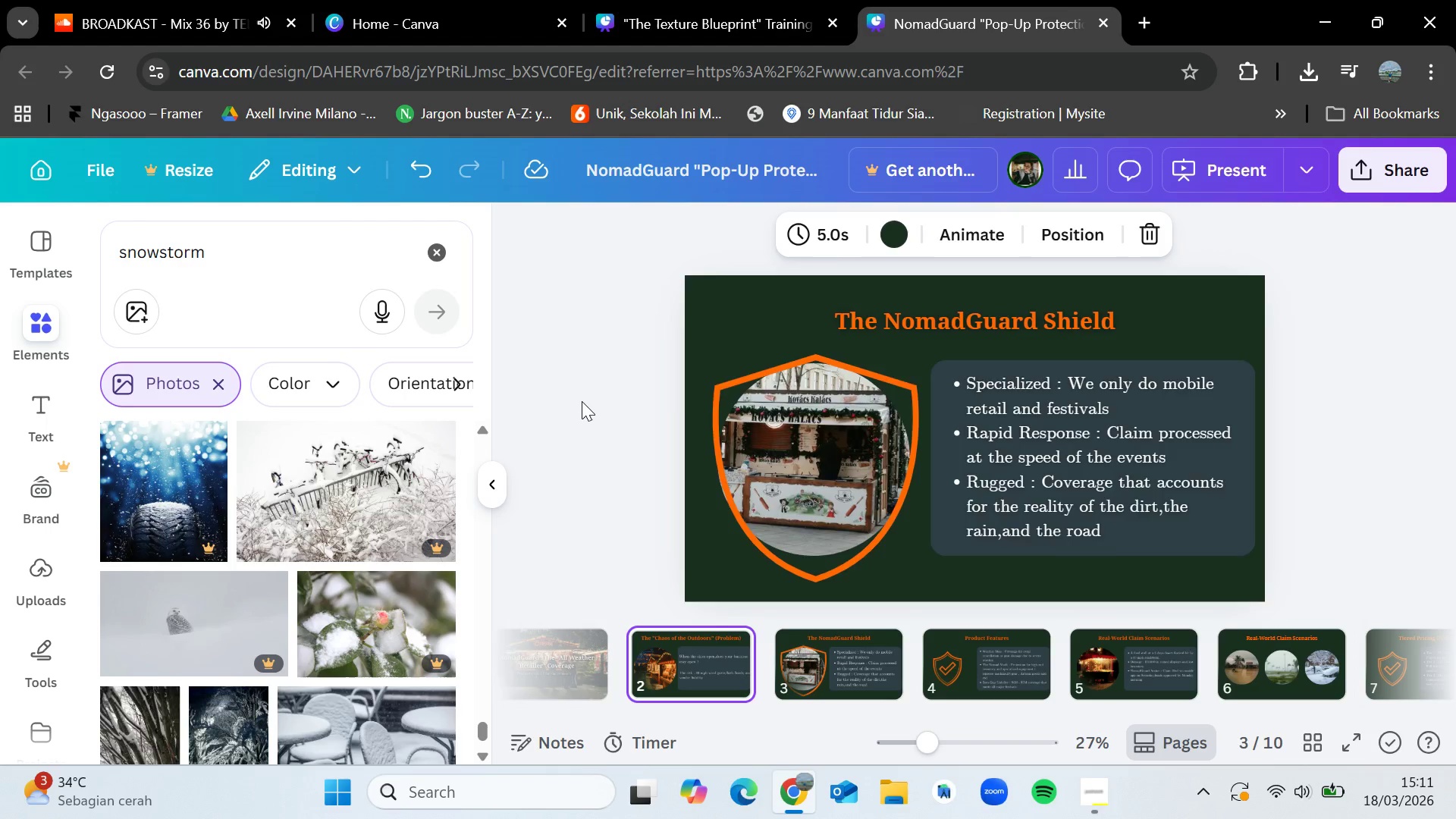 
key(ArrowLeft)
 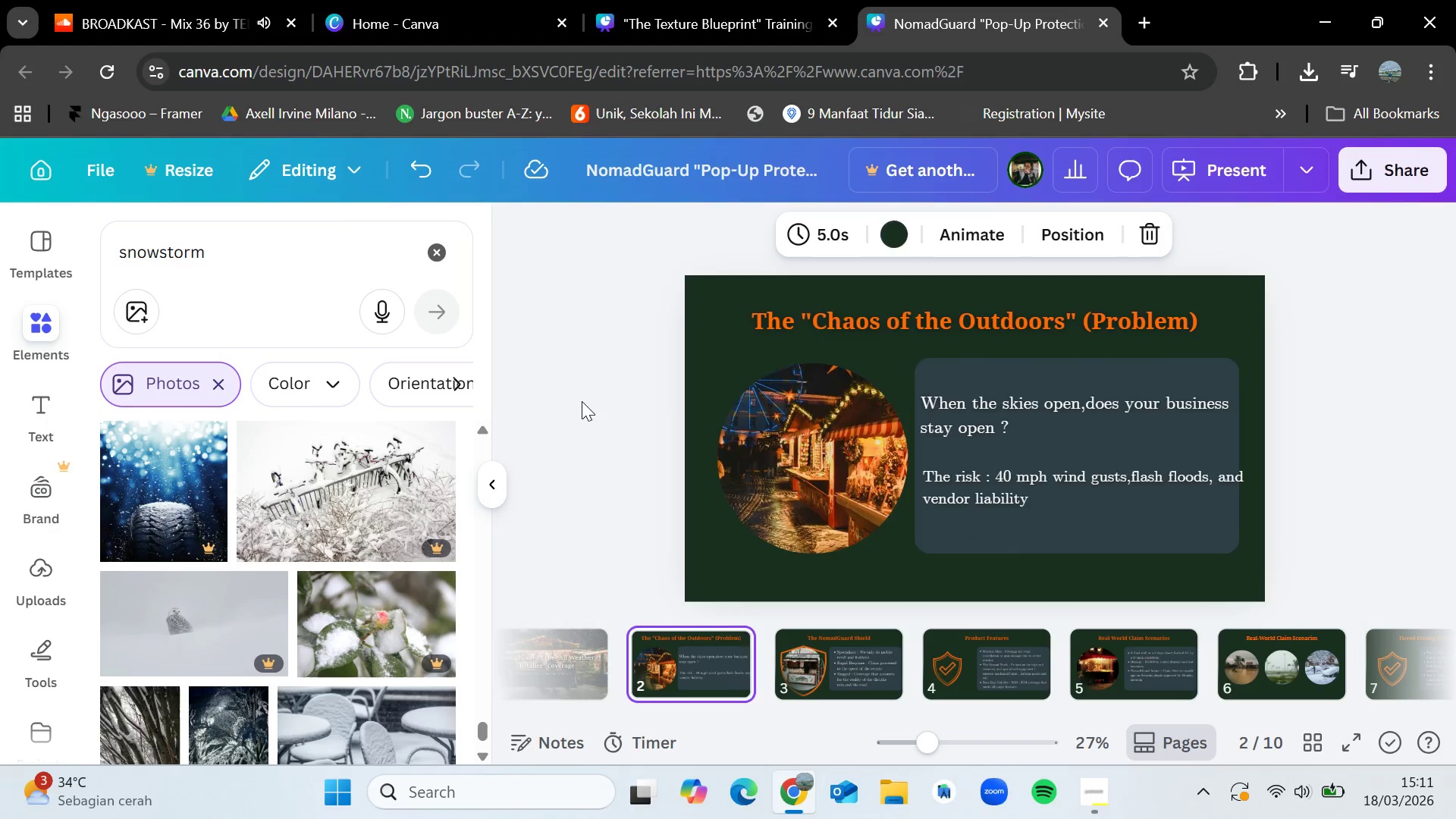 
key(ArrowLeft)
 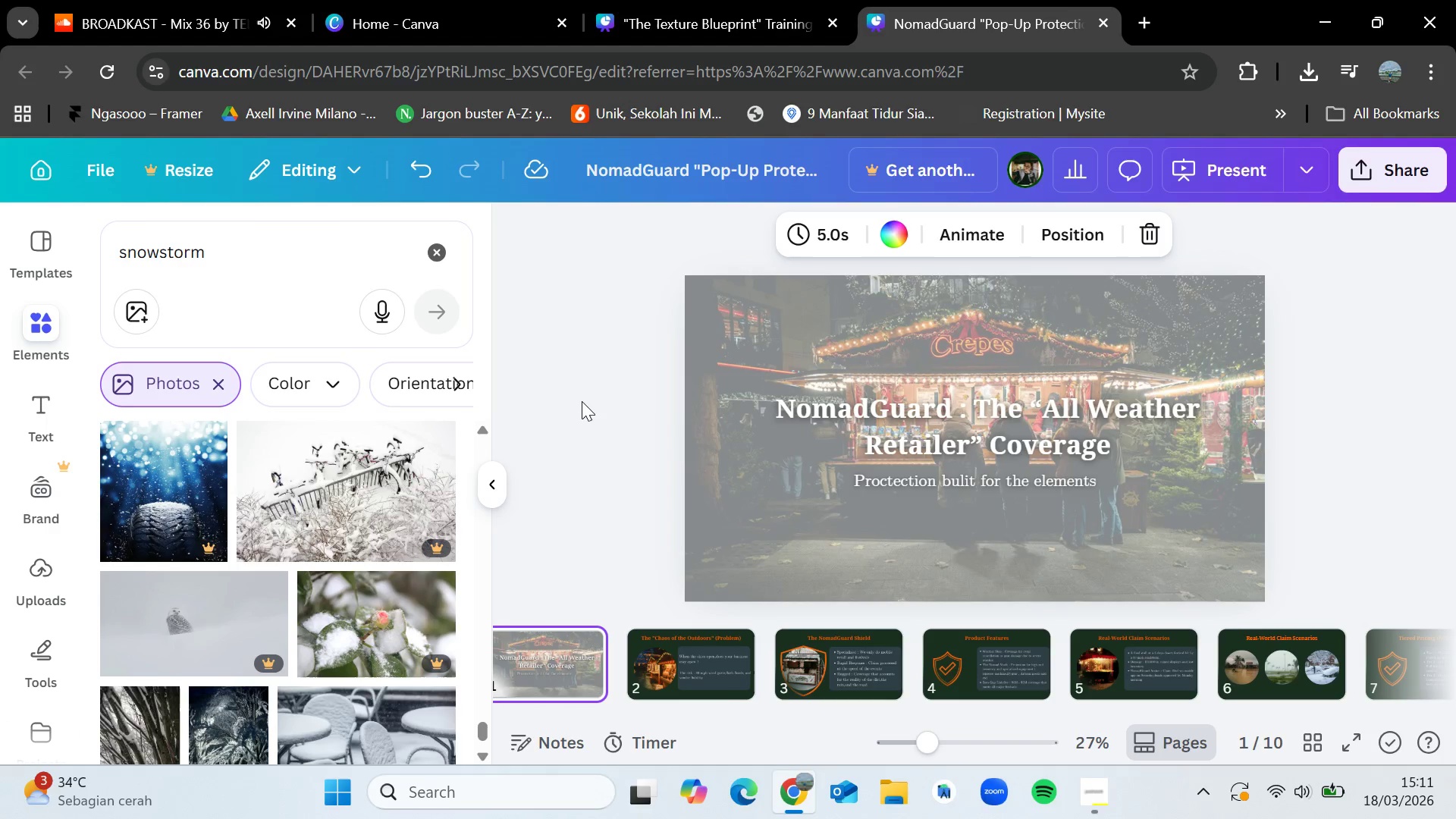 
key(ArrowLeft)
 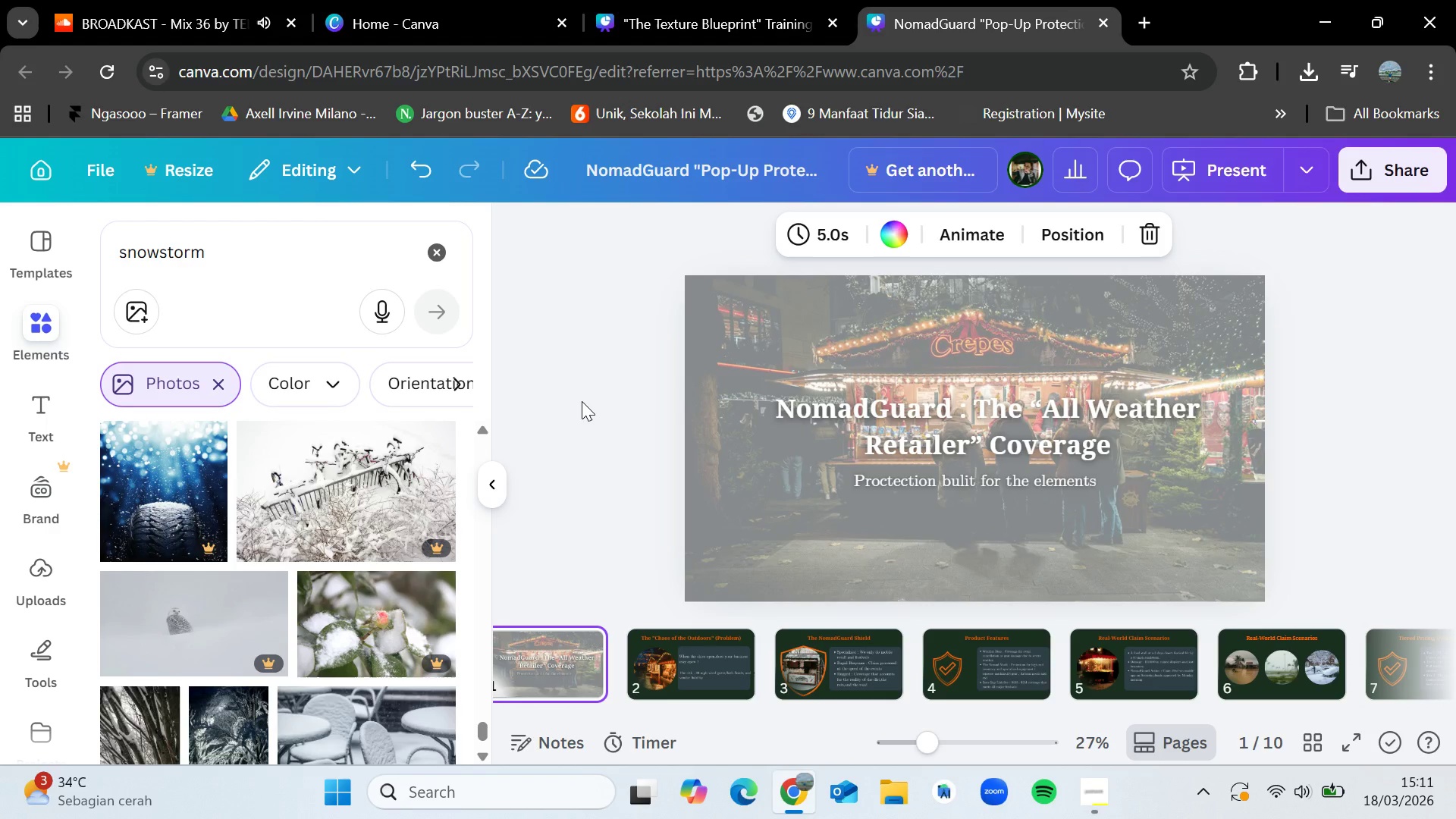 
wait(22.94)
 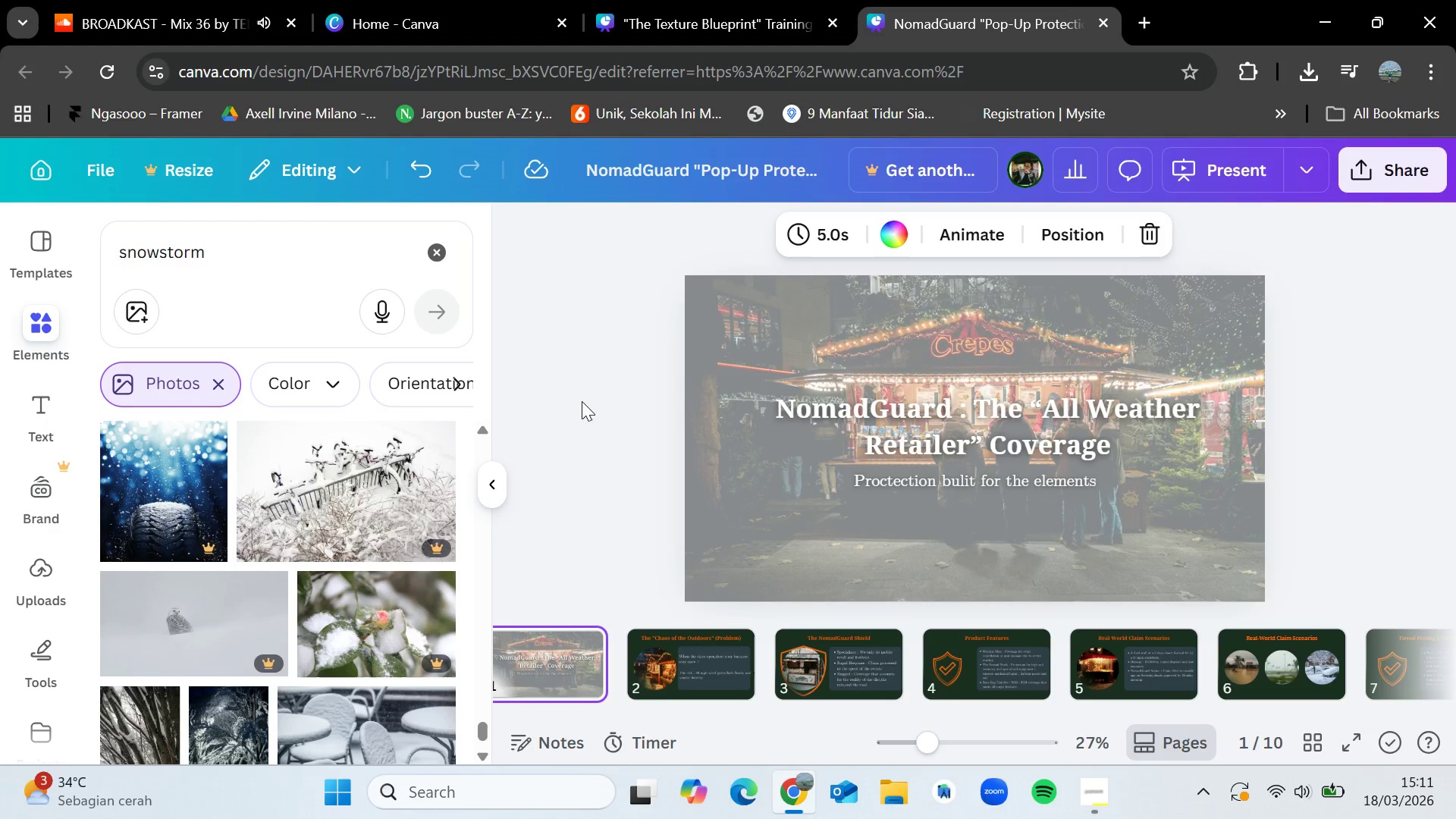 
key(ArrowLeft)
 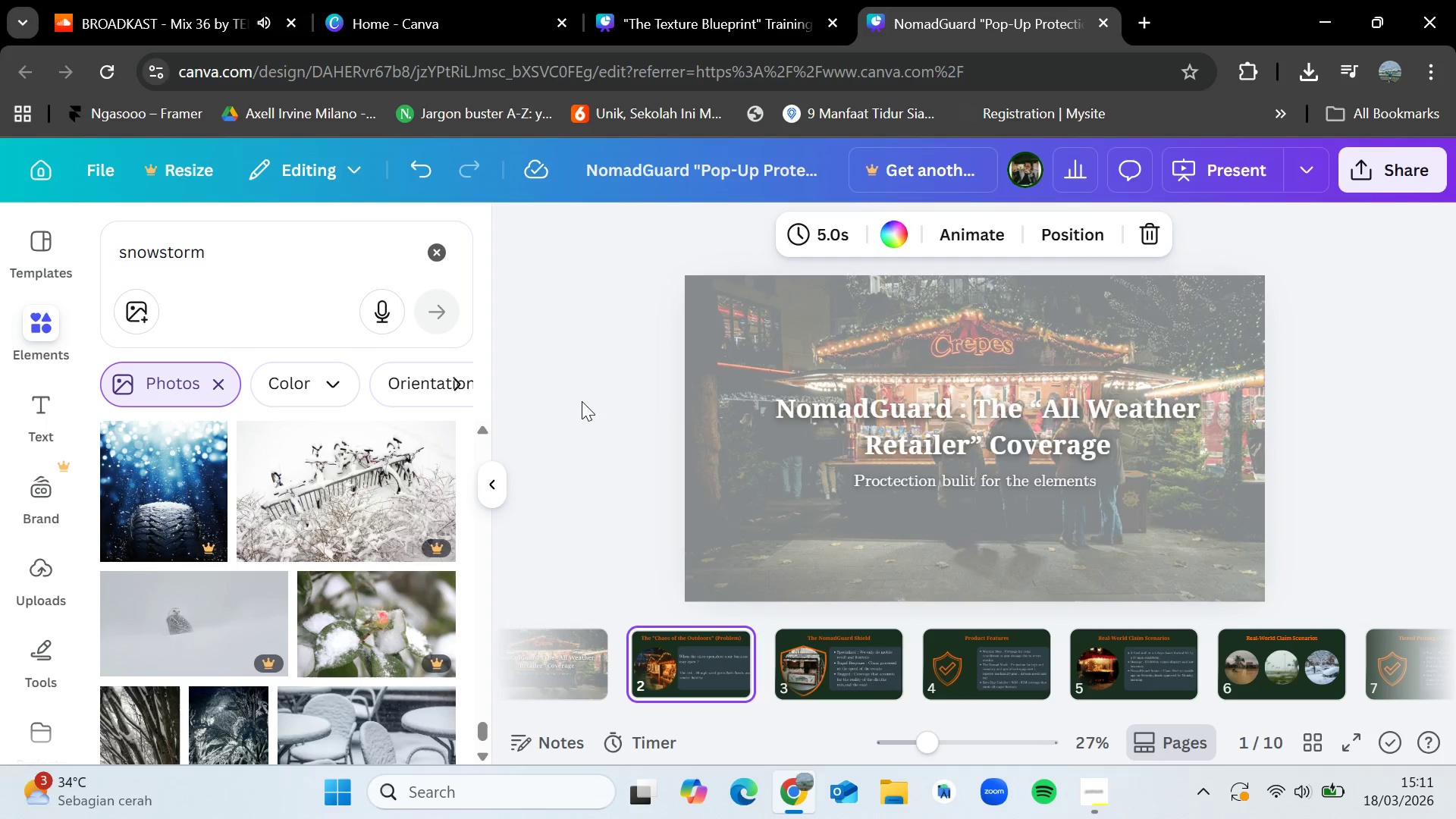 
key(ArrowRight)
 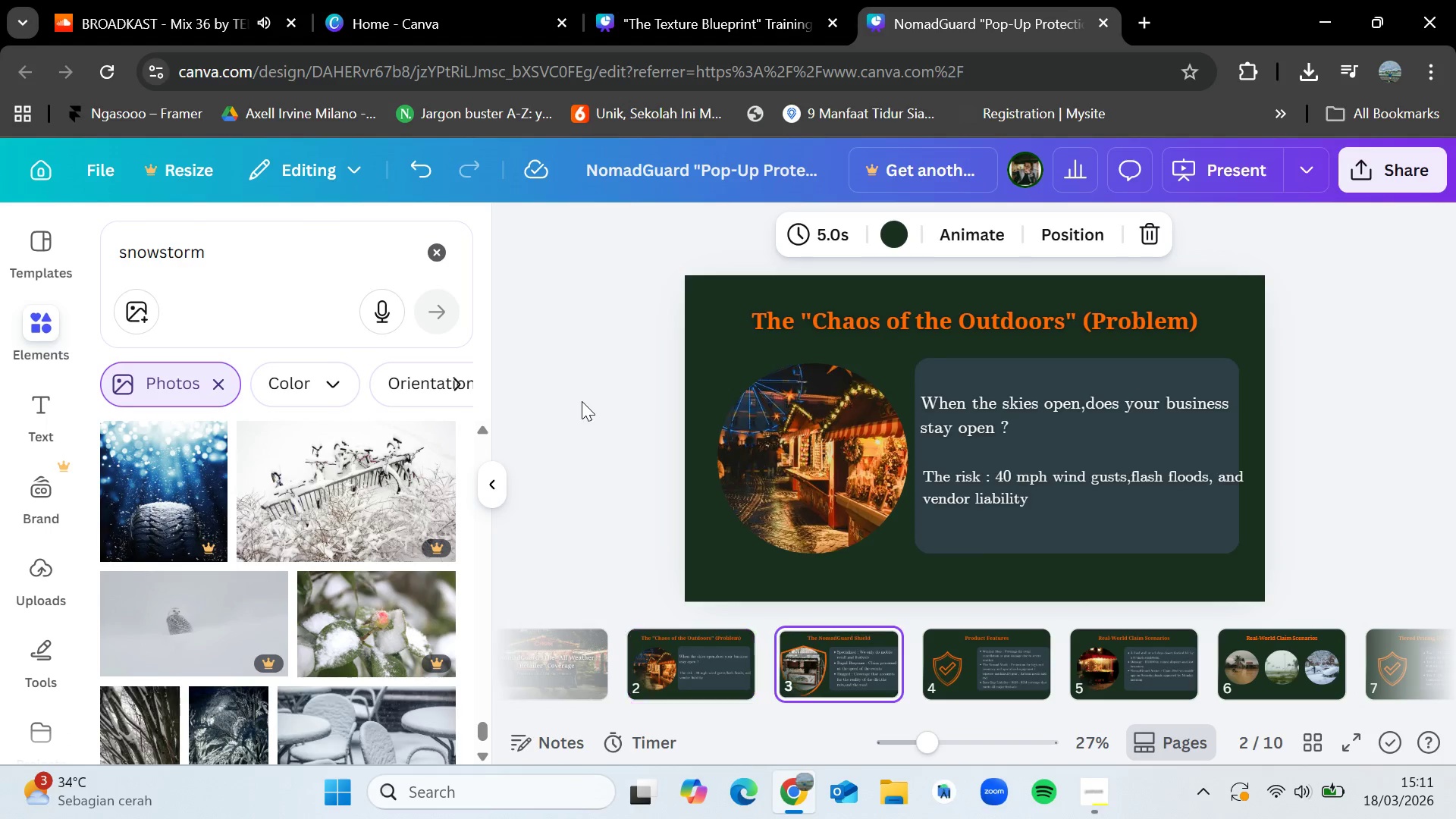 
key(ArrowRight)
 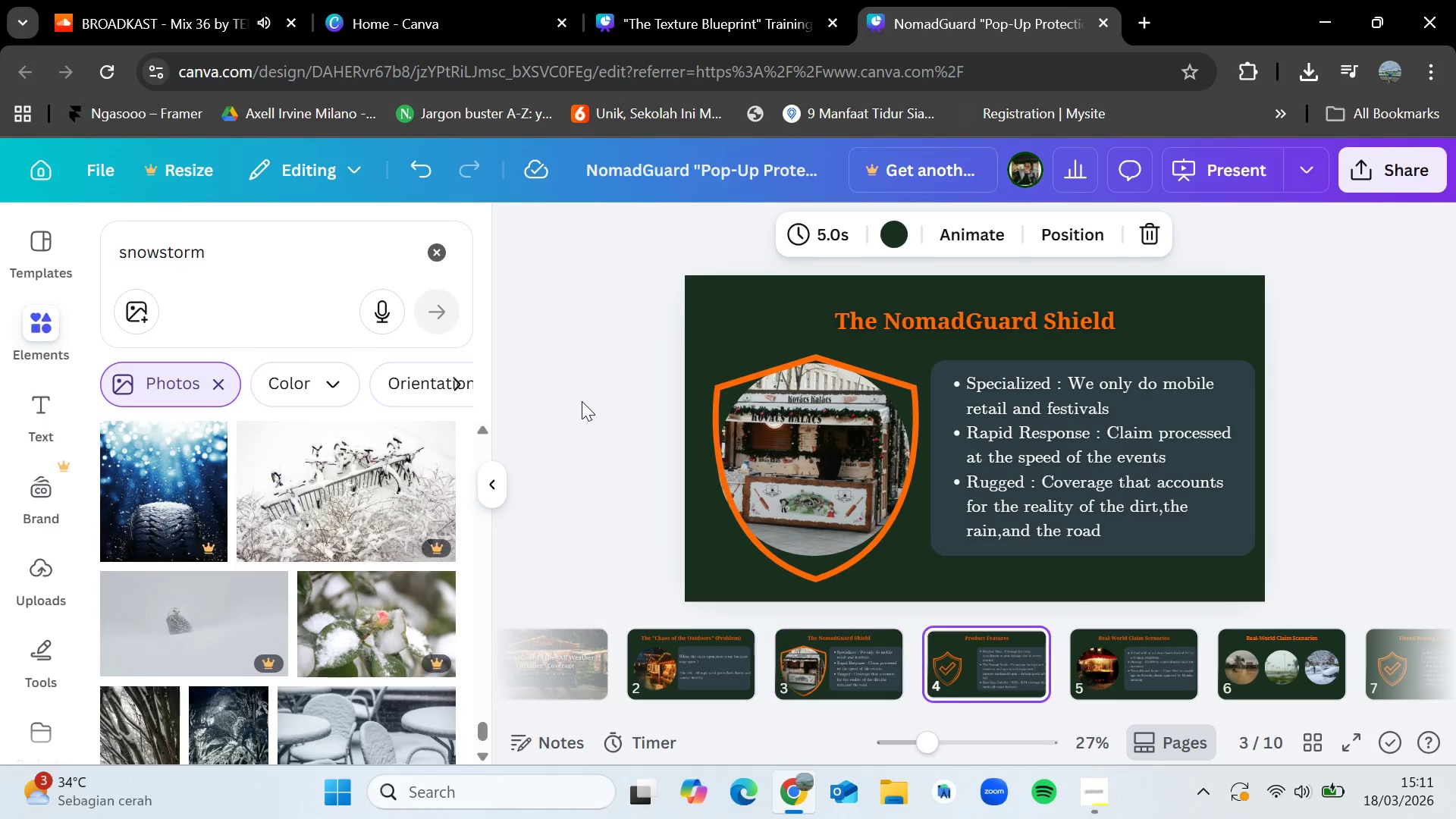 
key(ArrowRight)
 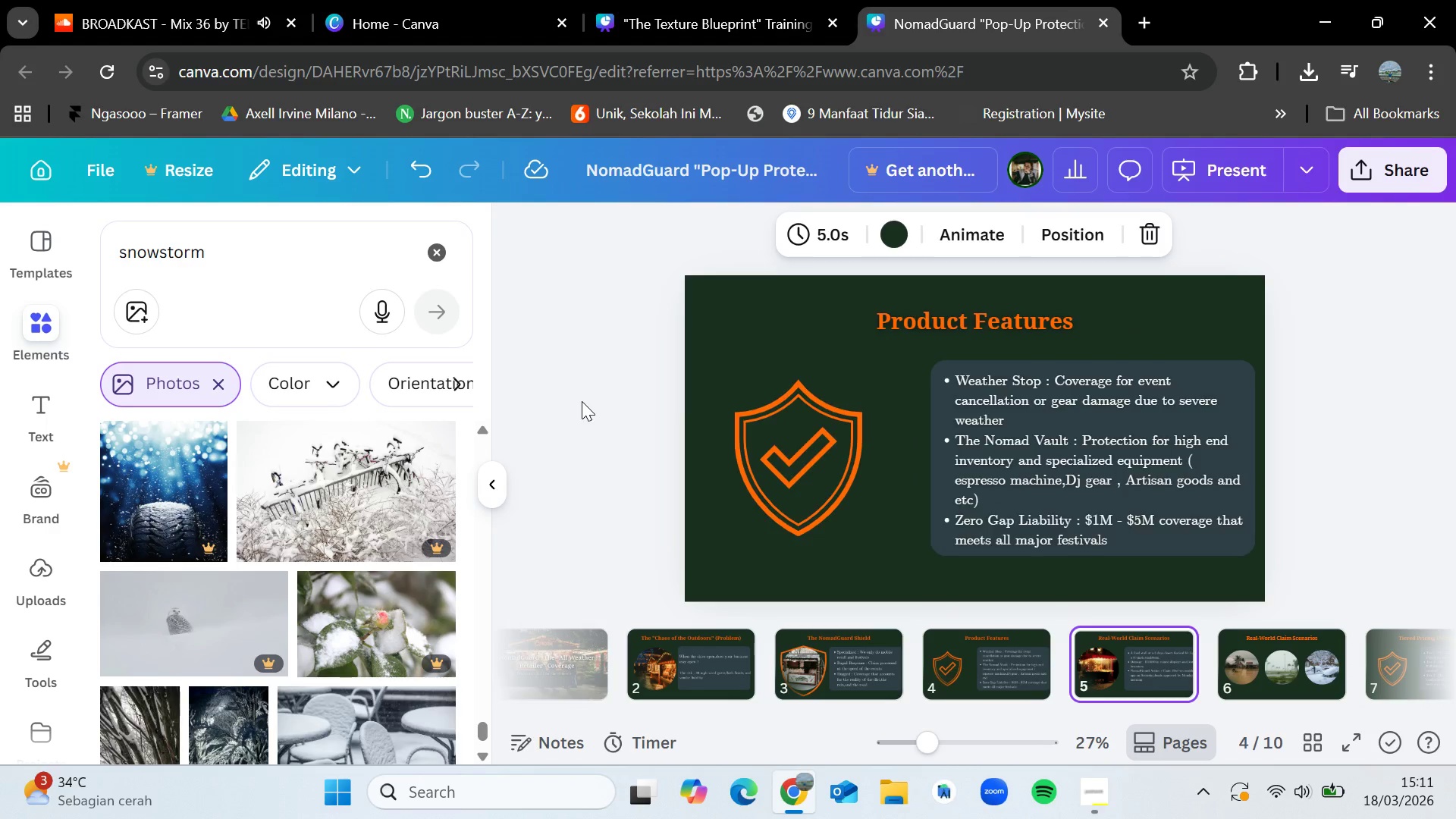 
key(ArrowRight)
 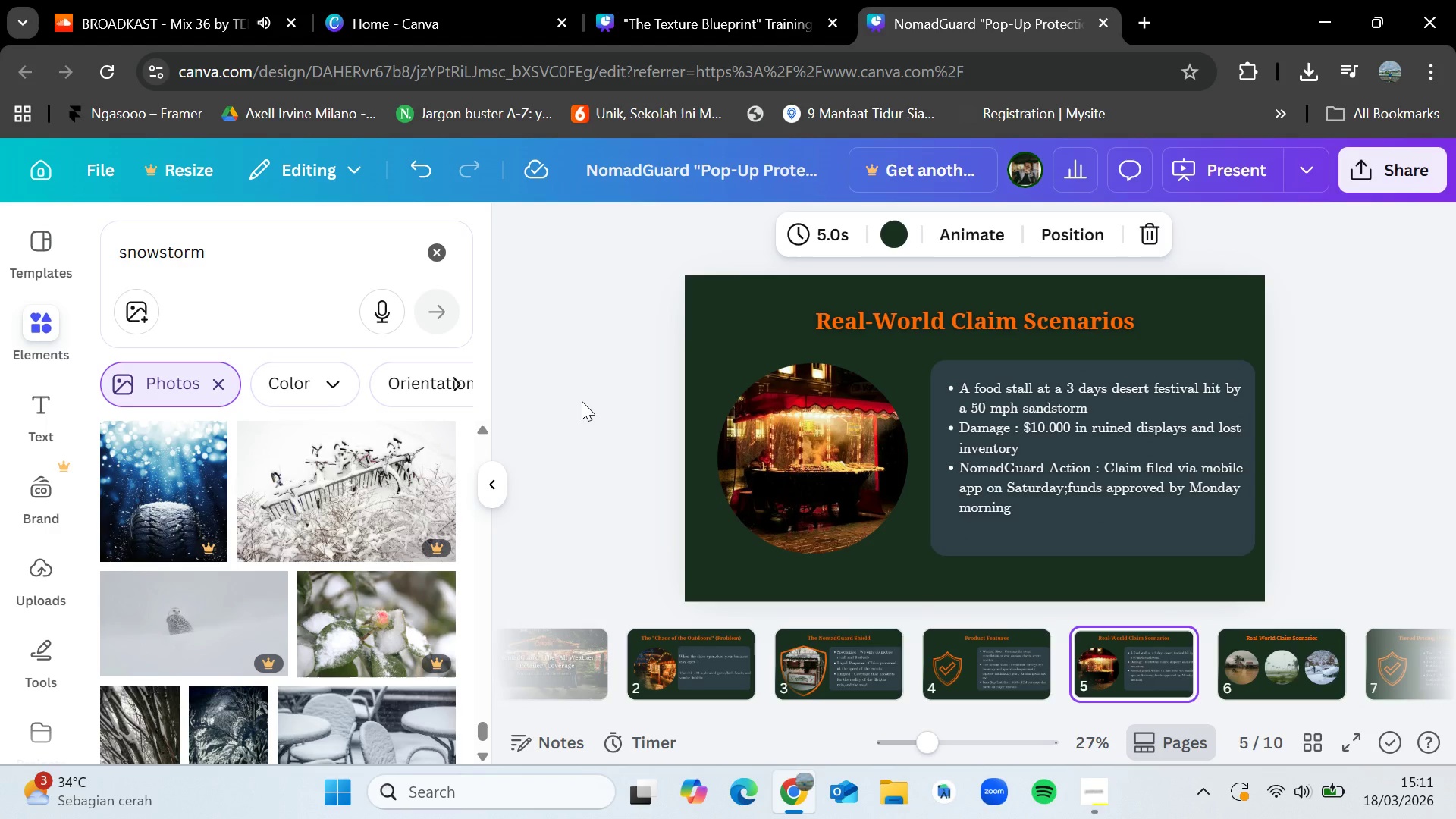 
key(ArrowLeft)
 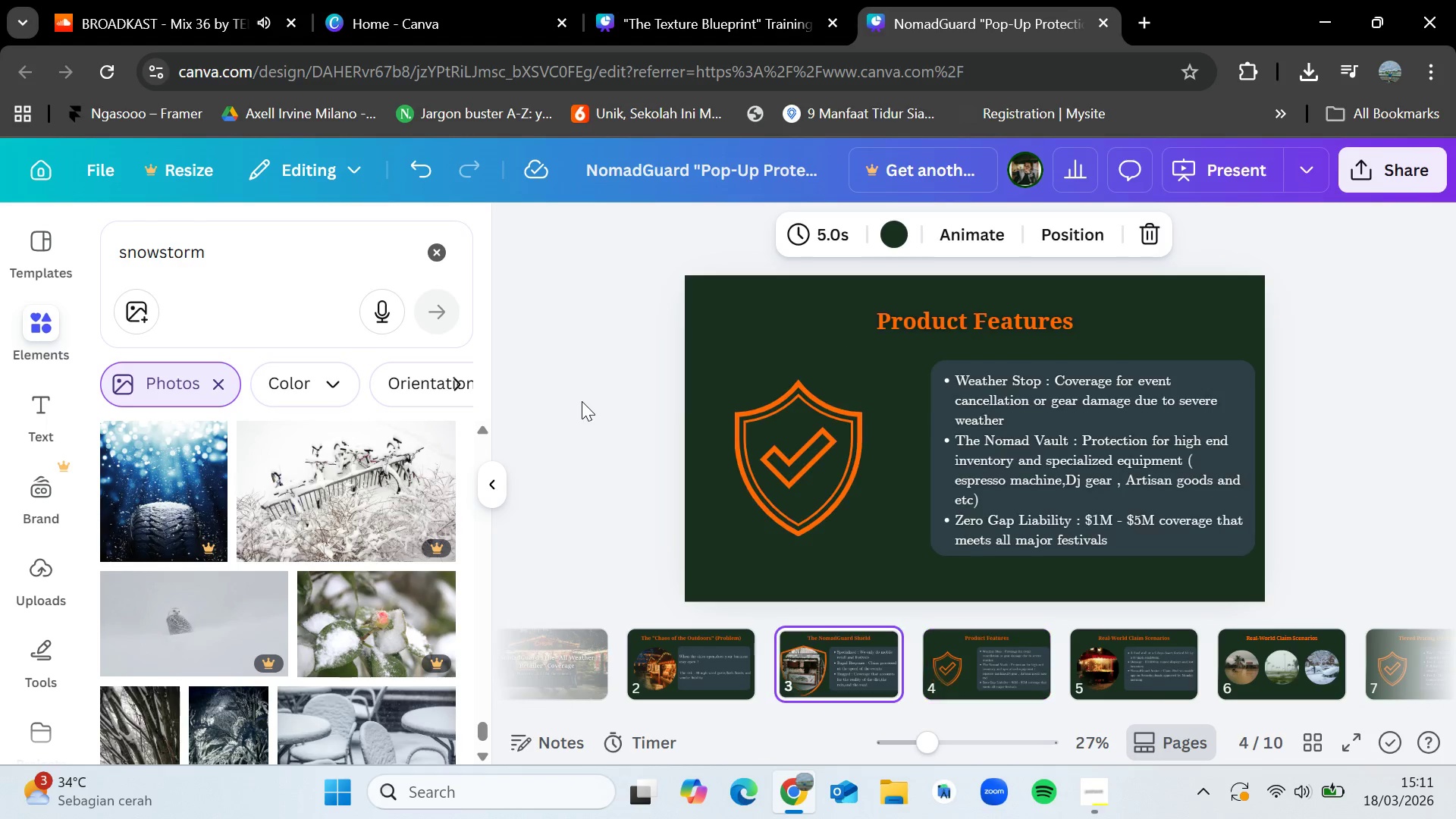 
key(ArrowLeft)
 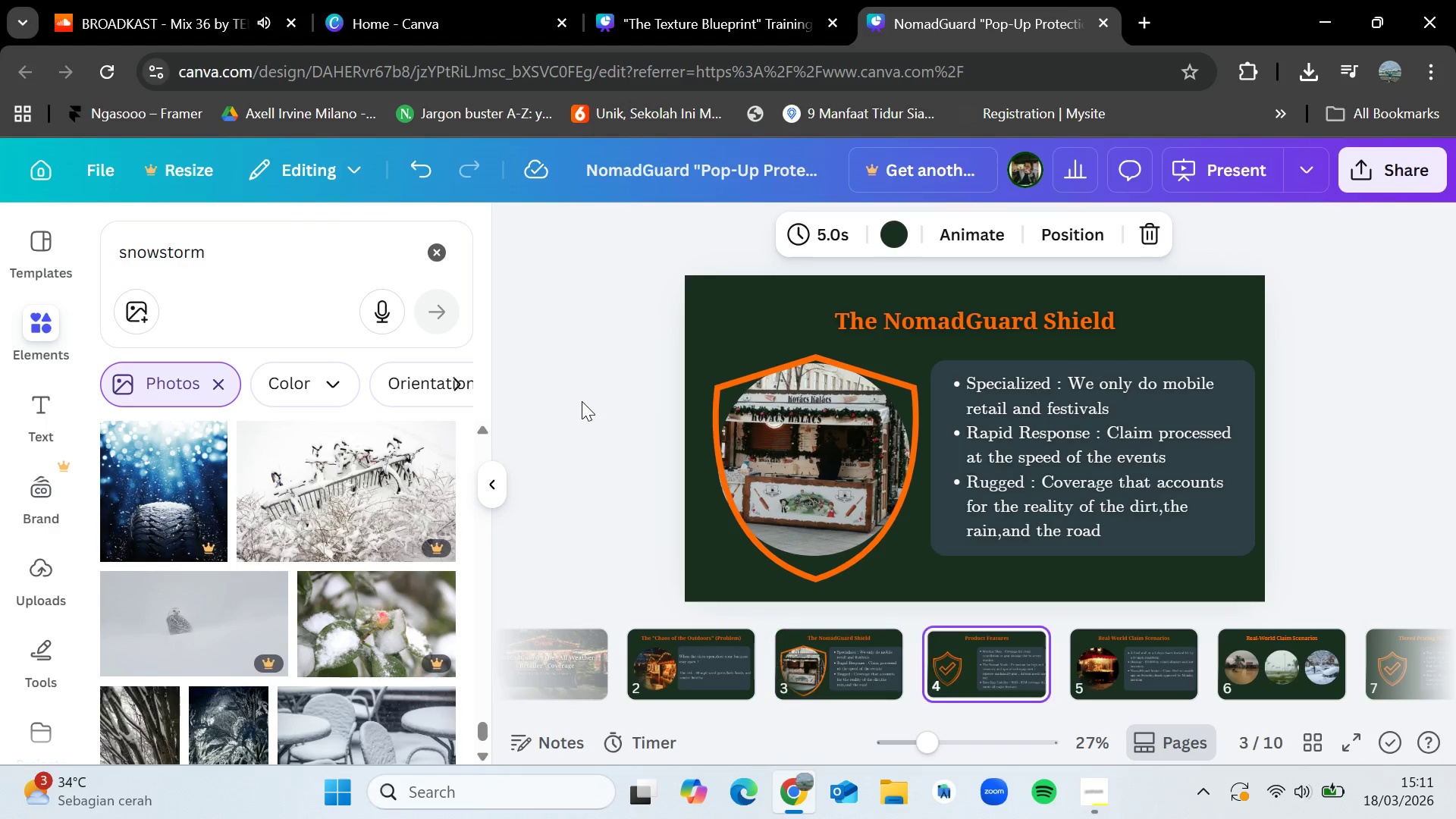 
key(ArrowRight)
 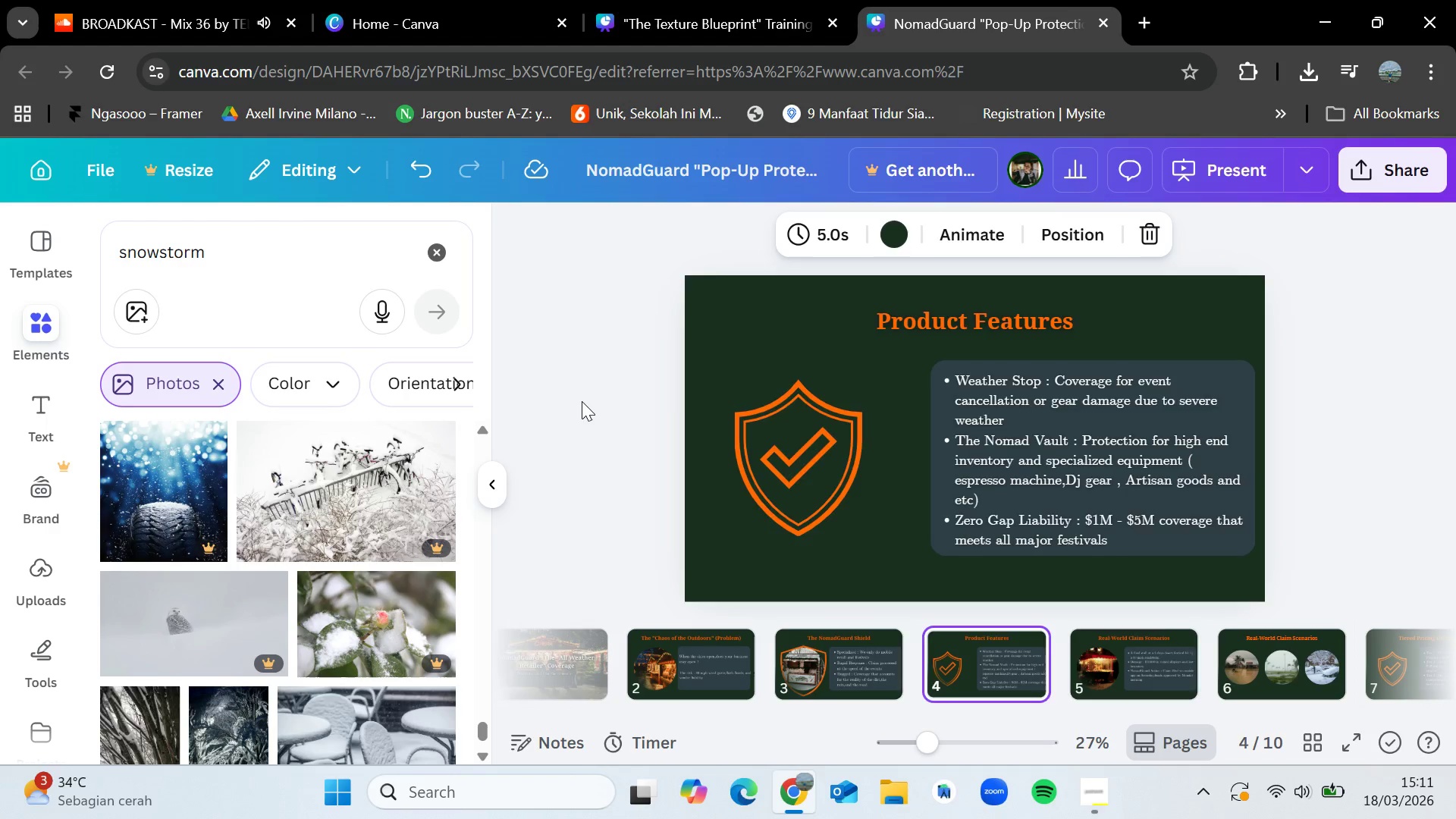 
key(ArrowRight)
 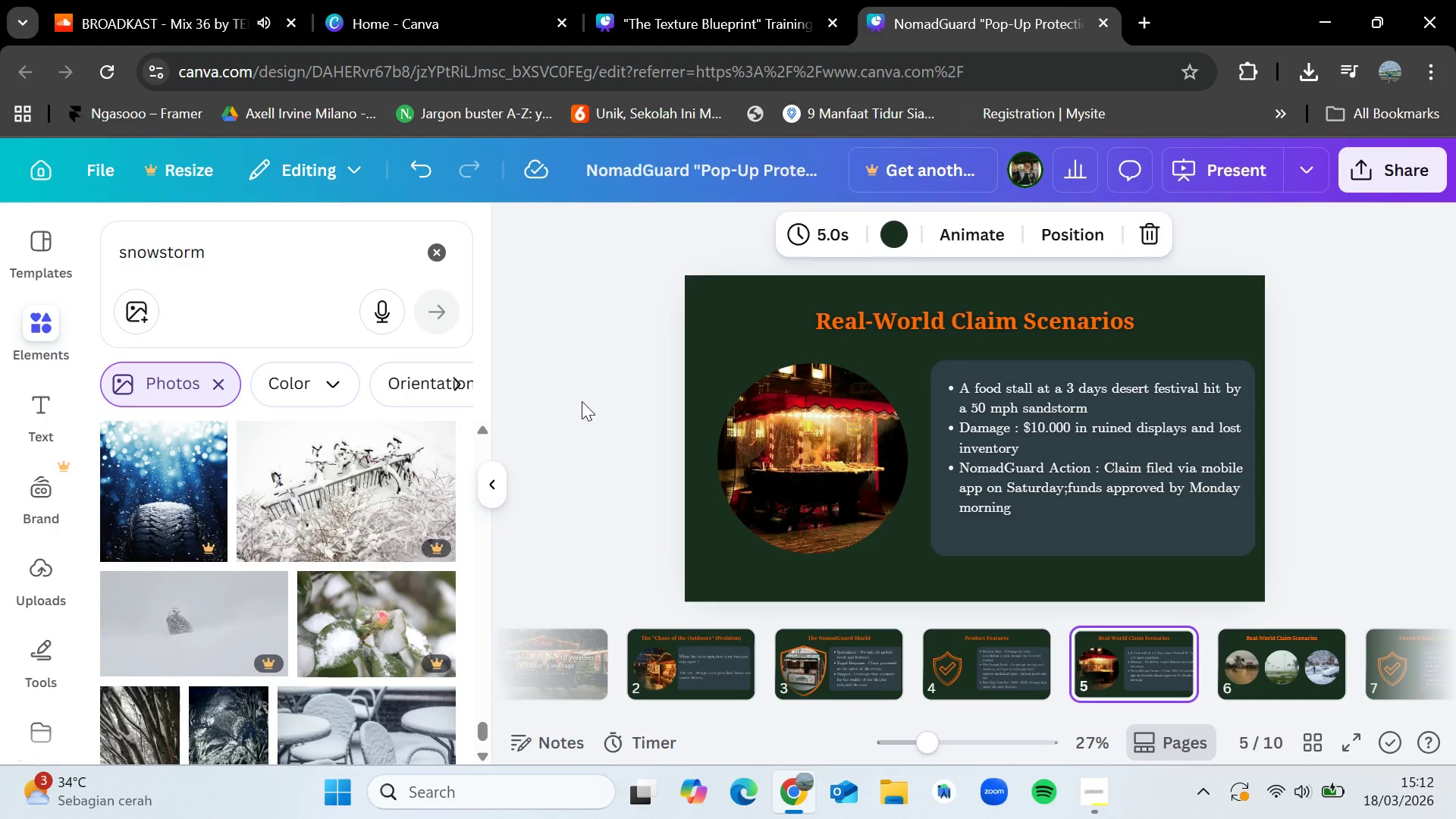 
key(ArrowRight)
 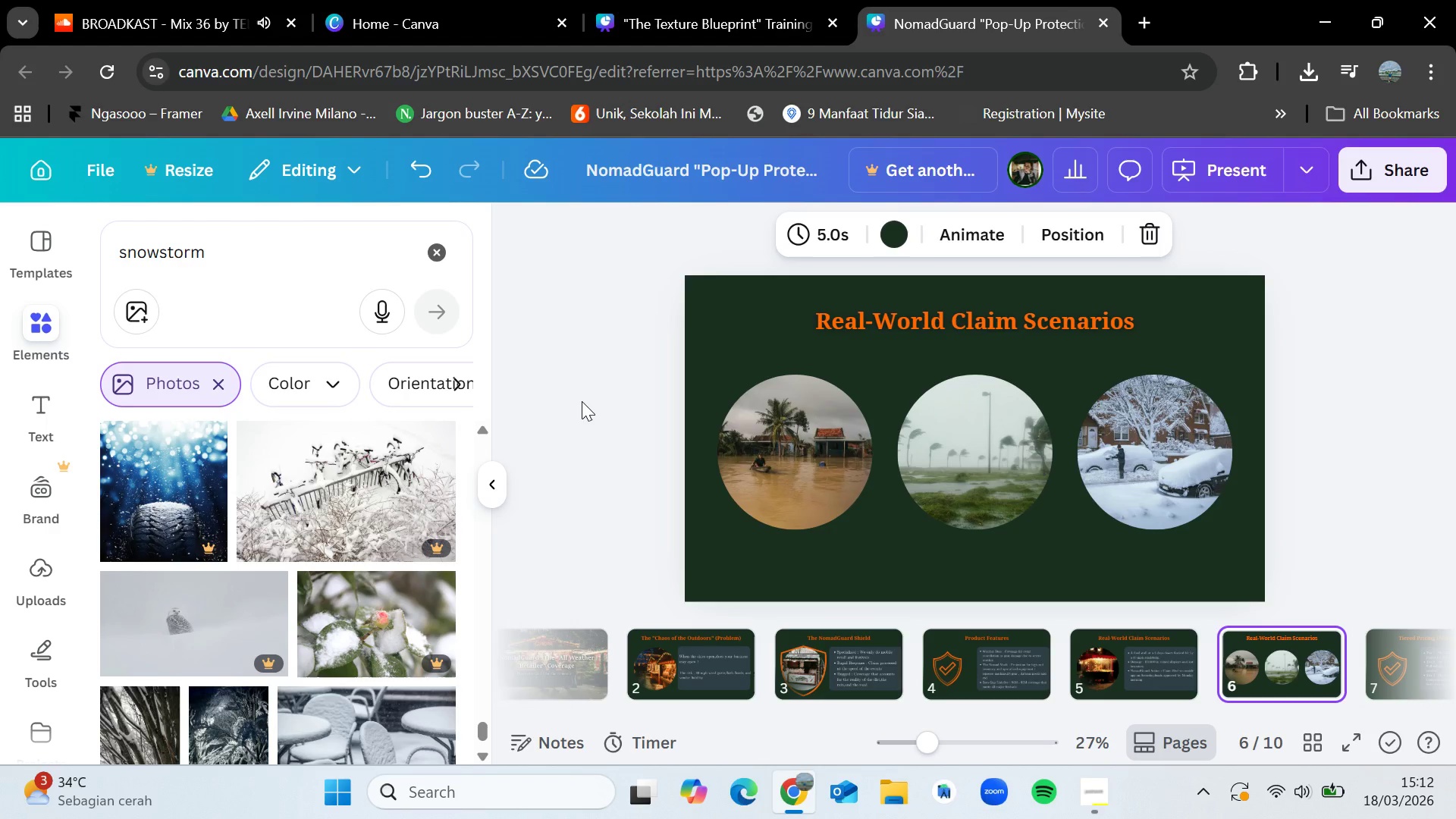 
wait(5.8)
 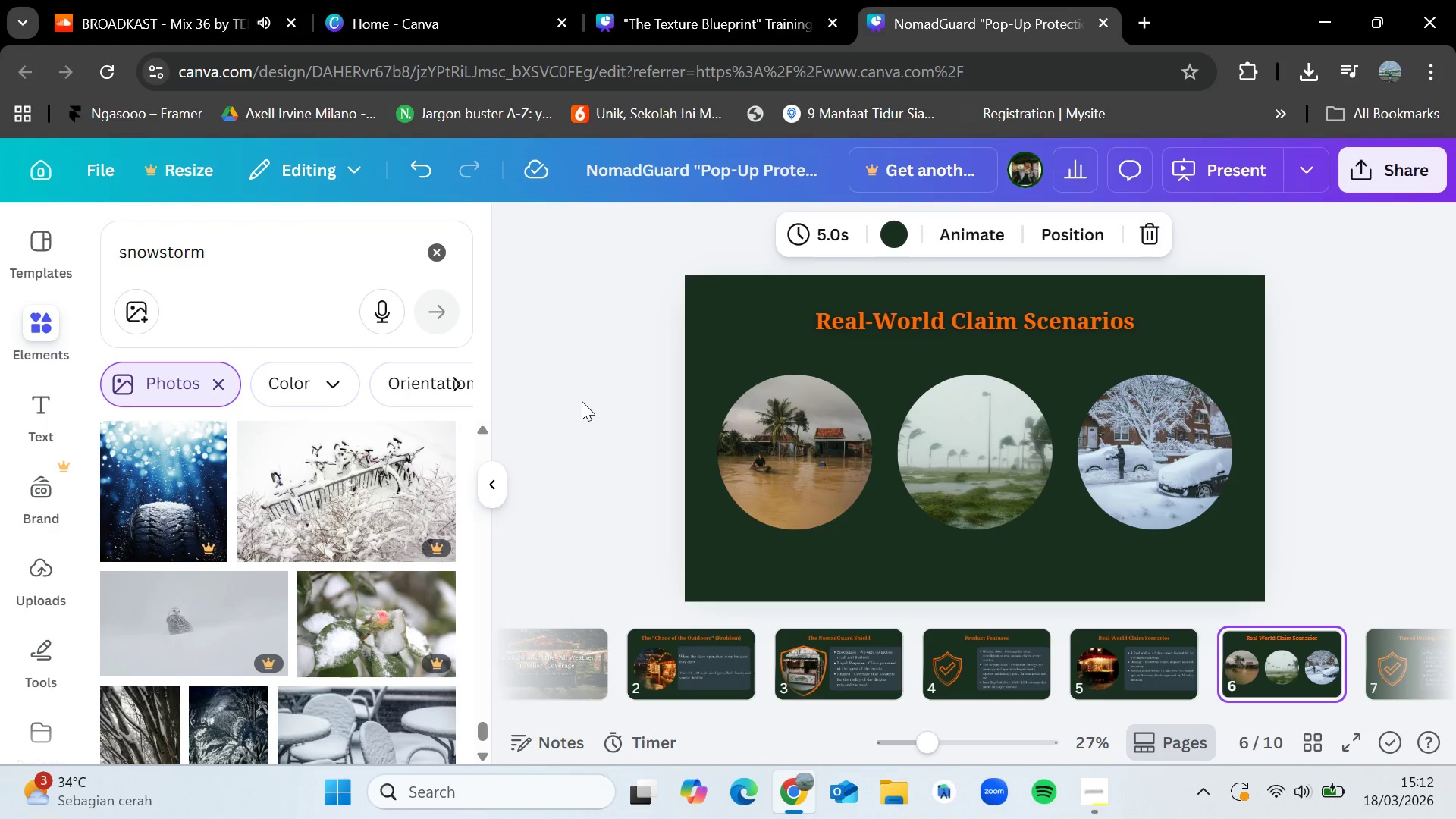 
key(ArrowLeft)
 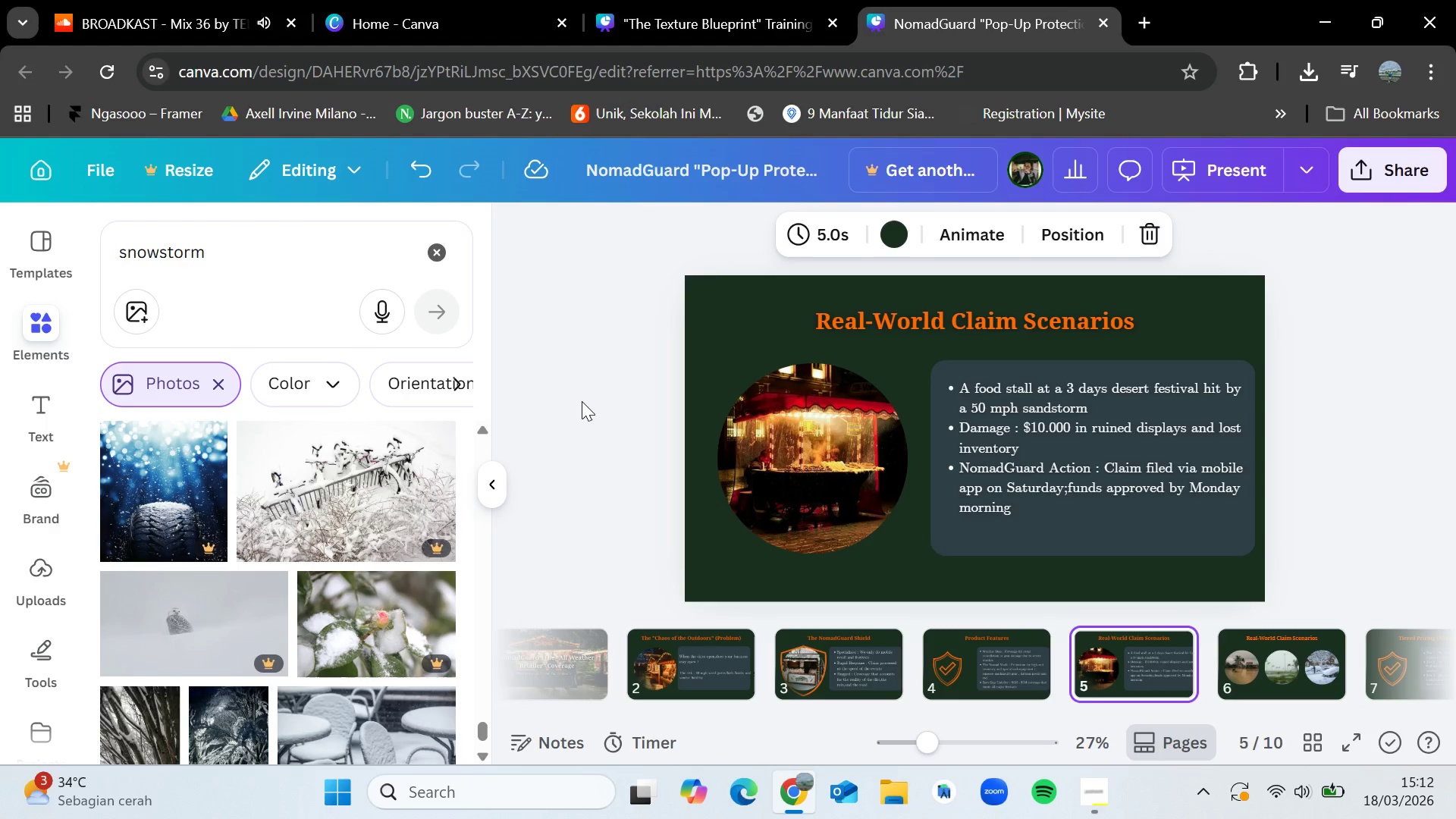 
key(ArrowLeft)
 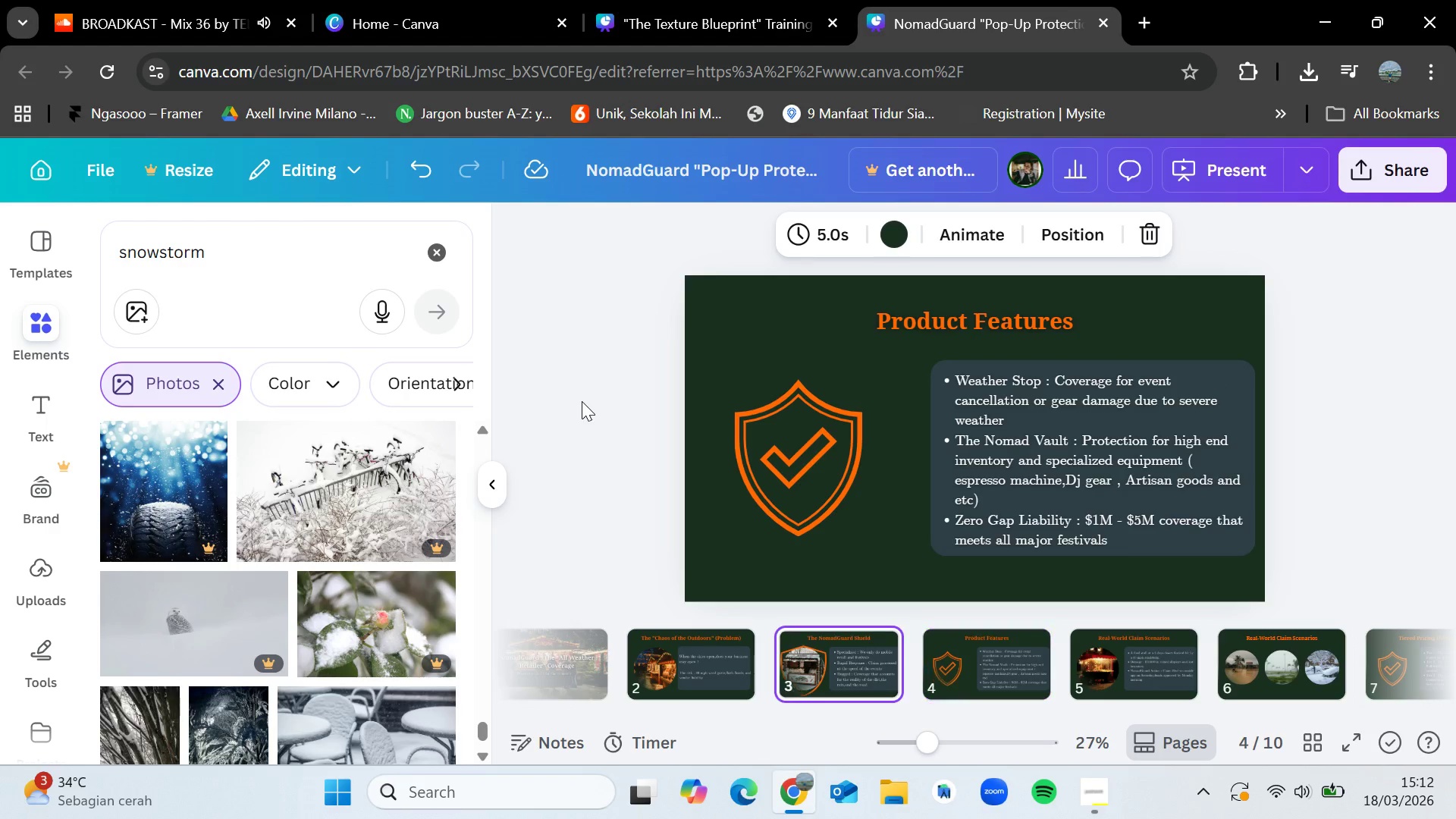 
key(ArrowLeft)
 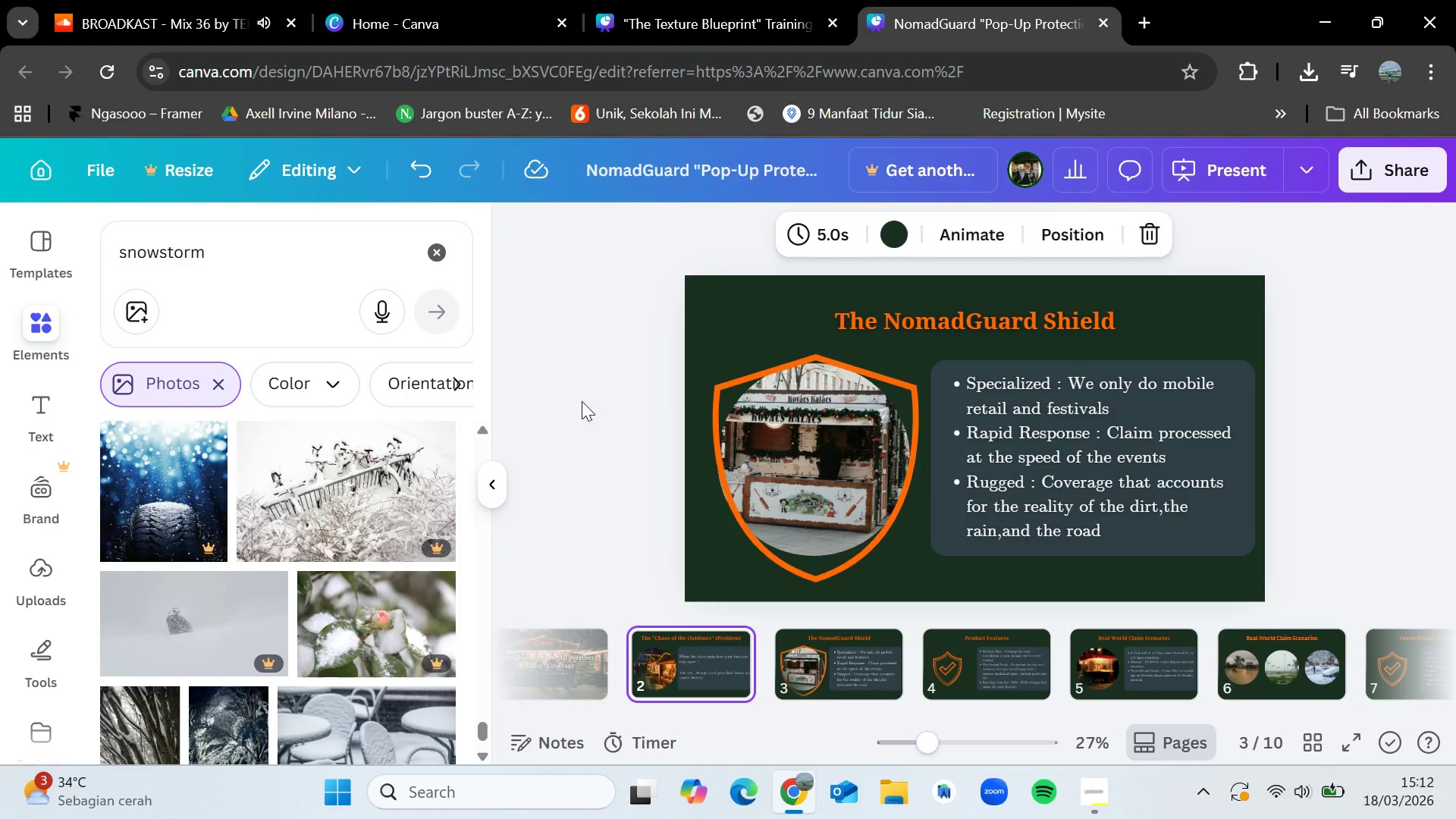 
key(ArrowLeft)
 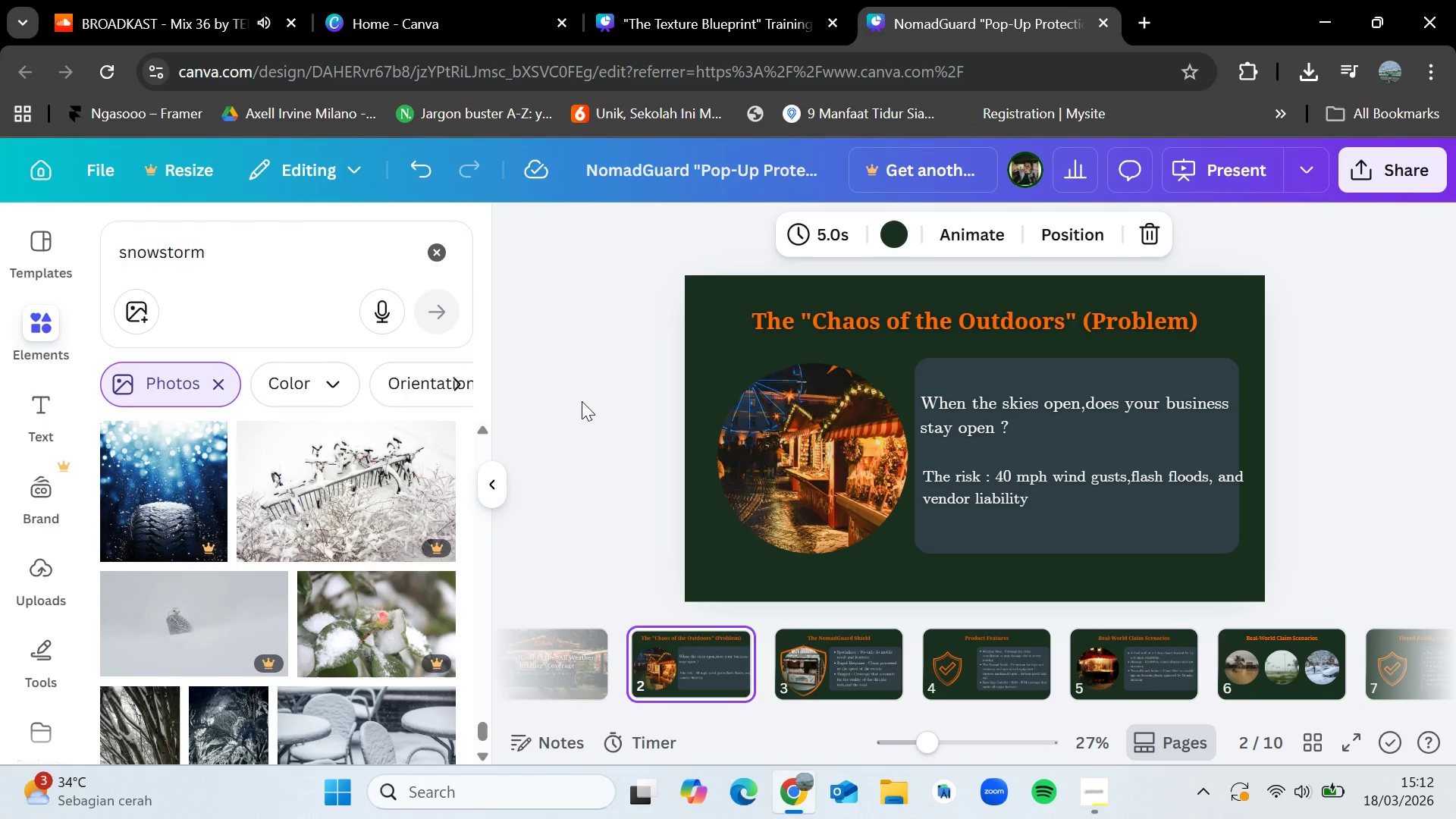 
key(ArrowLeft)
 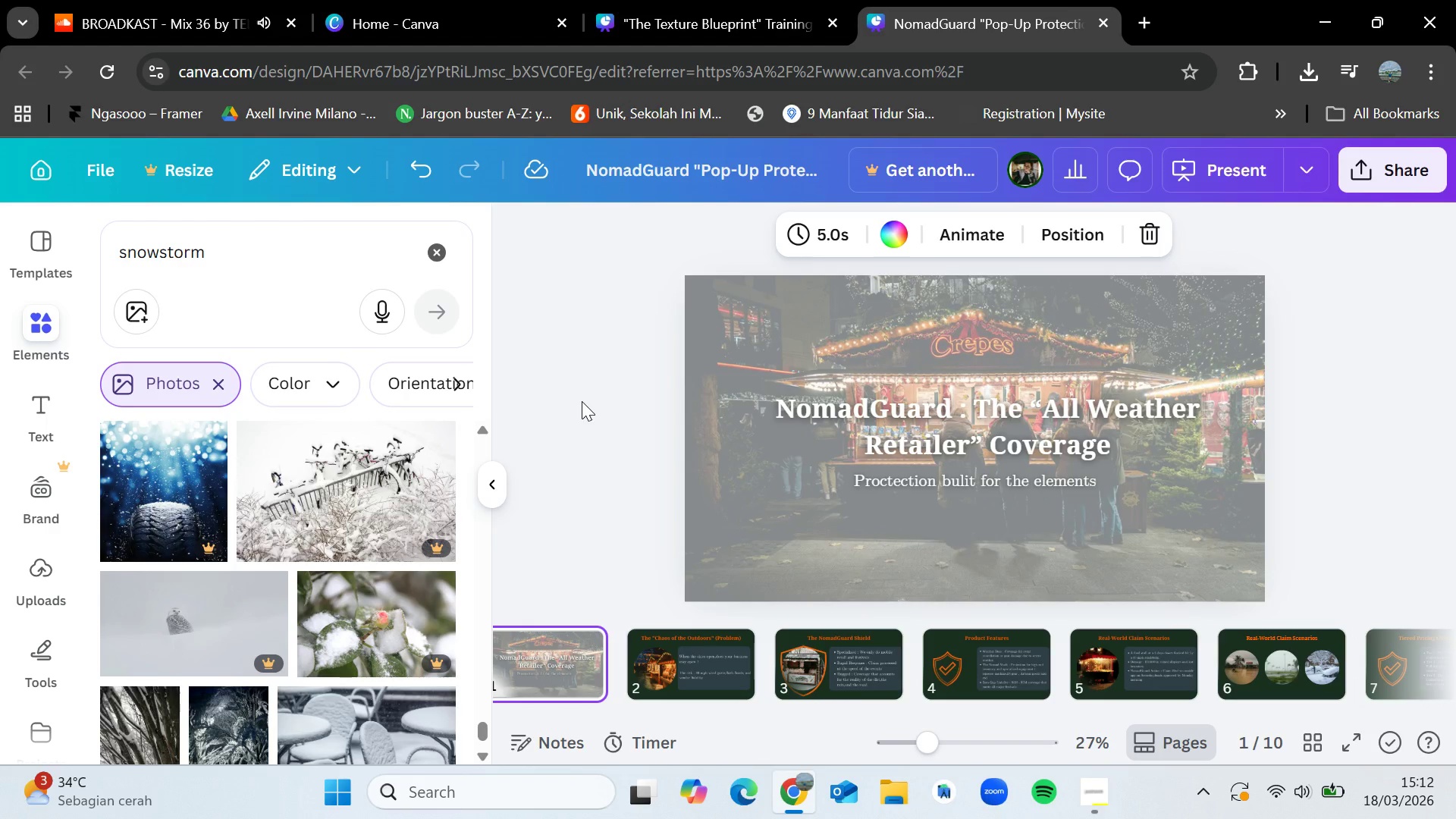 
wait(8.39)
 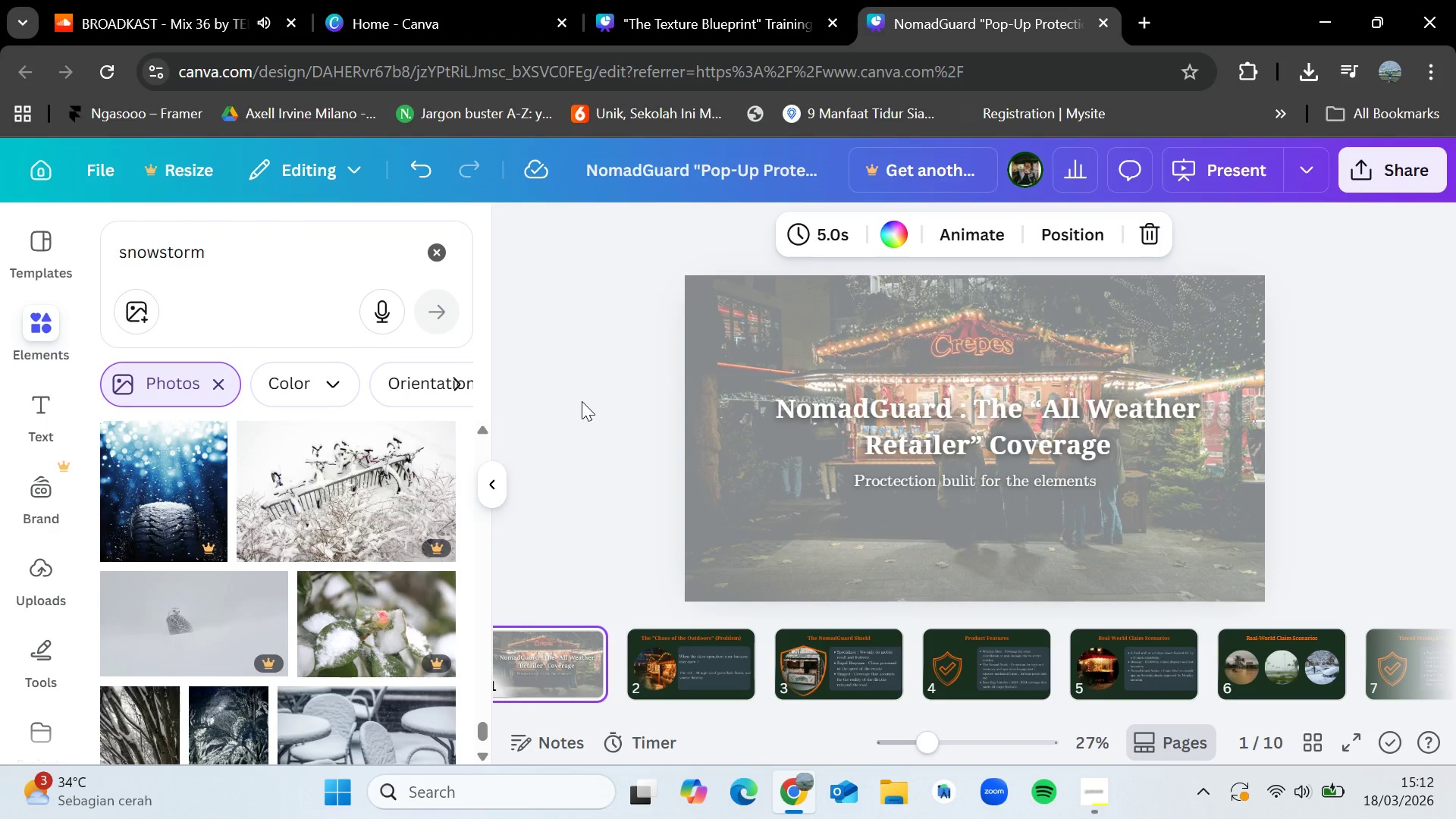 
key(ArrowRight)
 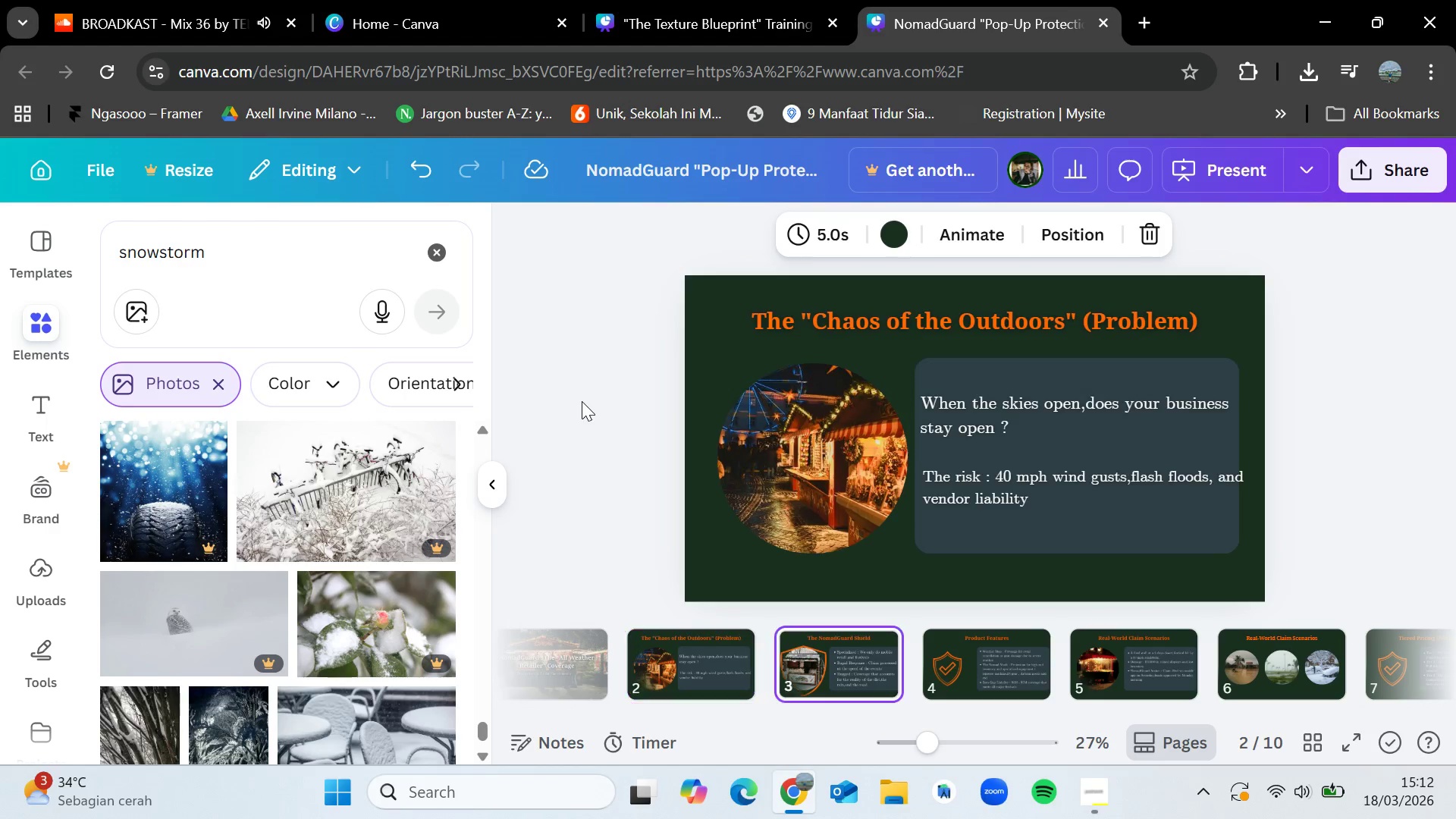 
key(ArrowRight)
 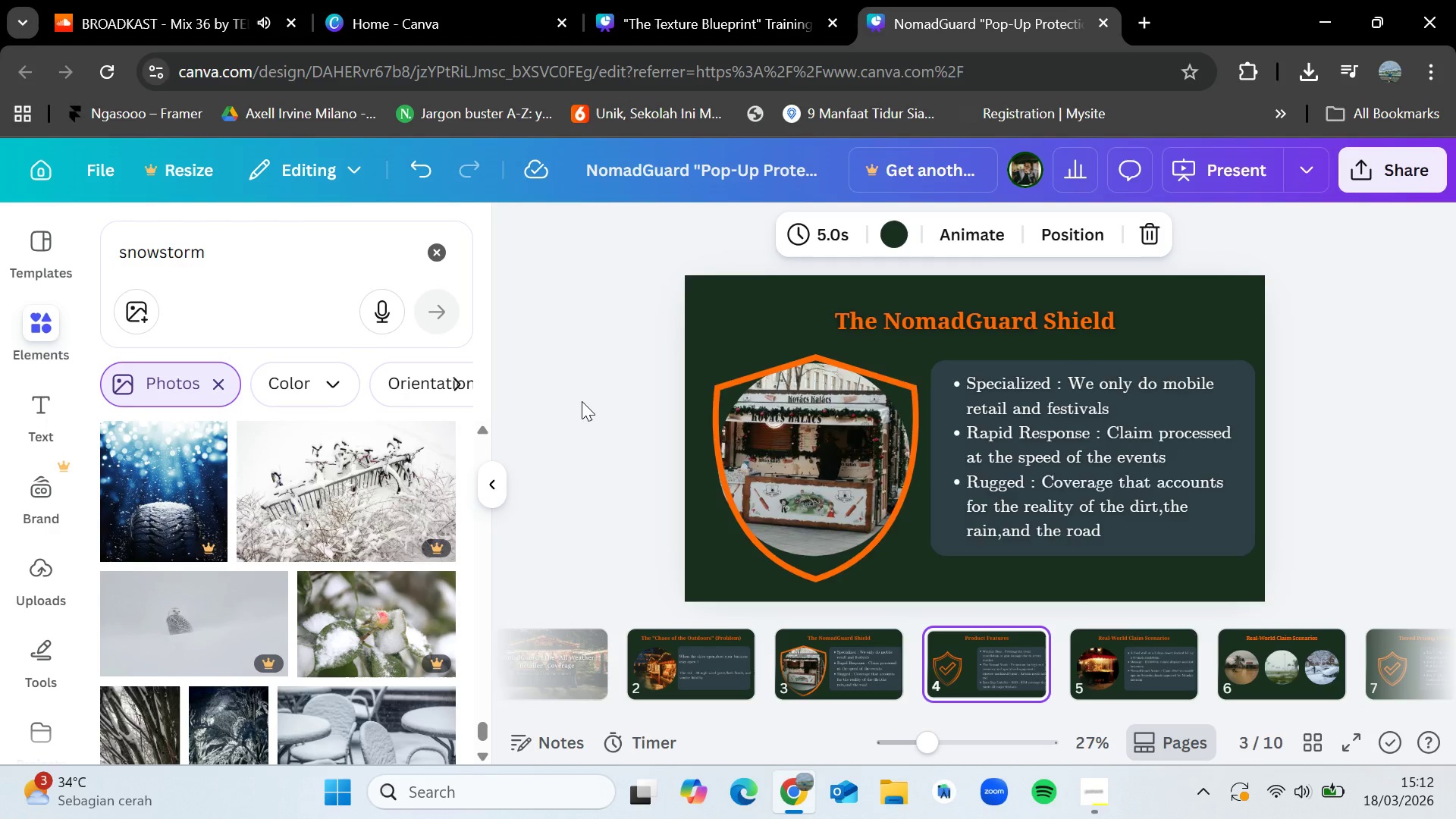 
key(ArrowRight)
 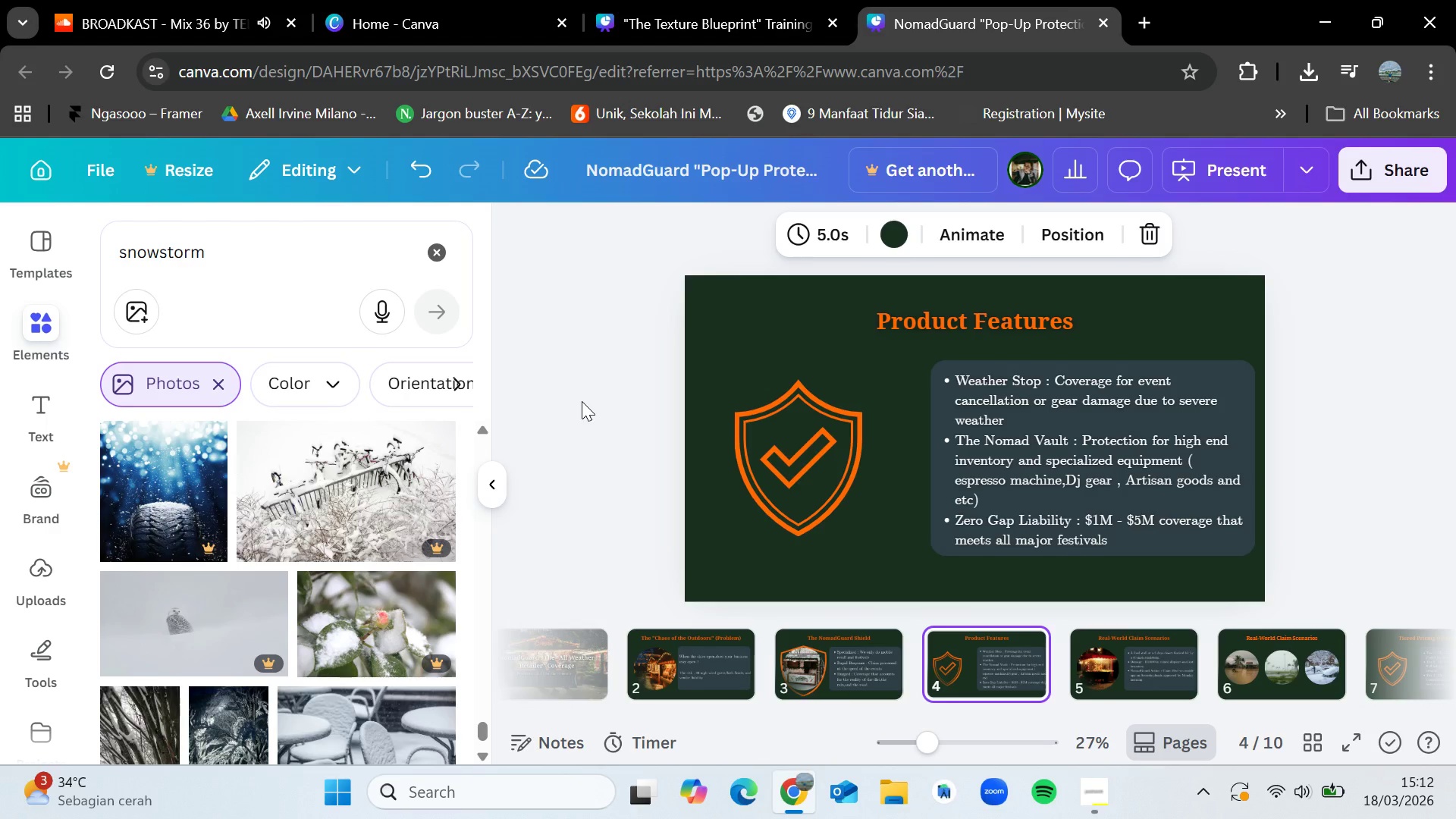 
wait(8.47)
 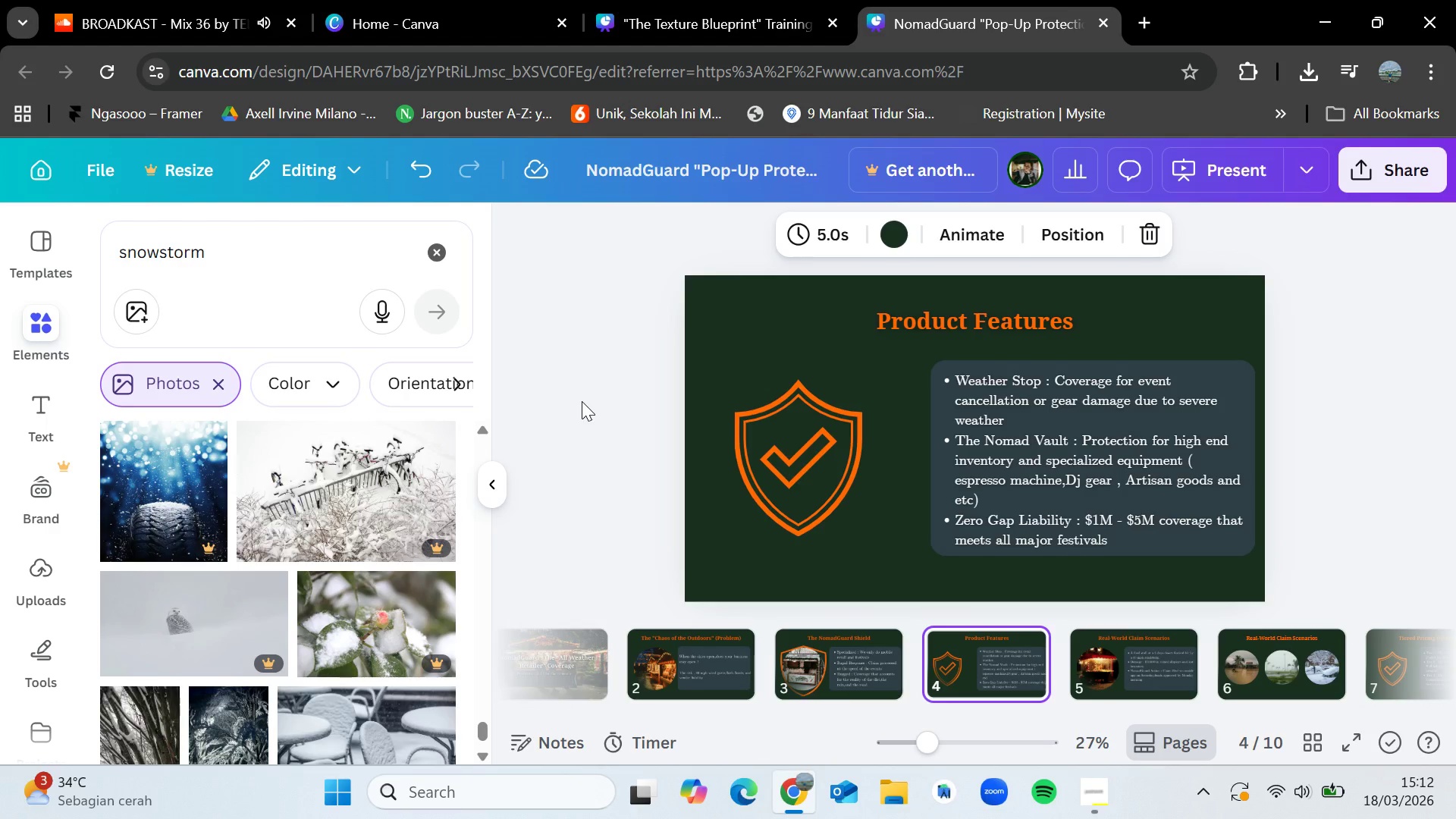 
key(ArrowRight)
 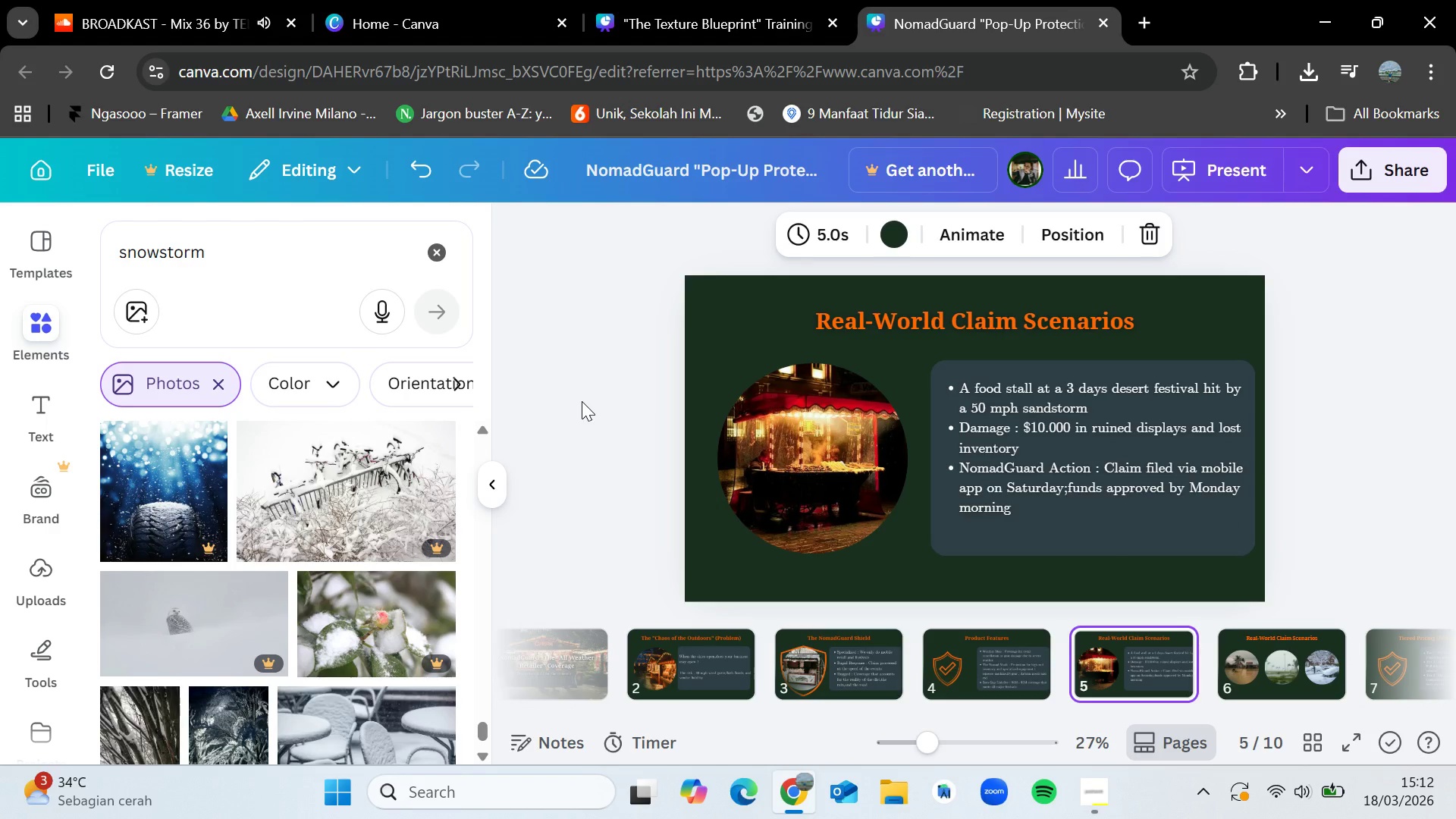 
wait(8.41)
 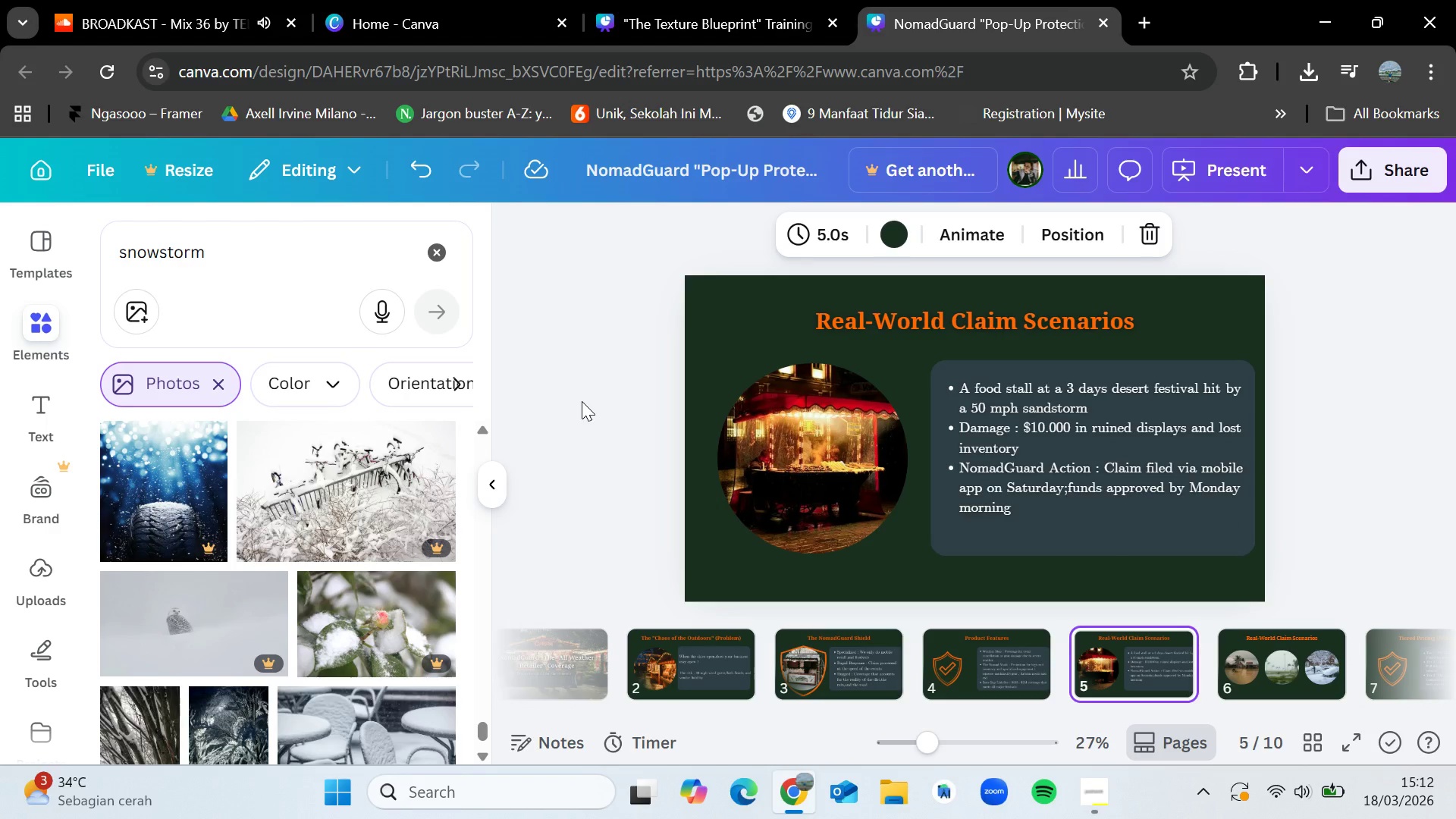 
key(ArrowLeft)
 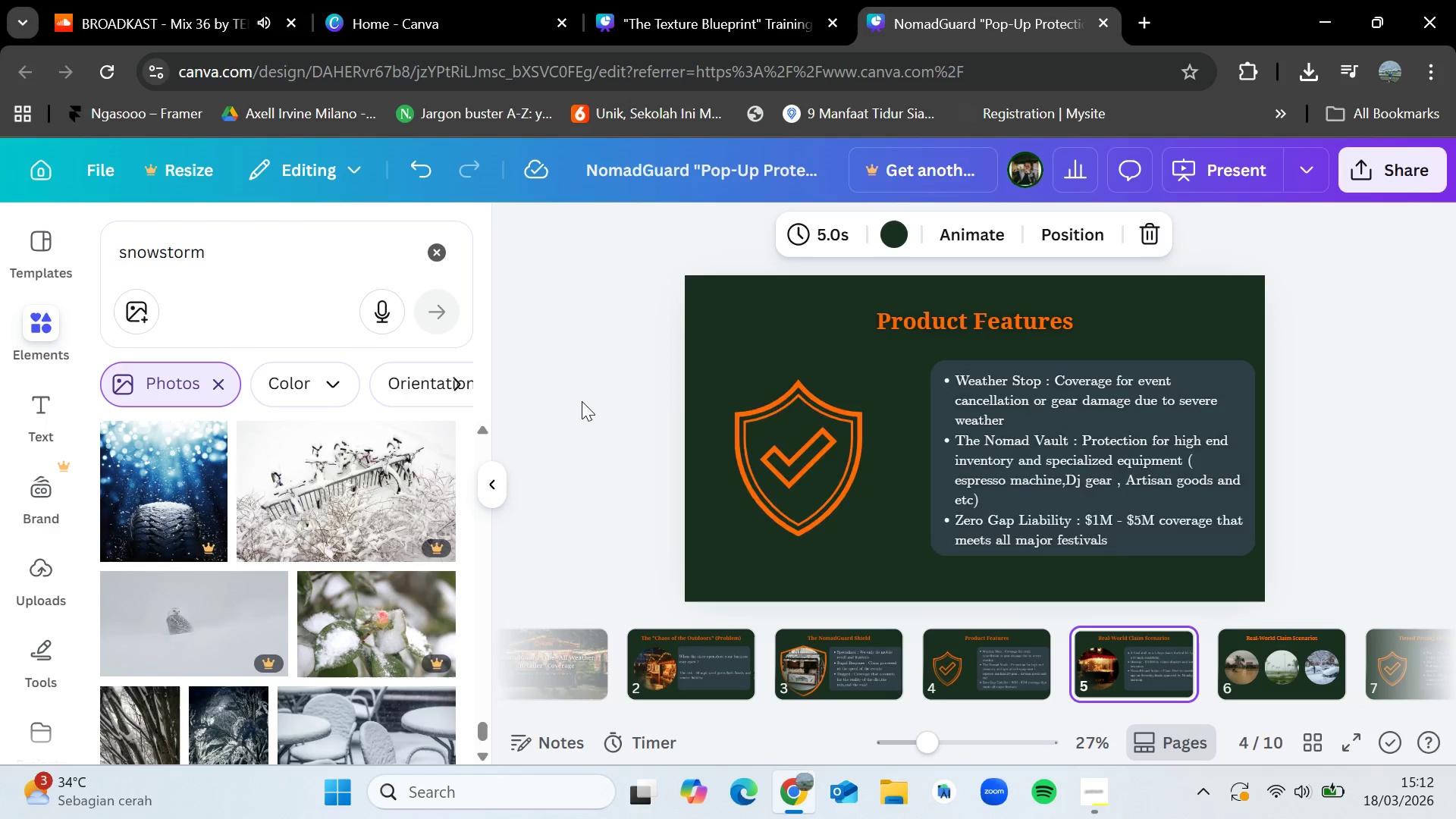 
key(ArrowRight)
 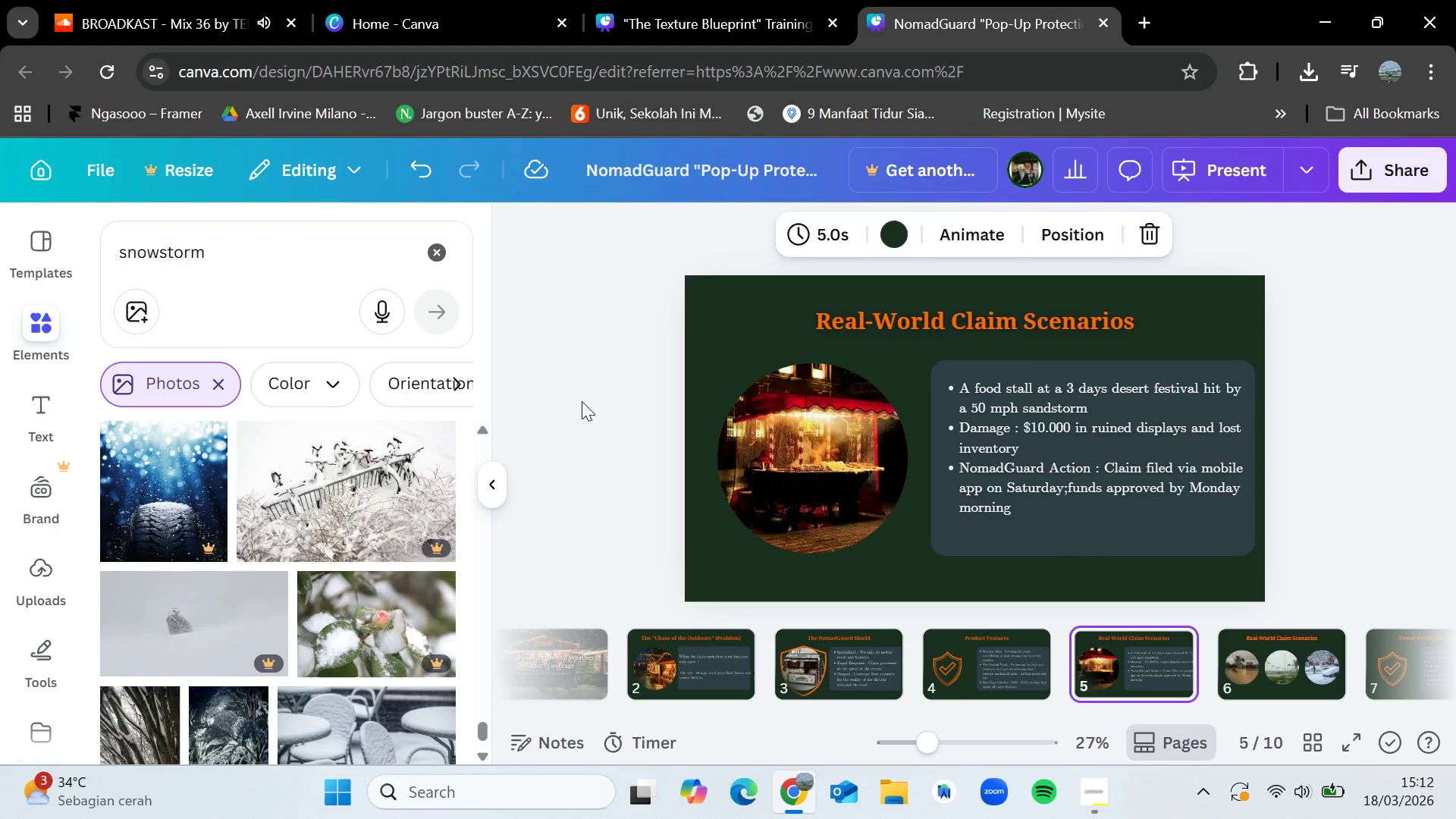 
key(ArrowRight)
 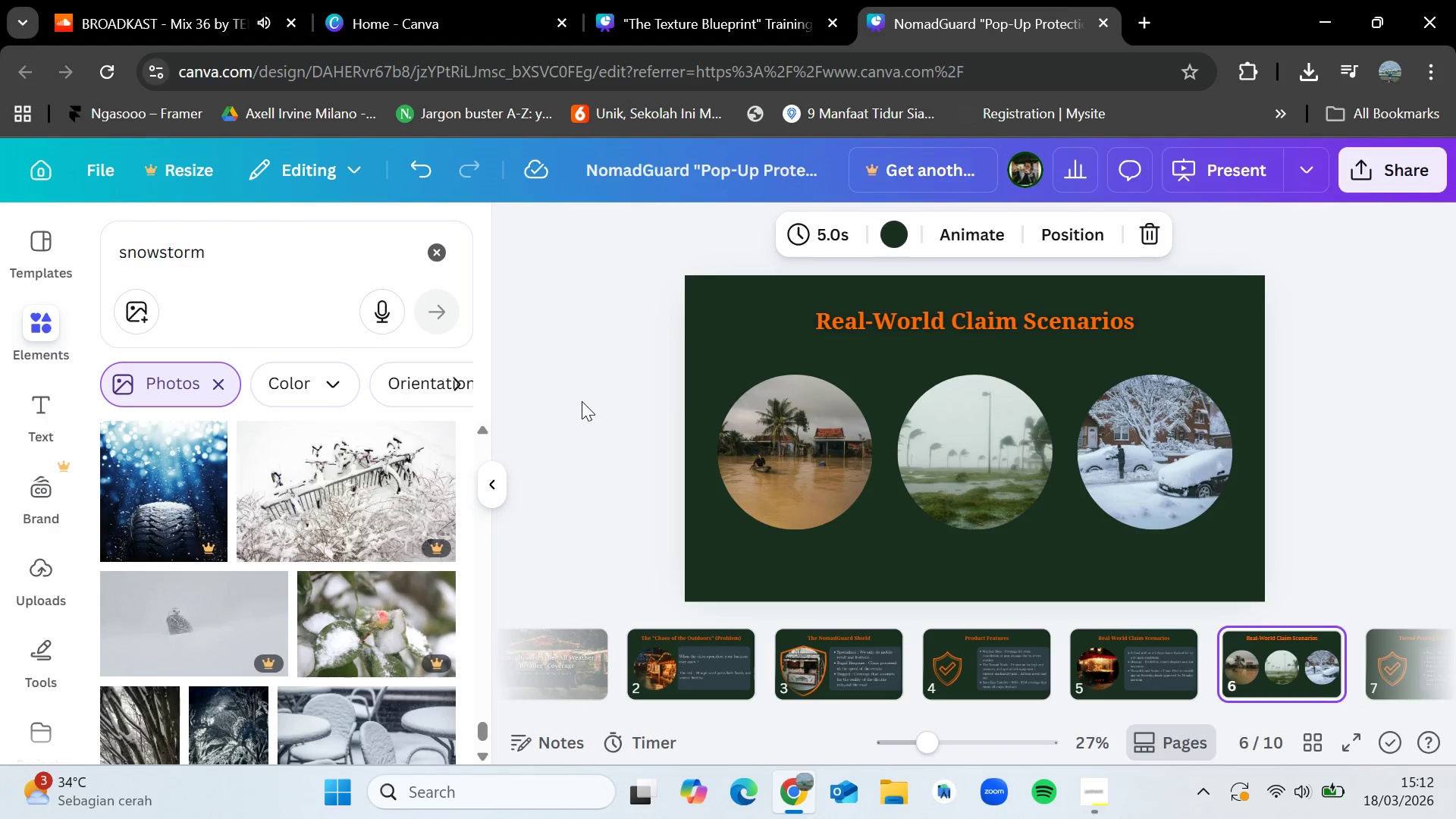 
key(ArrowRight)
 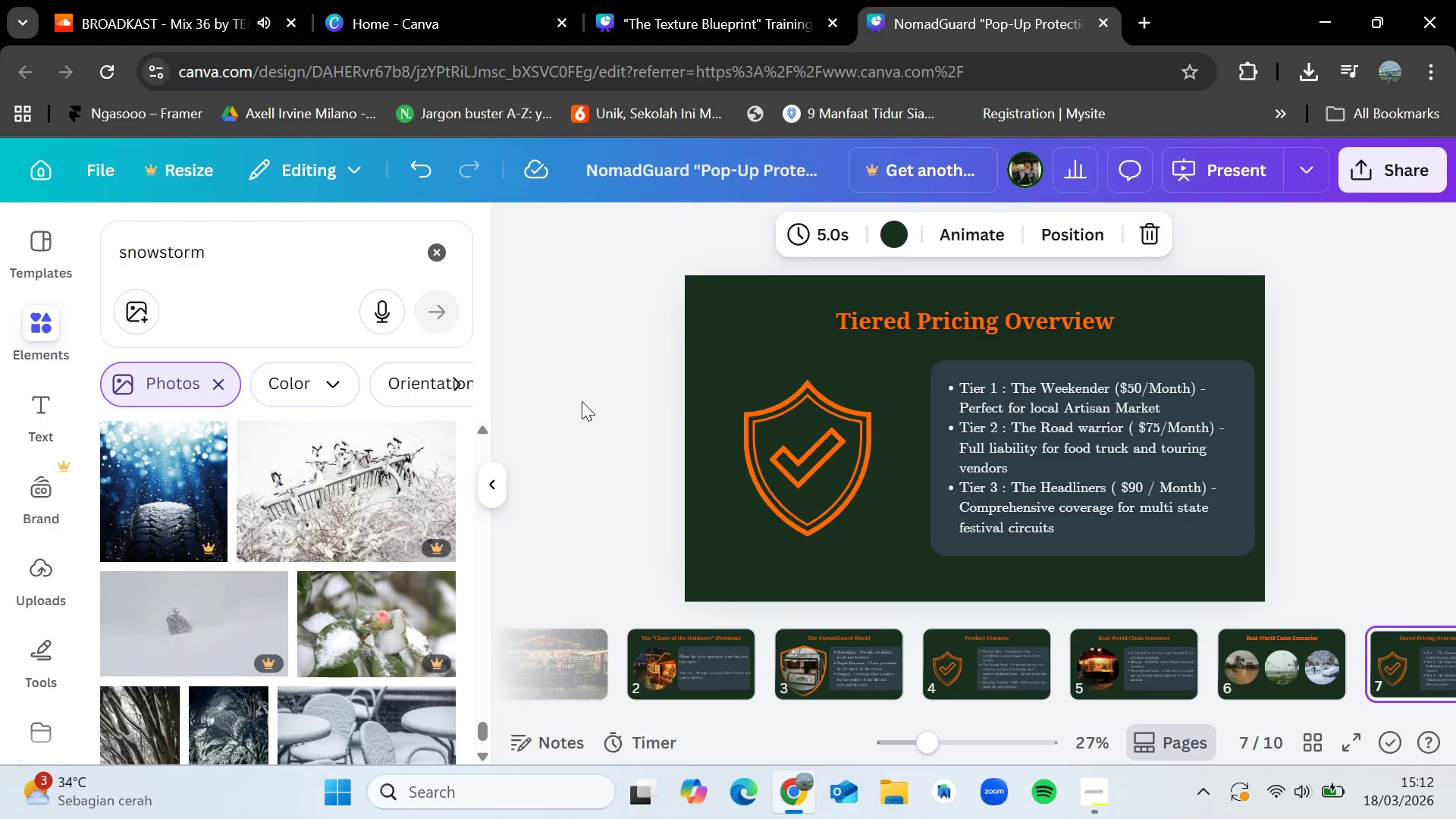 
key(ArrowRight)
 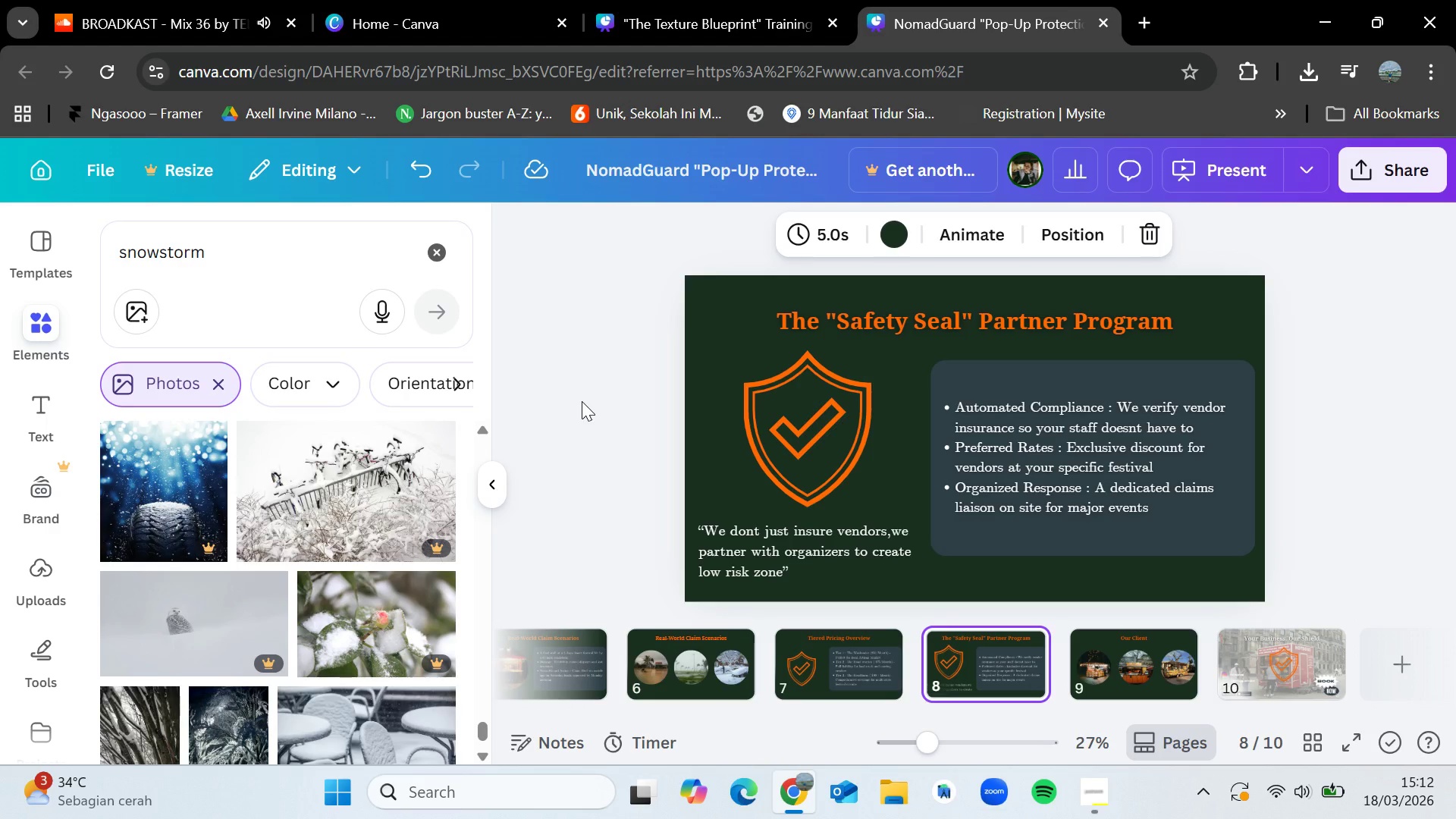 
wait(6.36)
 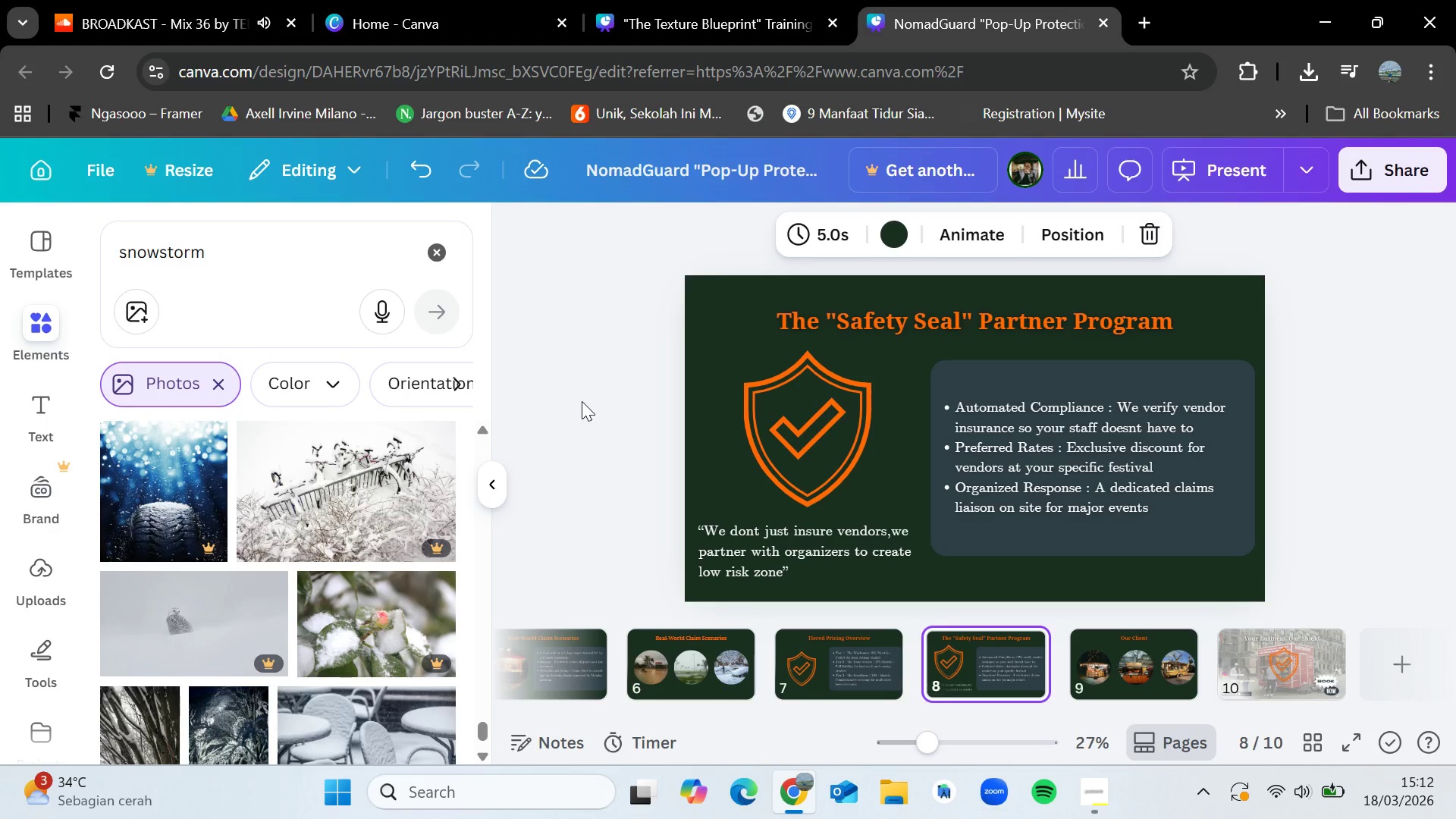 
key(ArrowRight)
 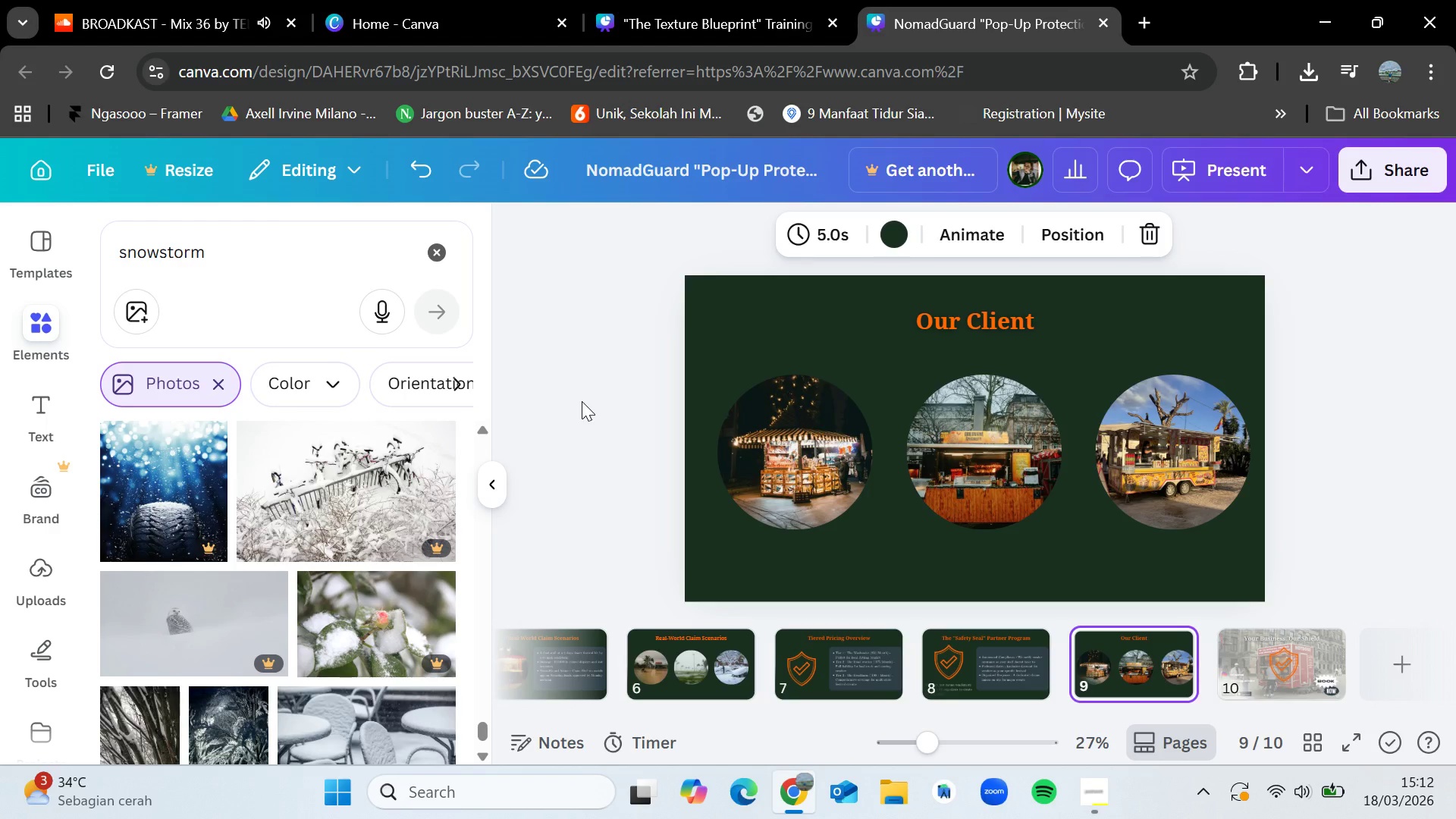 
key(ArrowLeft)
 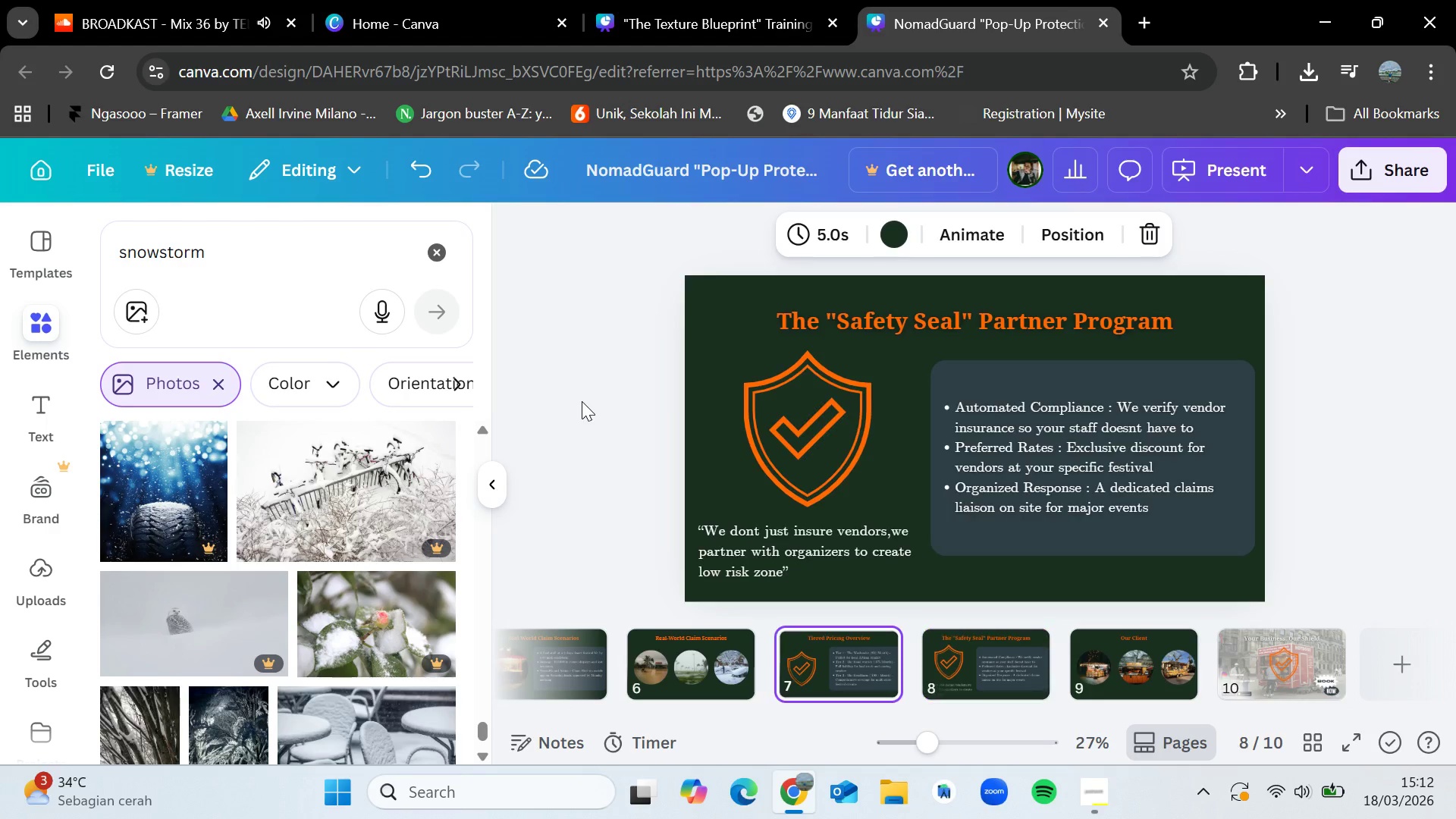 
key(ArrowLeft)
 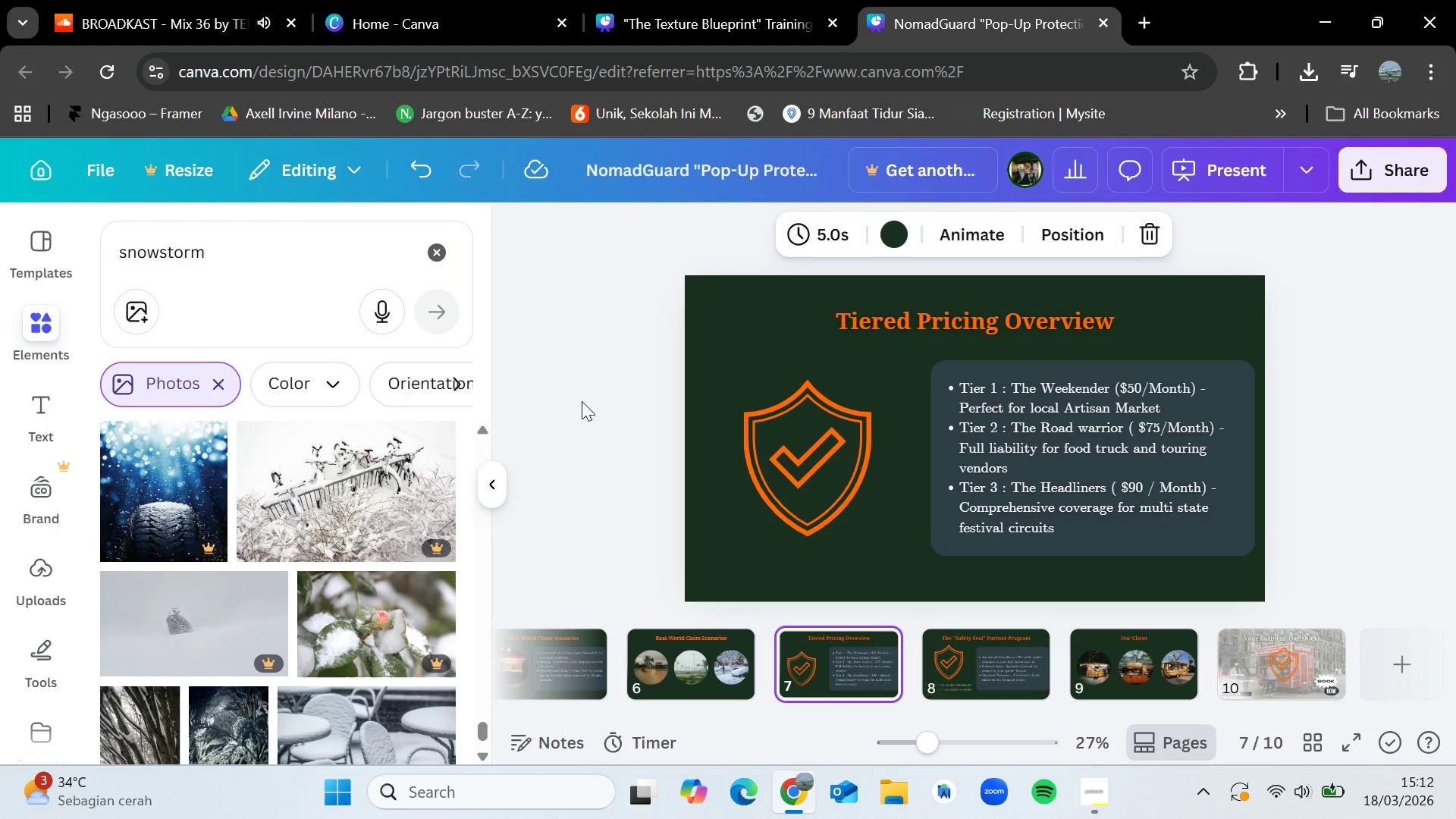 
key(ArrowRight)
 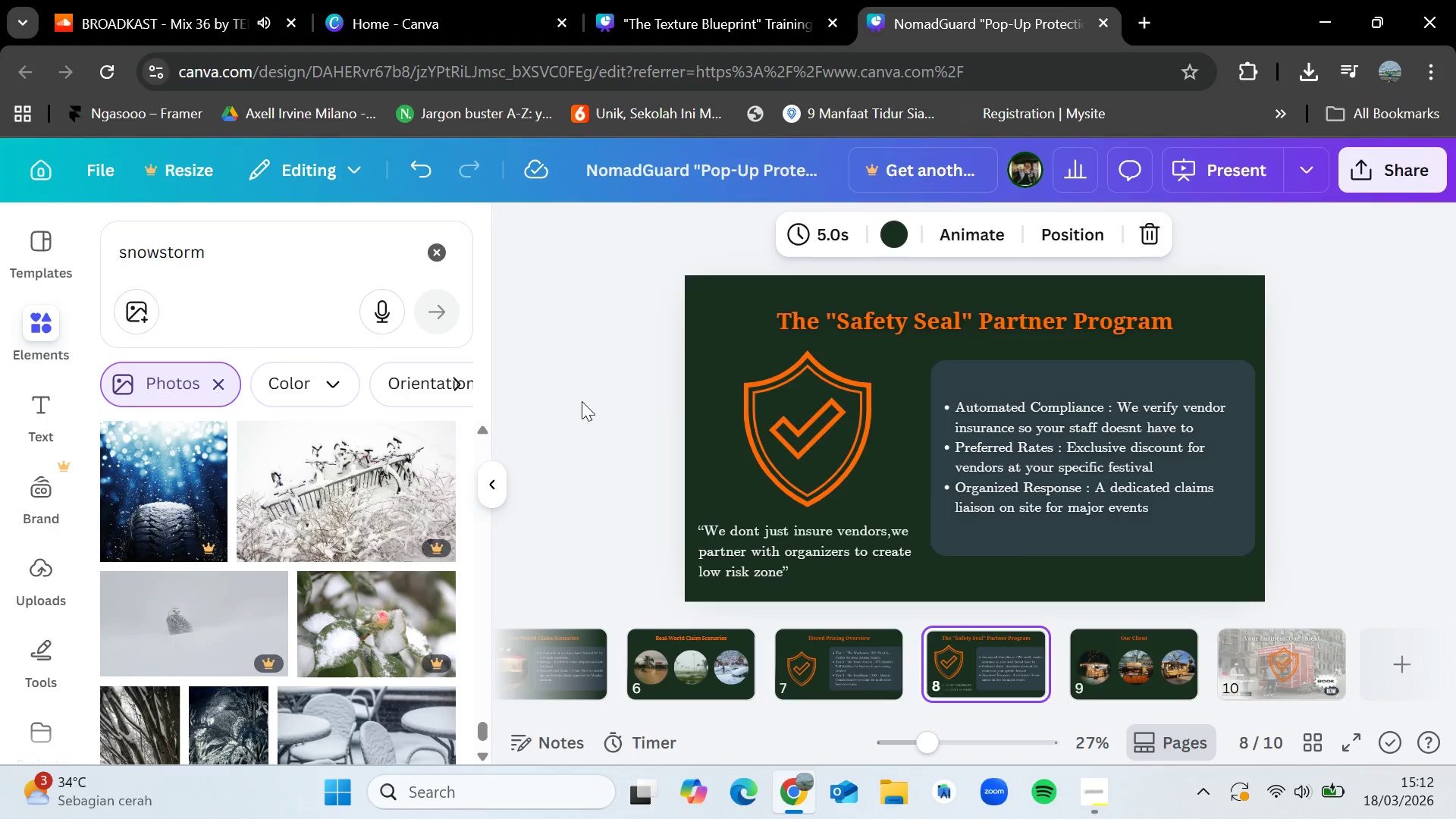 
key(ArrowRight)
 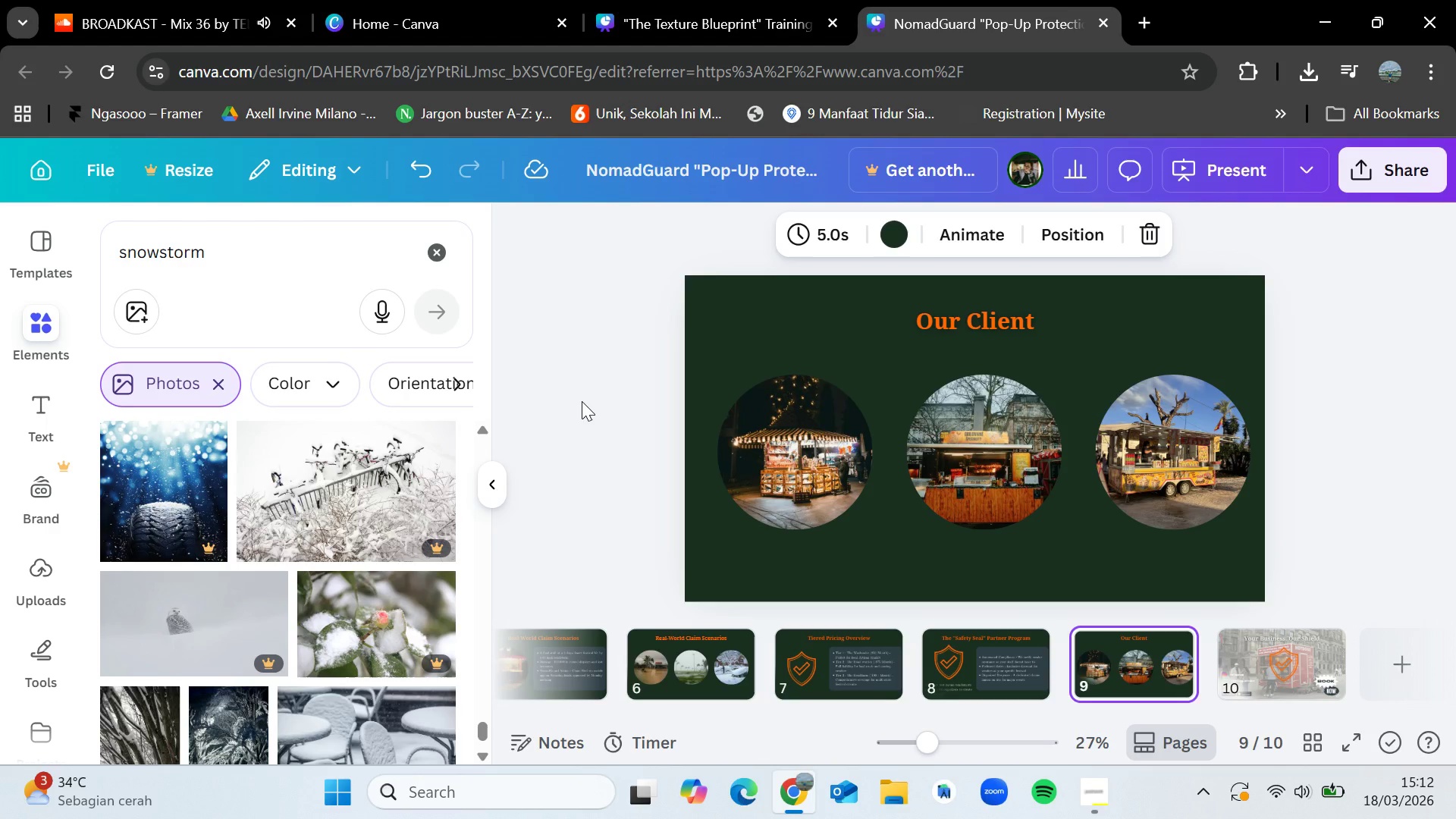 
key(ArrowRight)
 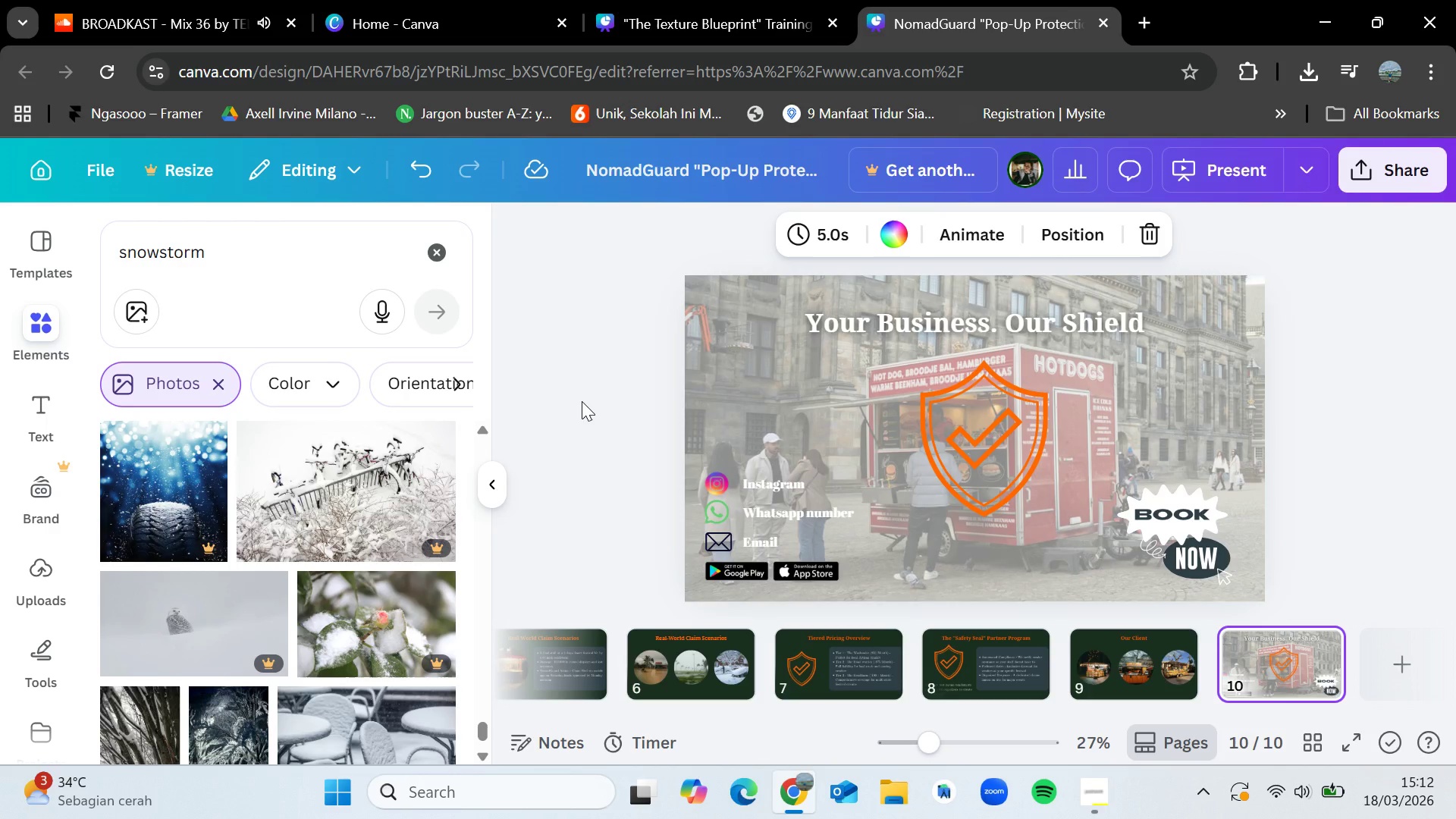 
key(ArrowLeft)
 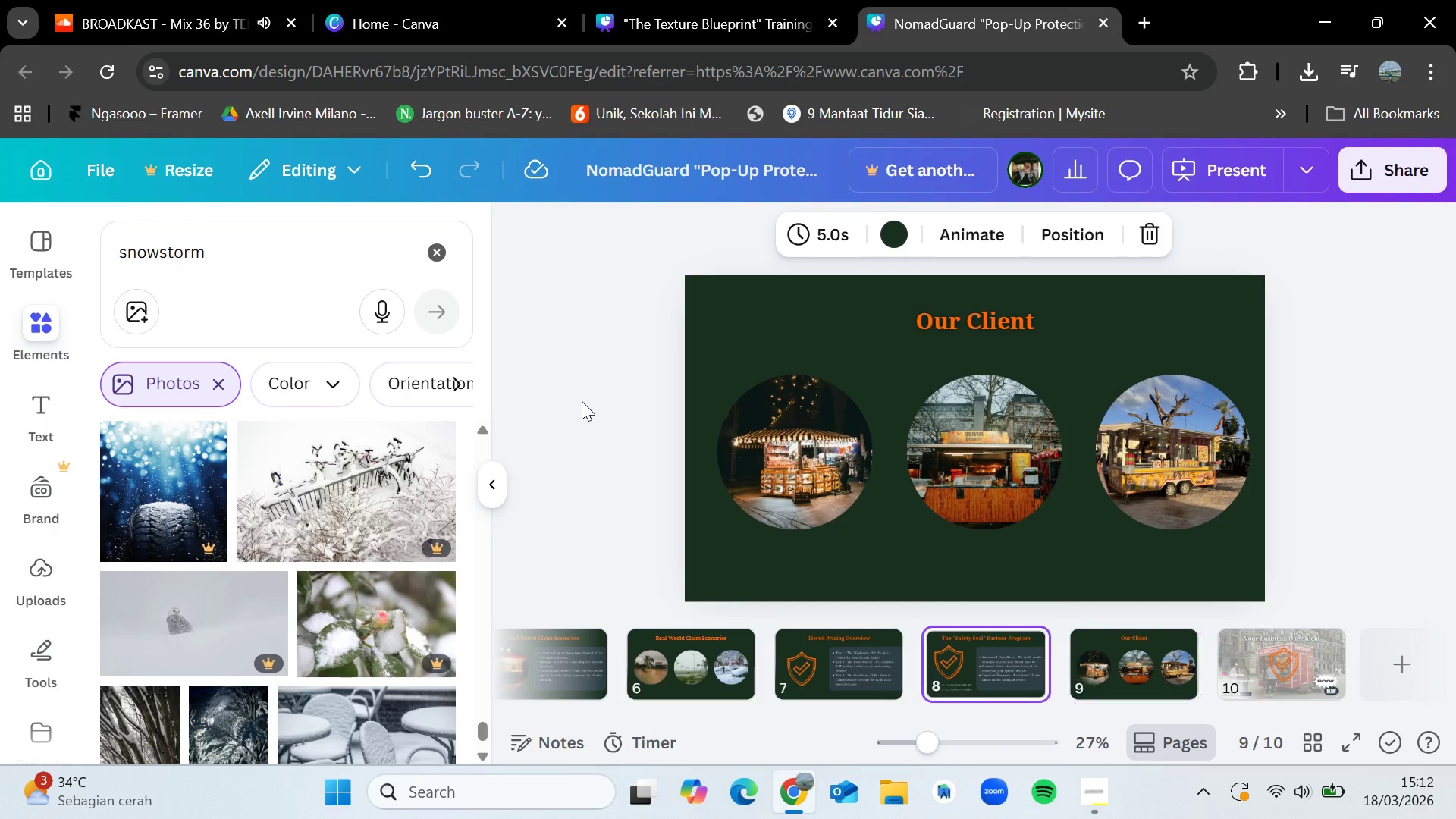 
key(ArrowLeft)
 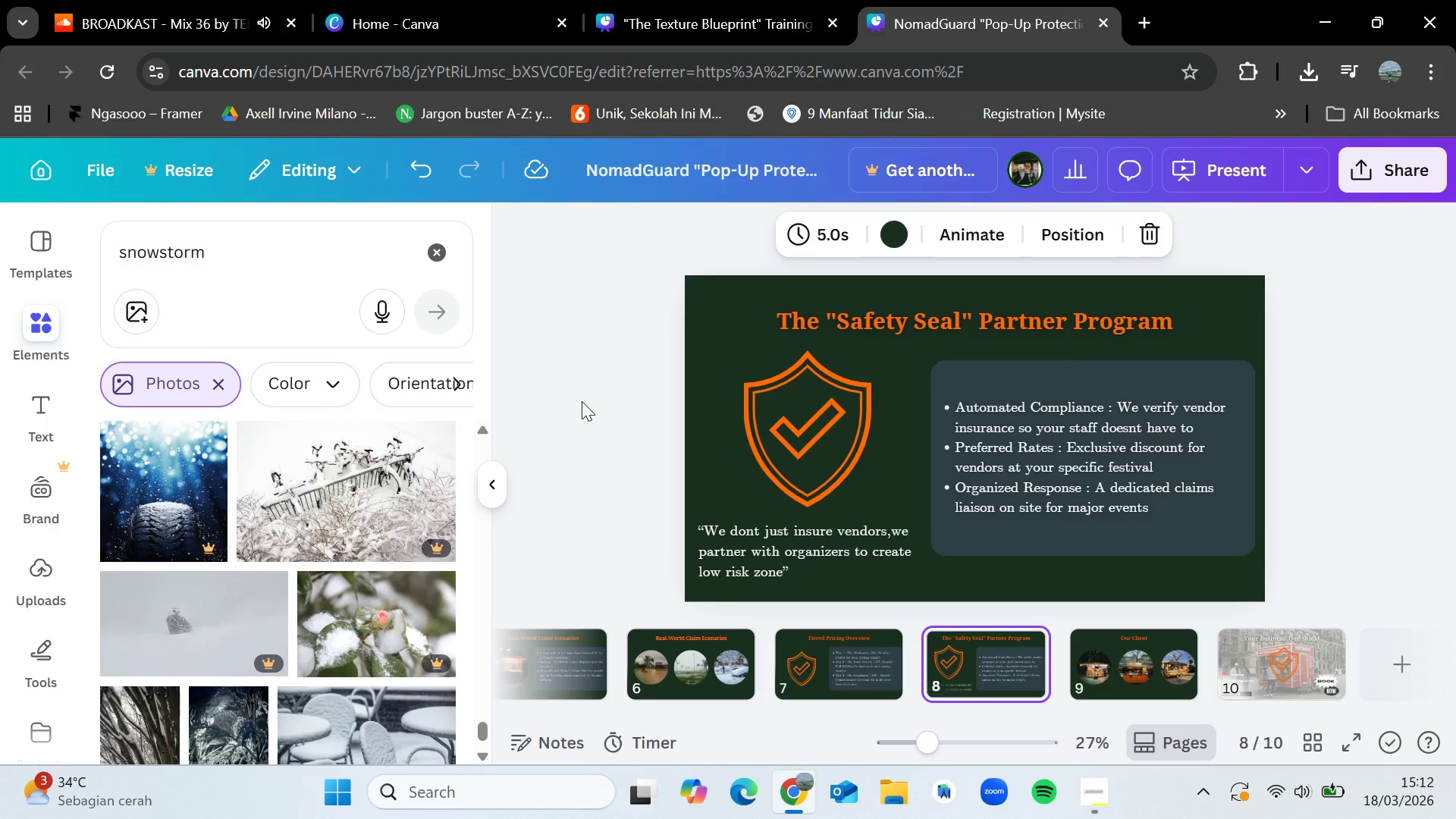 
wait(6.38)
 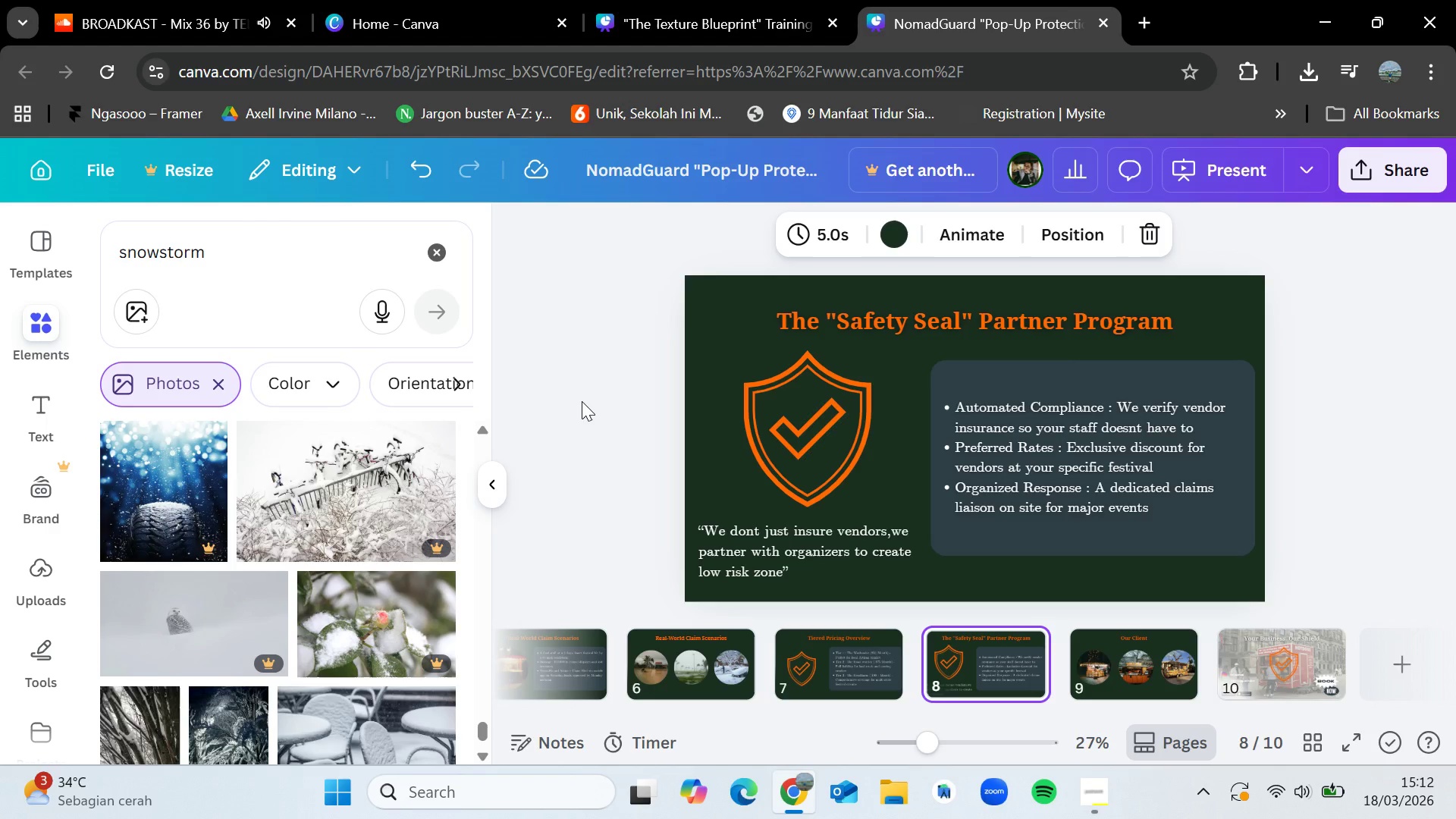 
key(ArrowLeft)
 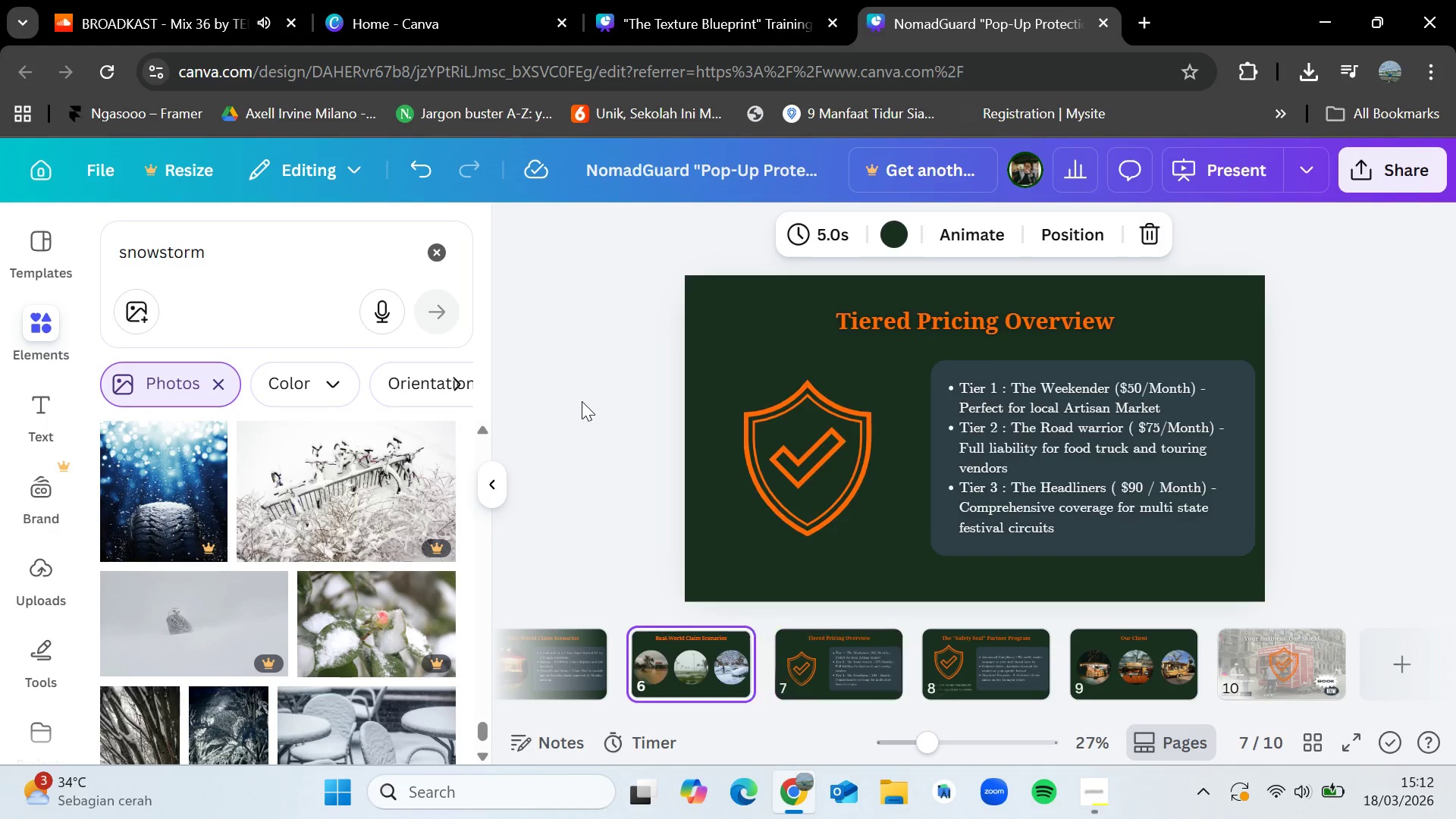 
key(ArrowLeft)
 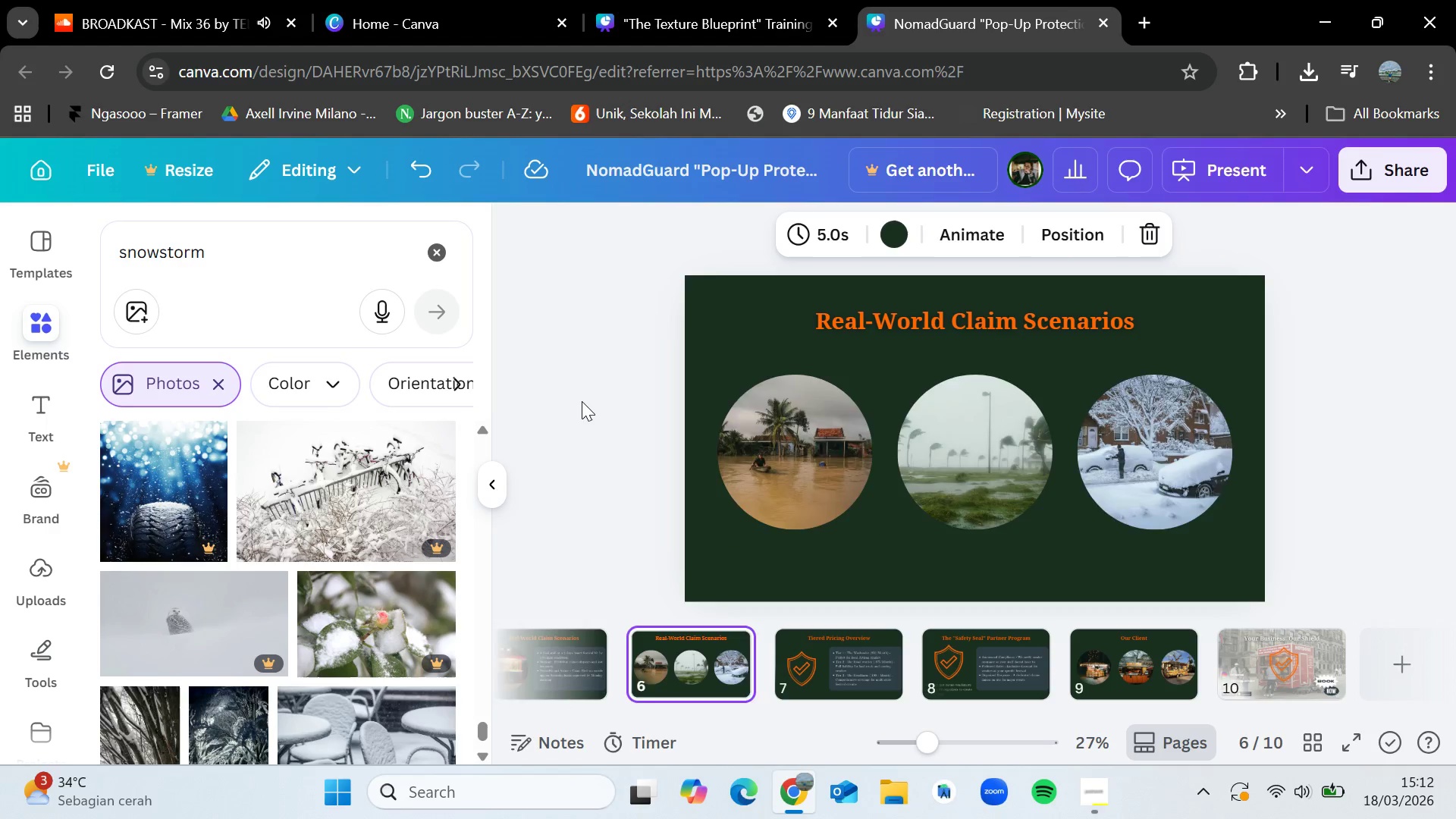 
key(ArrowLeft)
 